 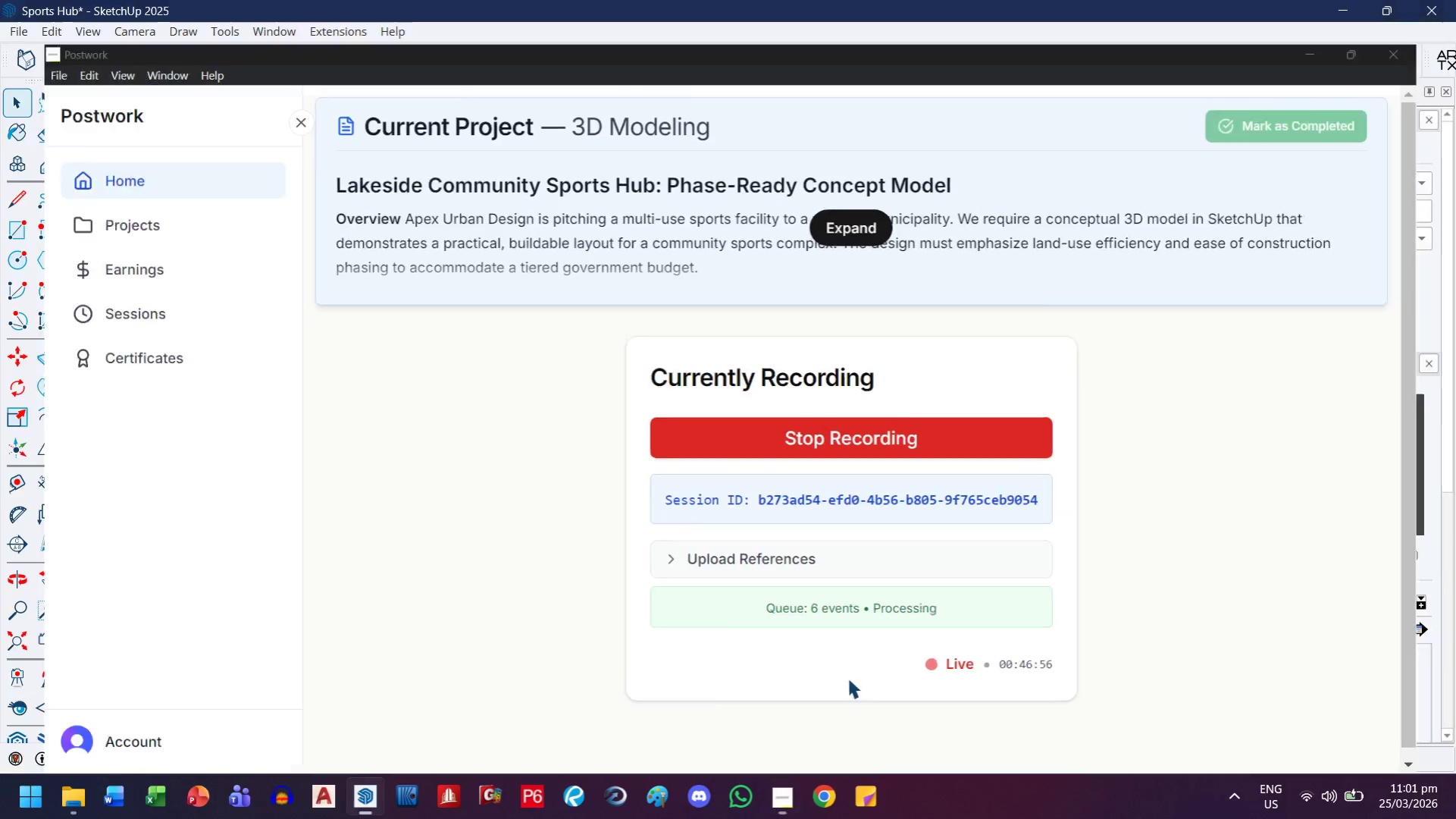 
scroll: coordinate [797, 511], scroll_direction: up, amount: 29.0
 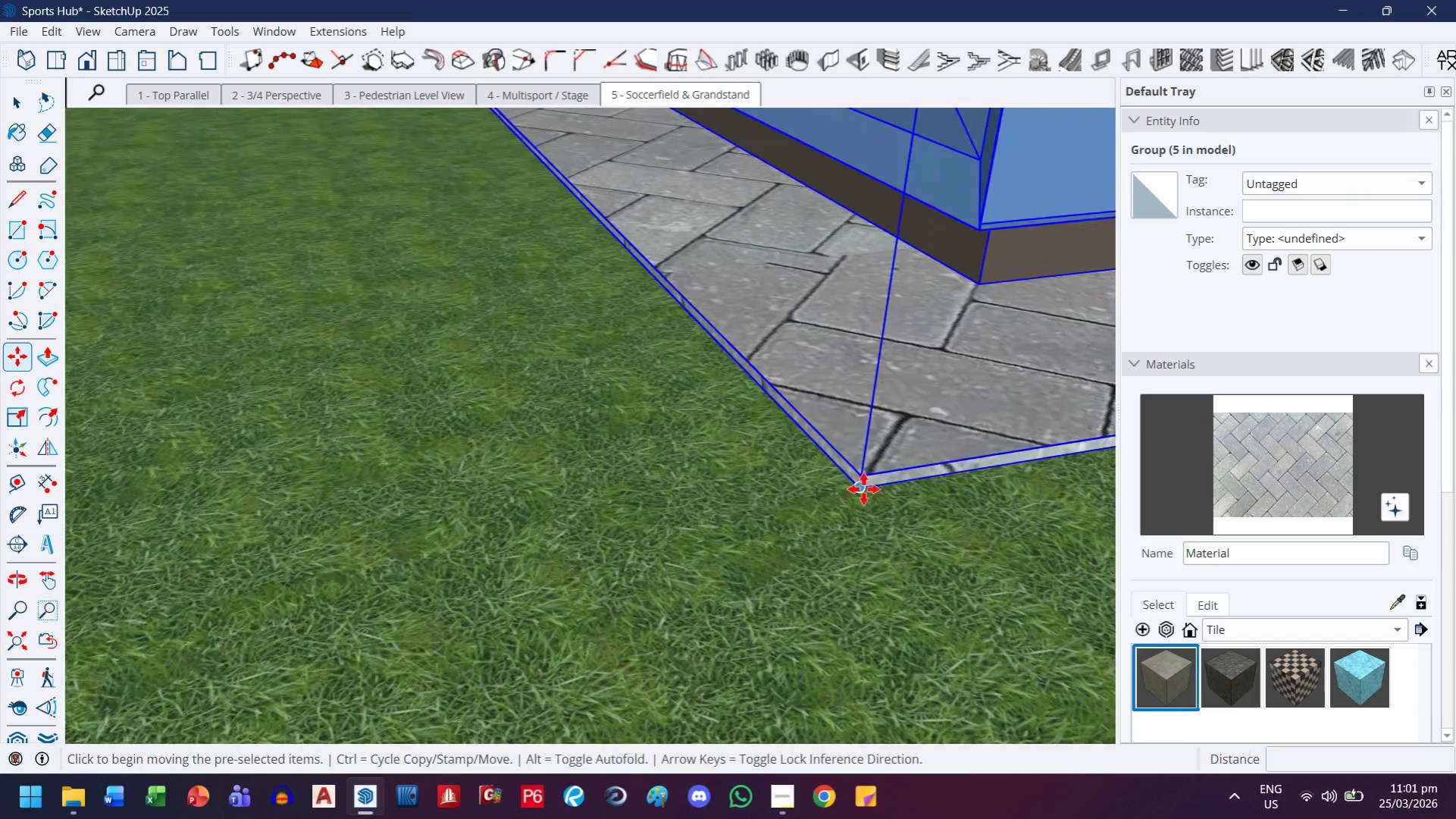 
left_click([863, 489])
 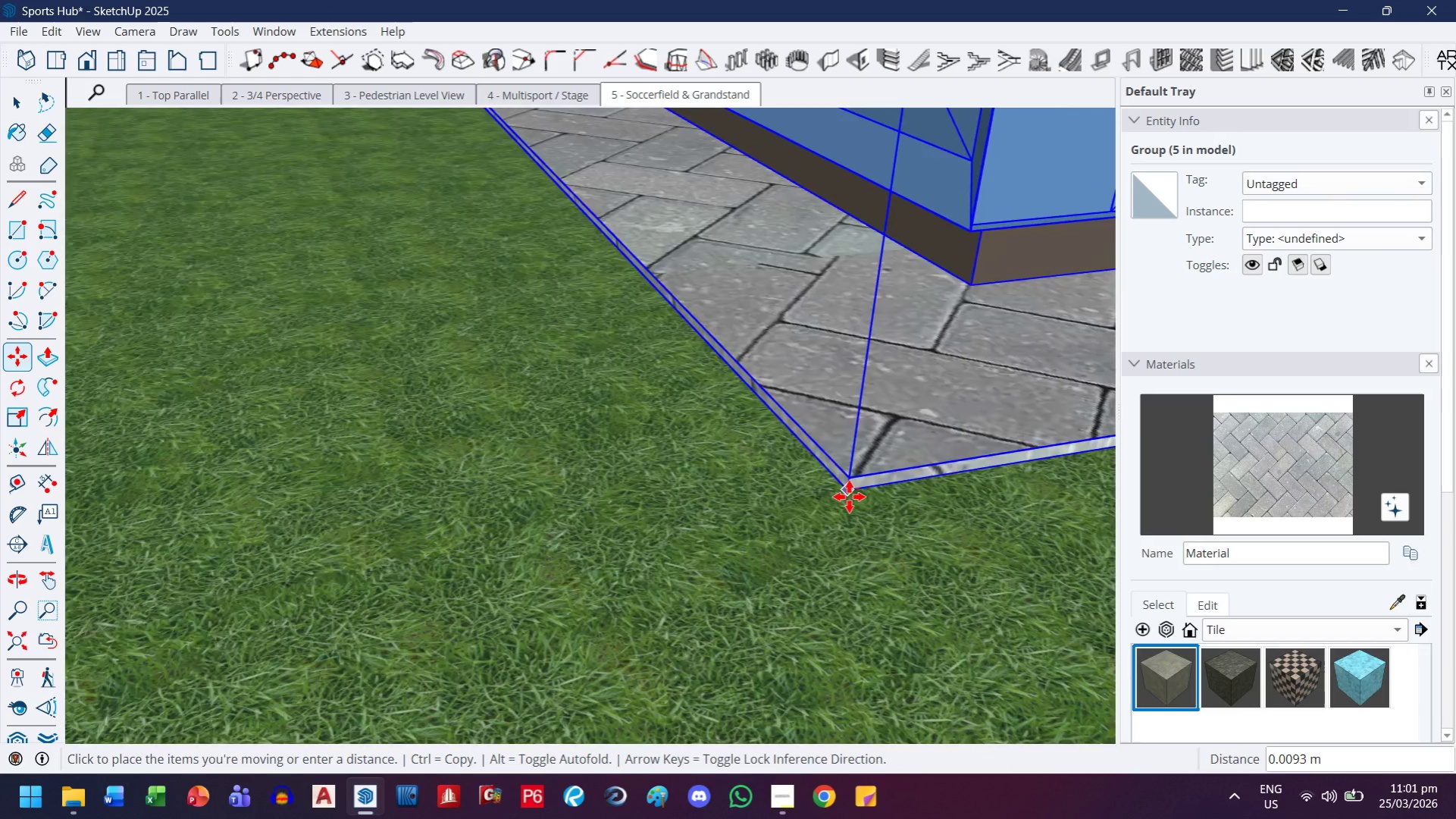 
key(H)
 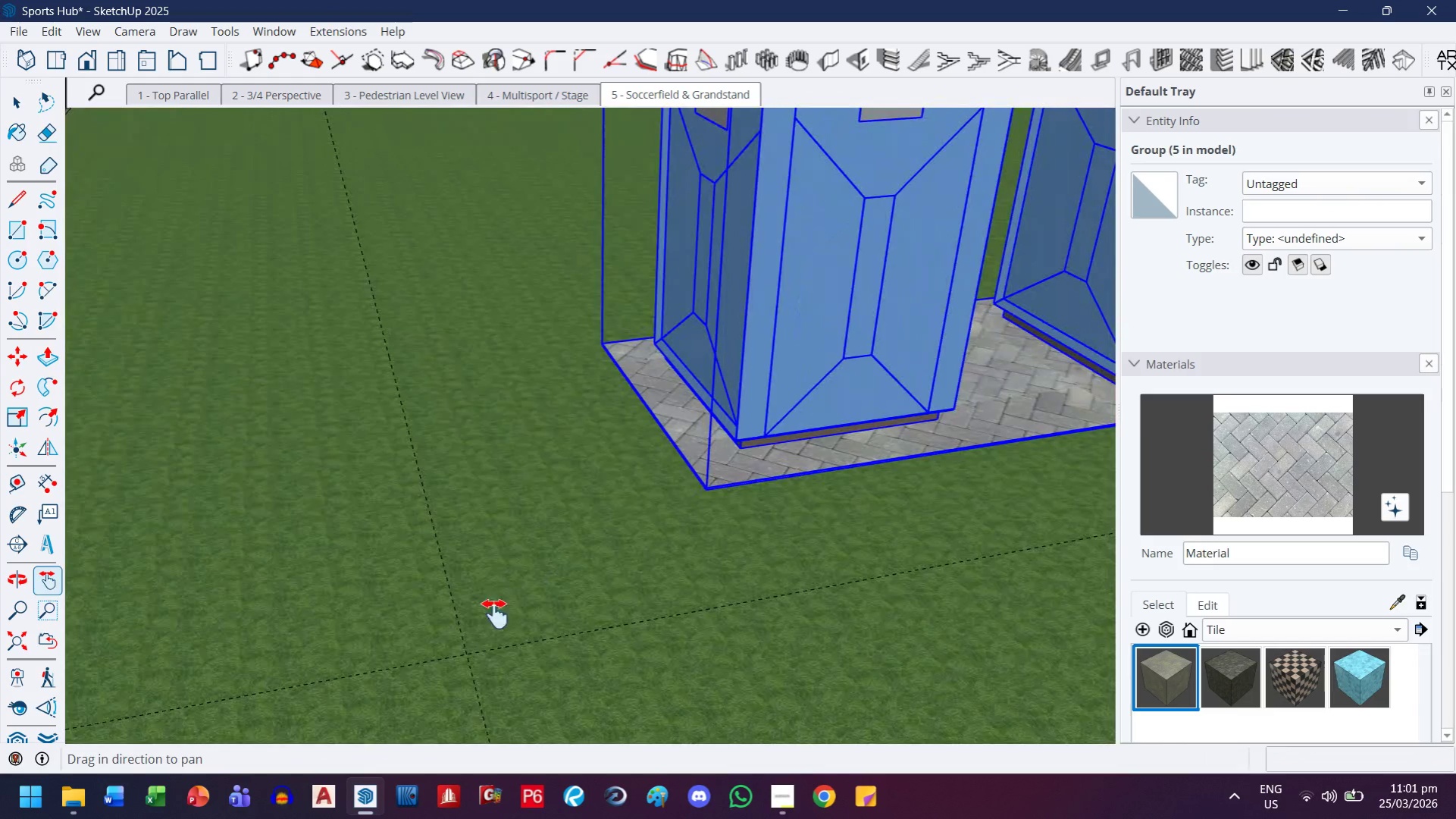 
scroll: coordinate [550, 544], scroll_direction: down, amount: 22.0
 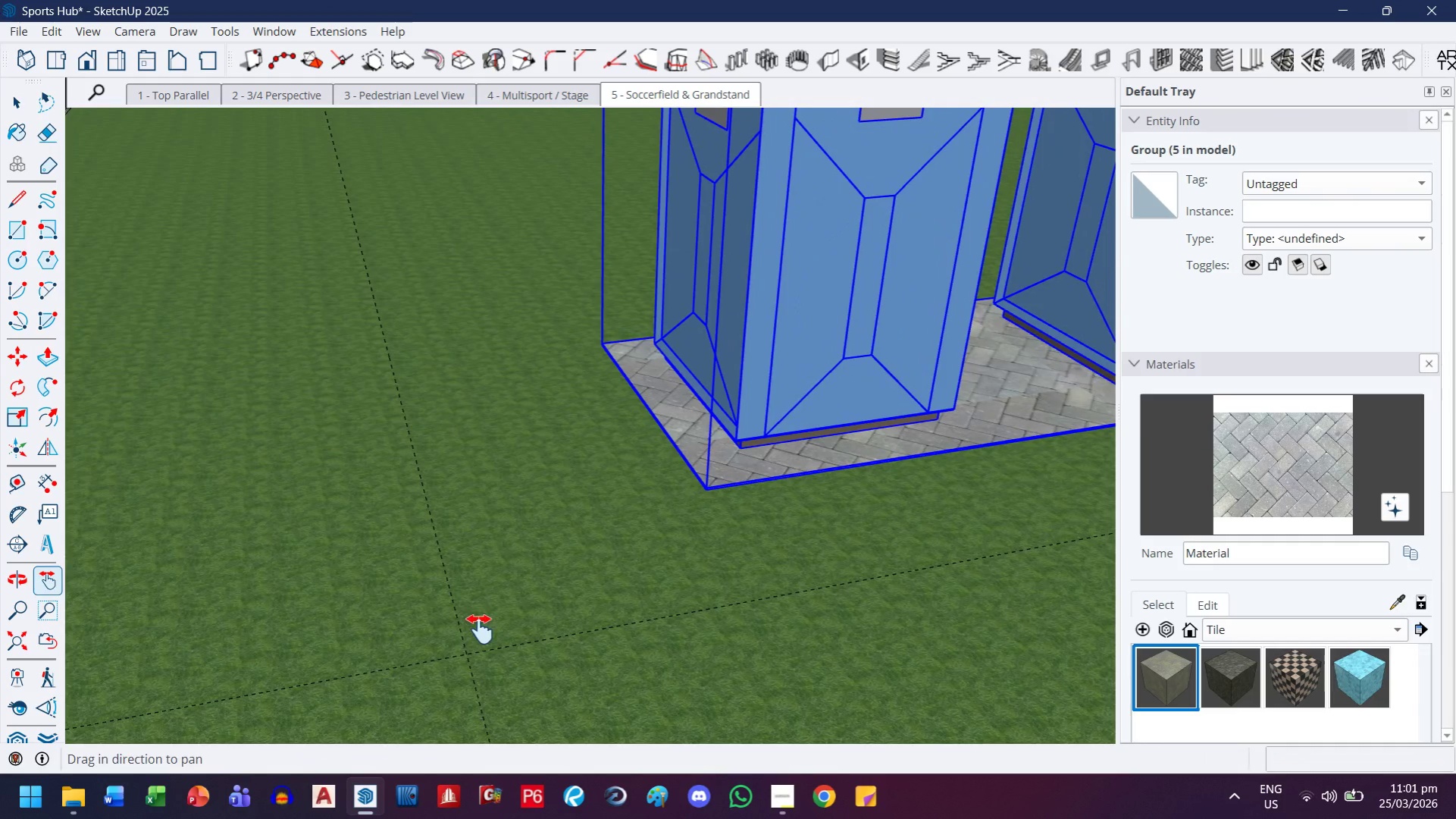 
left_click_drag(start_coordinate=[487, 625], to_coordinate=[575, 517])
 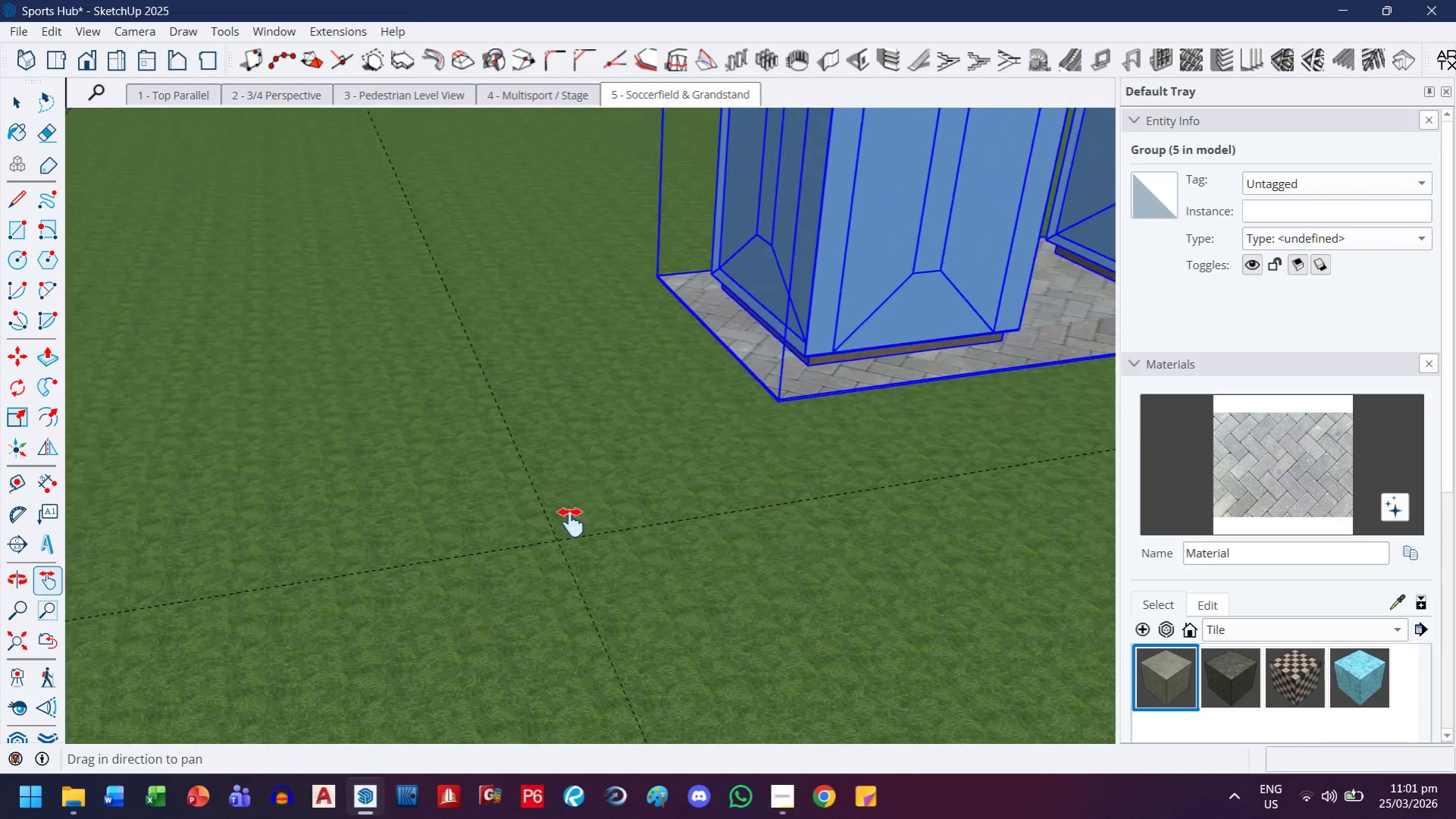 
key(Escape)
 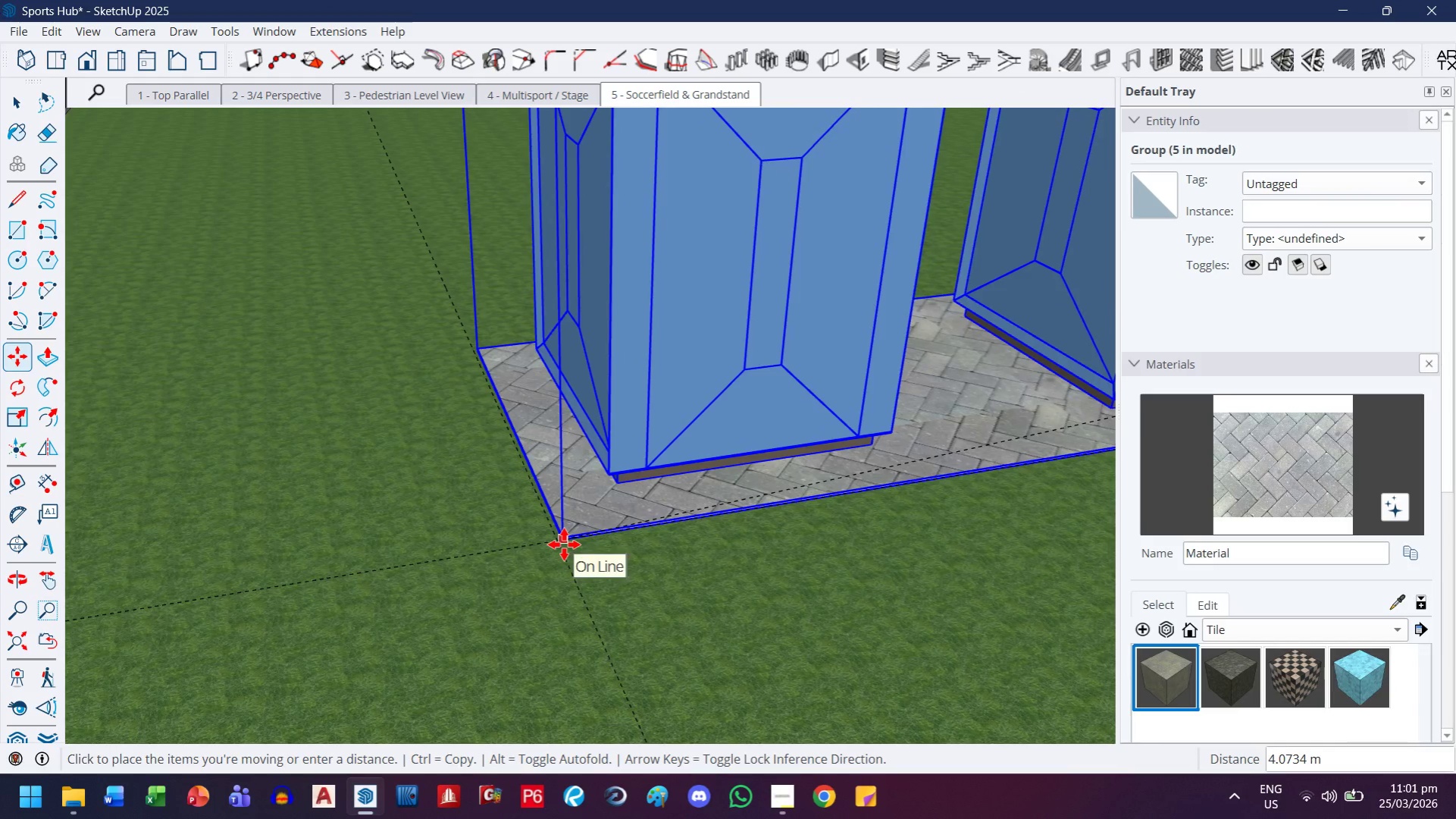 
scroll: coordinate [568, 530], scroll_direction: up, amount: 26.0
 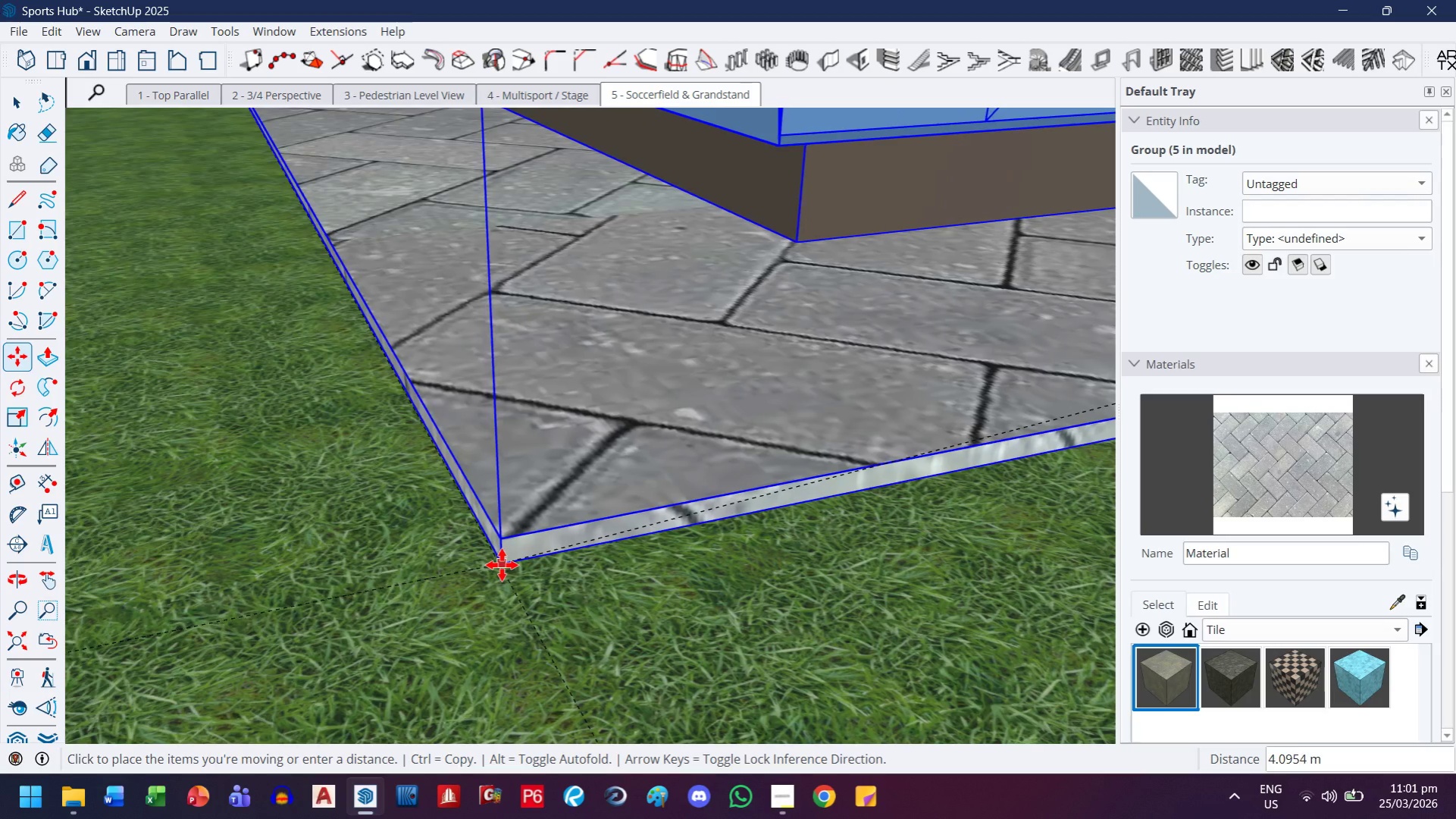 
left_click_drag(start_coordinate=[502, 565], to_coordinate=[507, 565])
 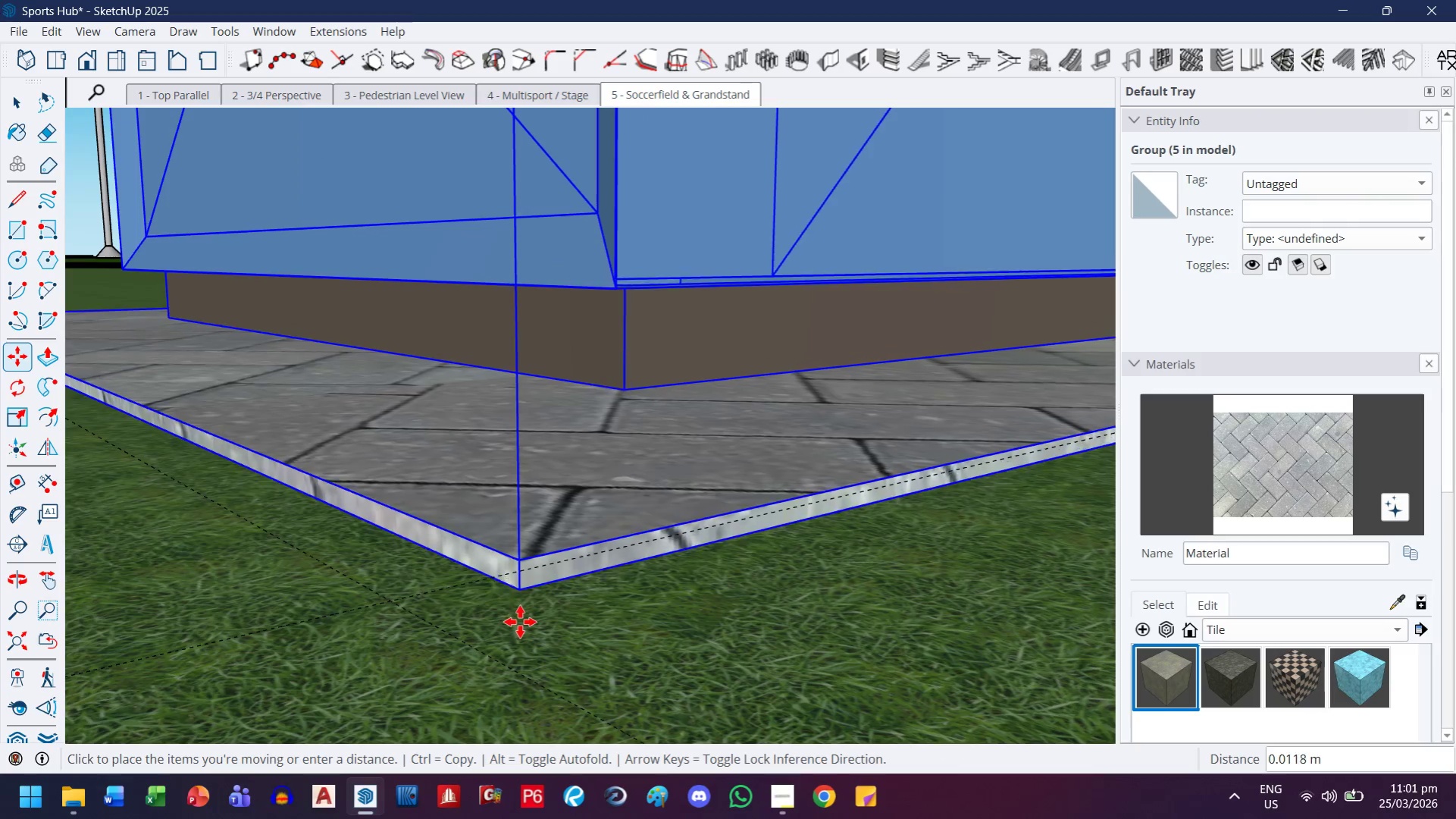 
key(ArrowUp)
 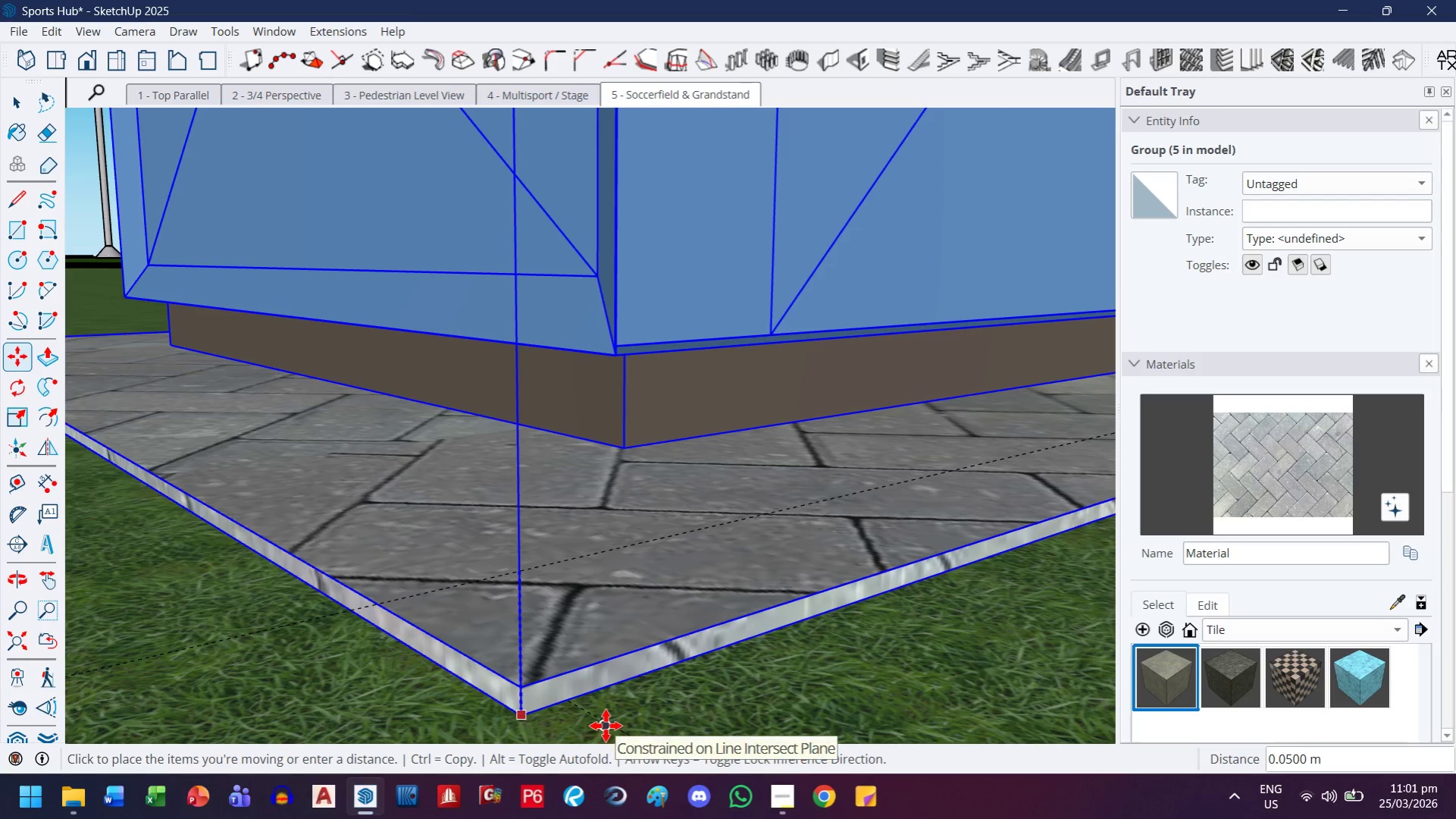 
left_click([606, 726])
 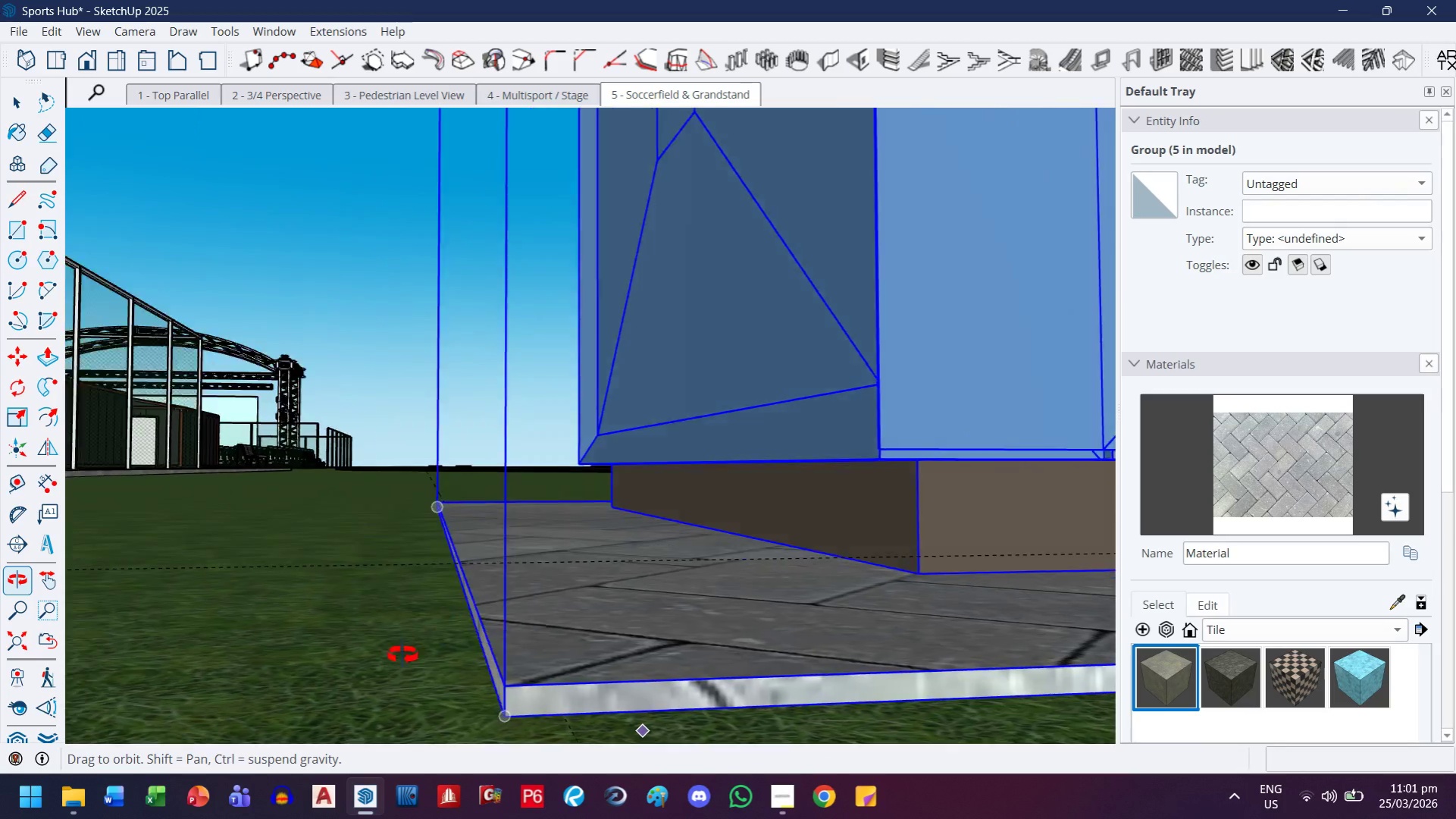 
scroll: coordinate [464, 695], scroll_direction: up, amount: 2.0
 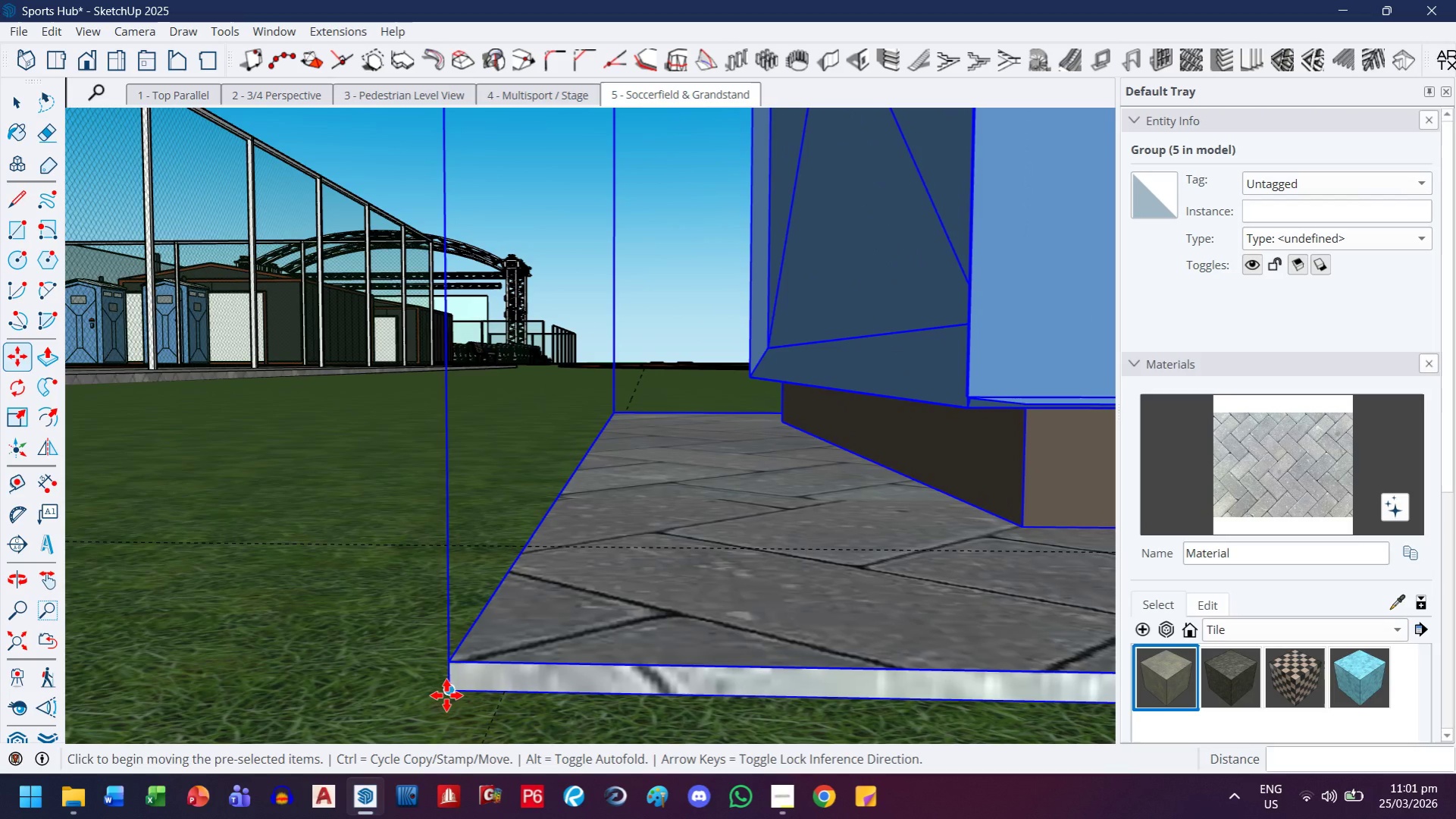 
left_click([446, 695])
 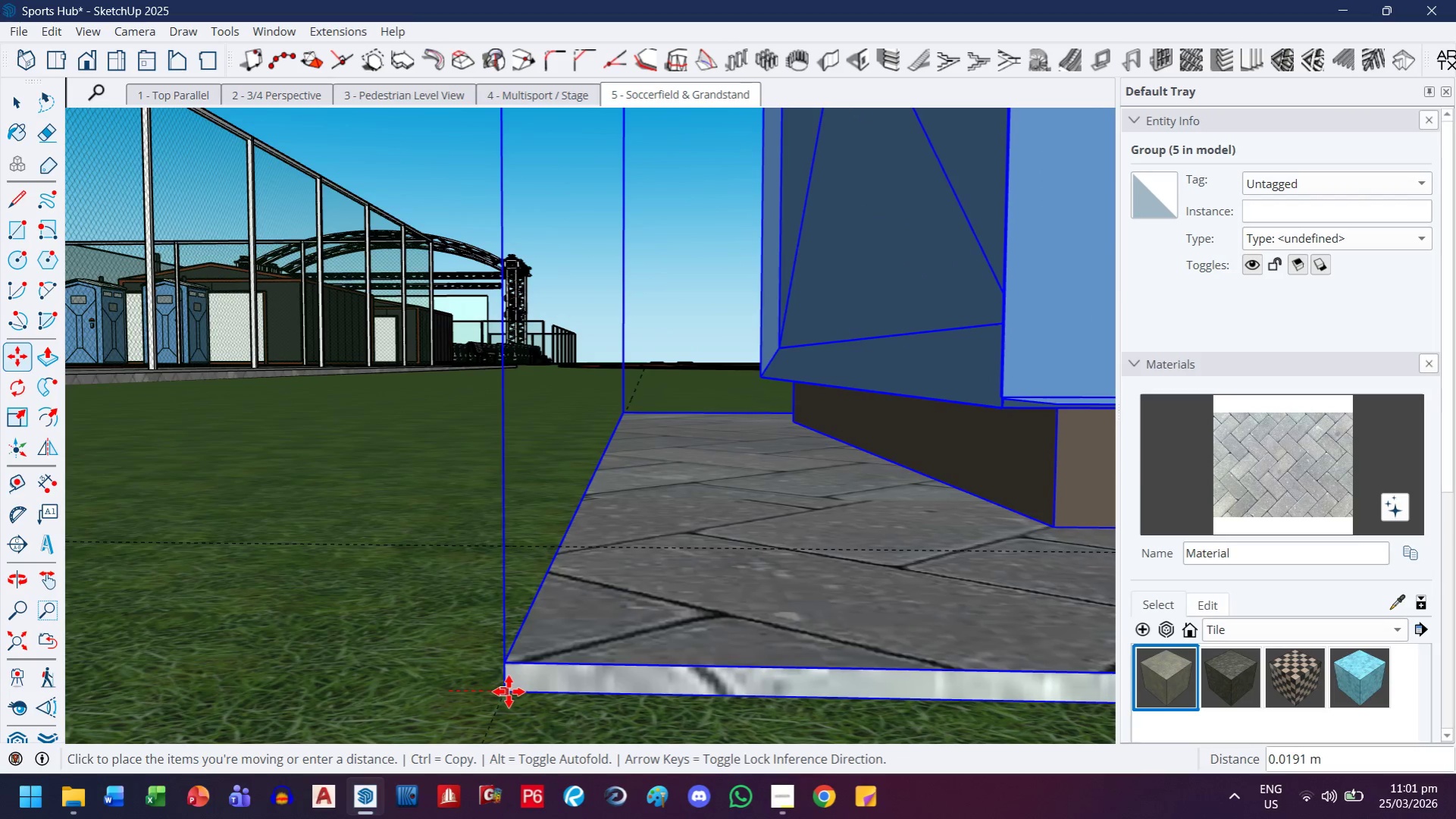 
left_click([509, 692])
 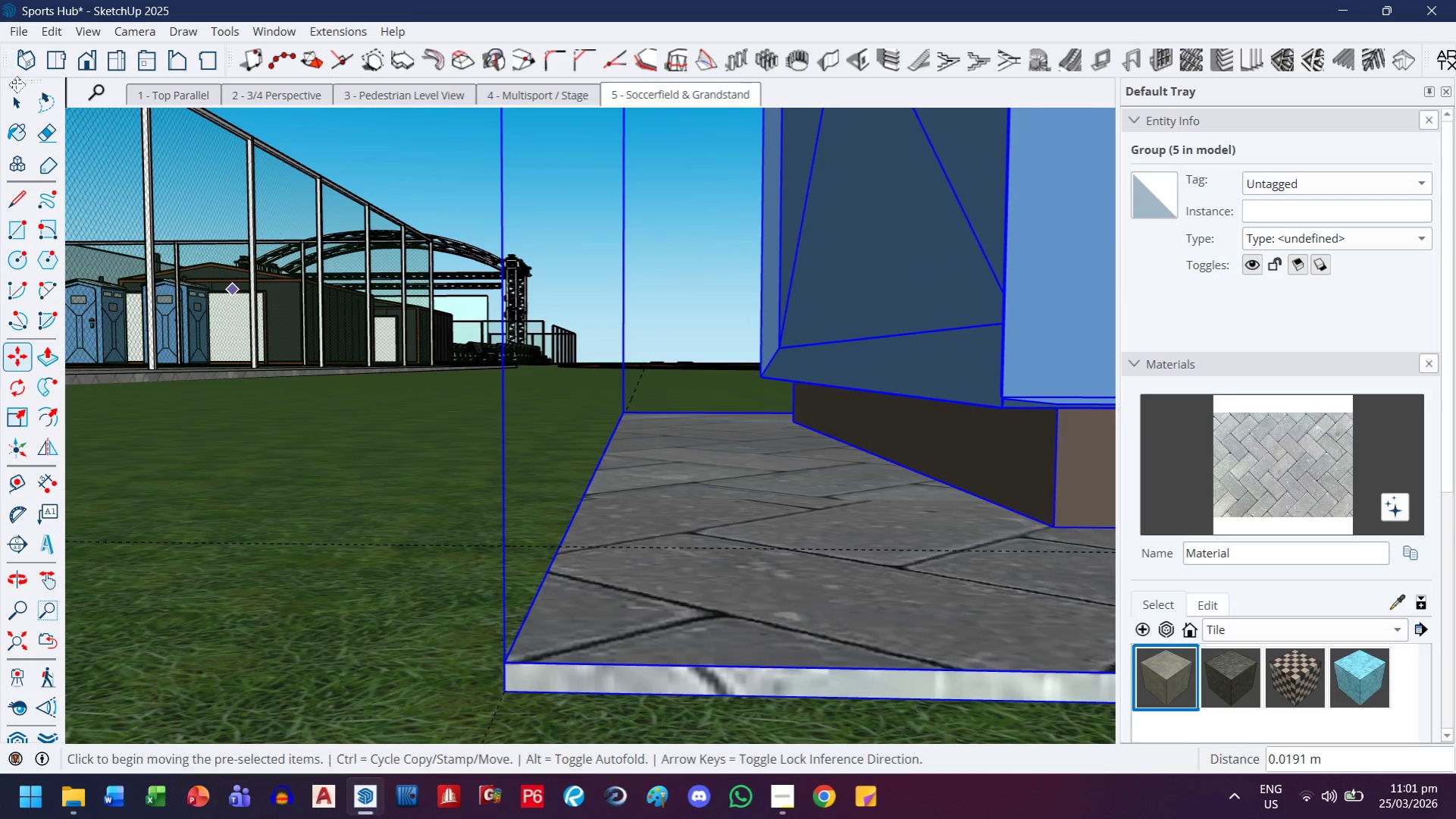 
left_click([17, 105])
 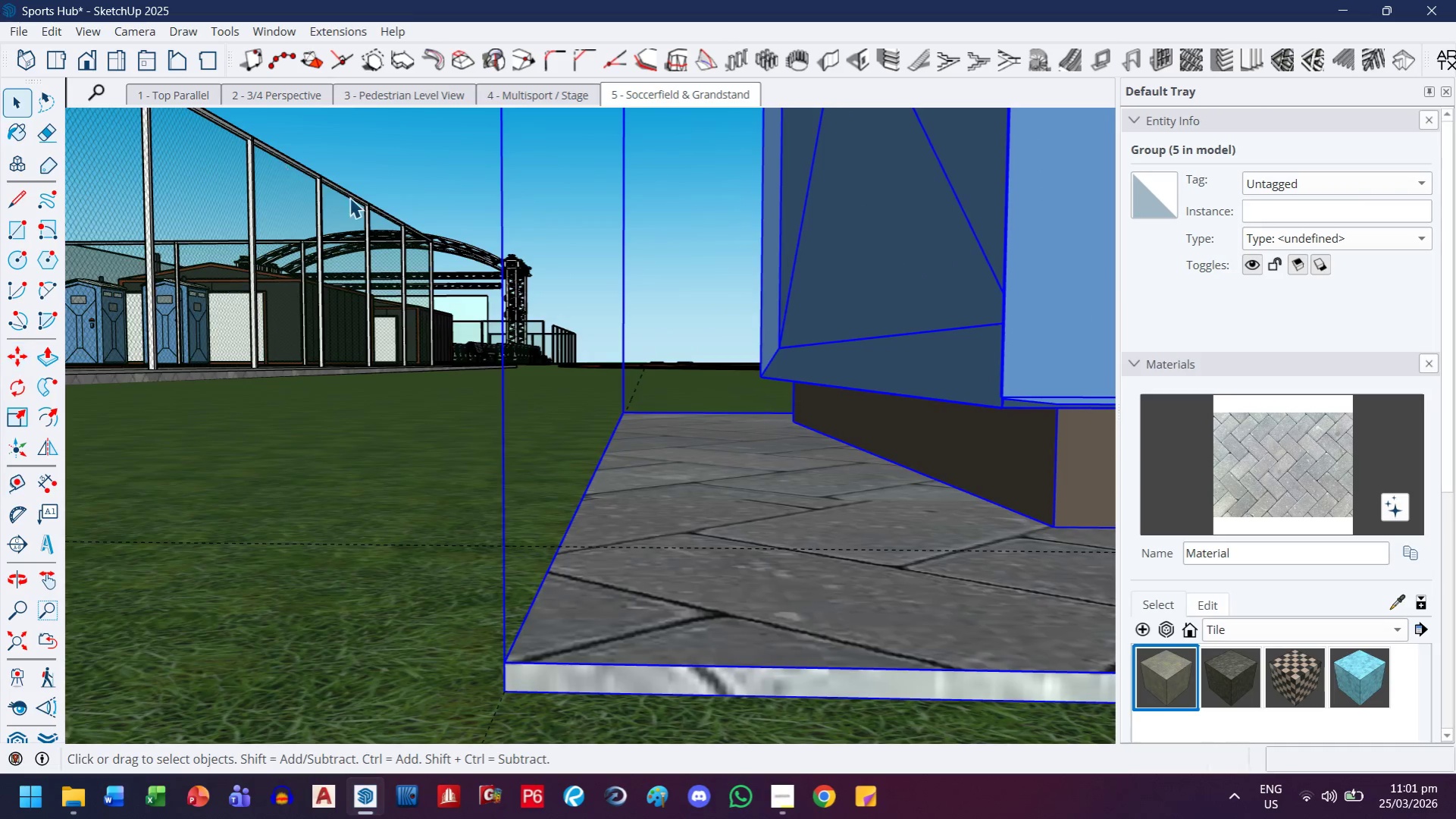 
key(H)
 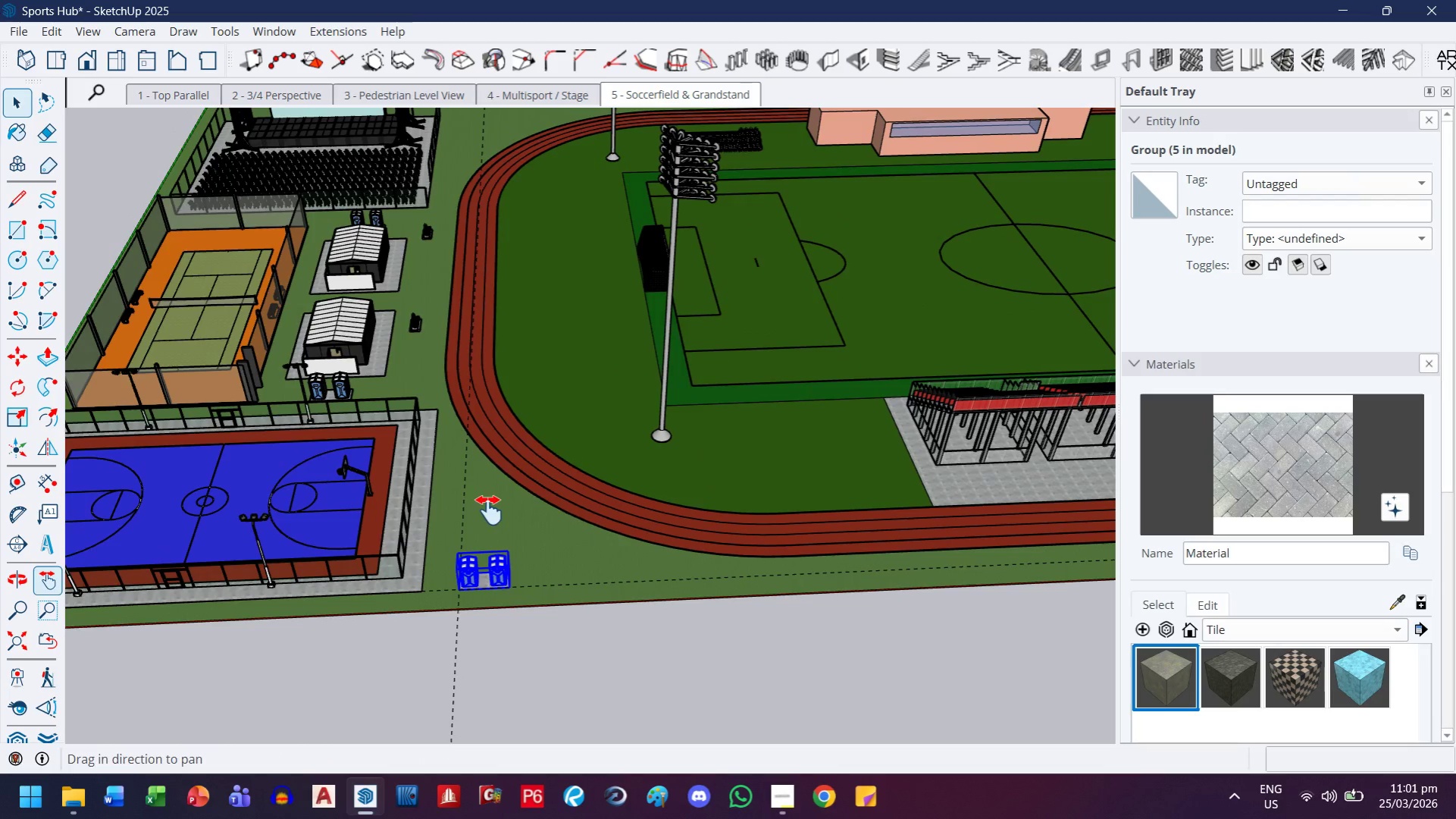 
scroll: coordinate [453, 493], scroll_direction: down, amount: 26.0
 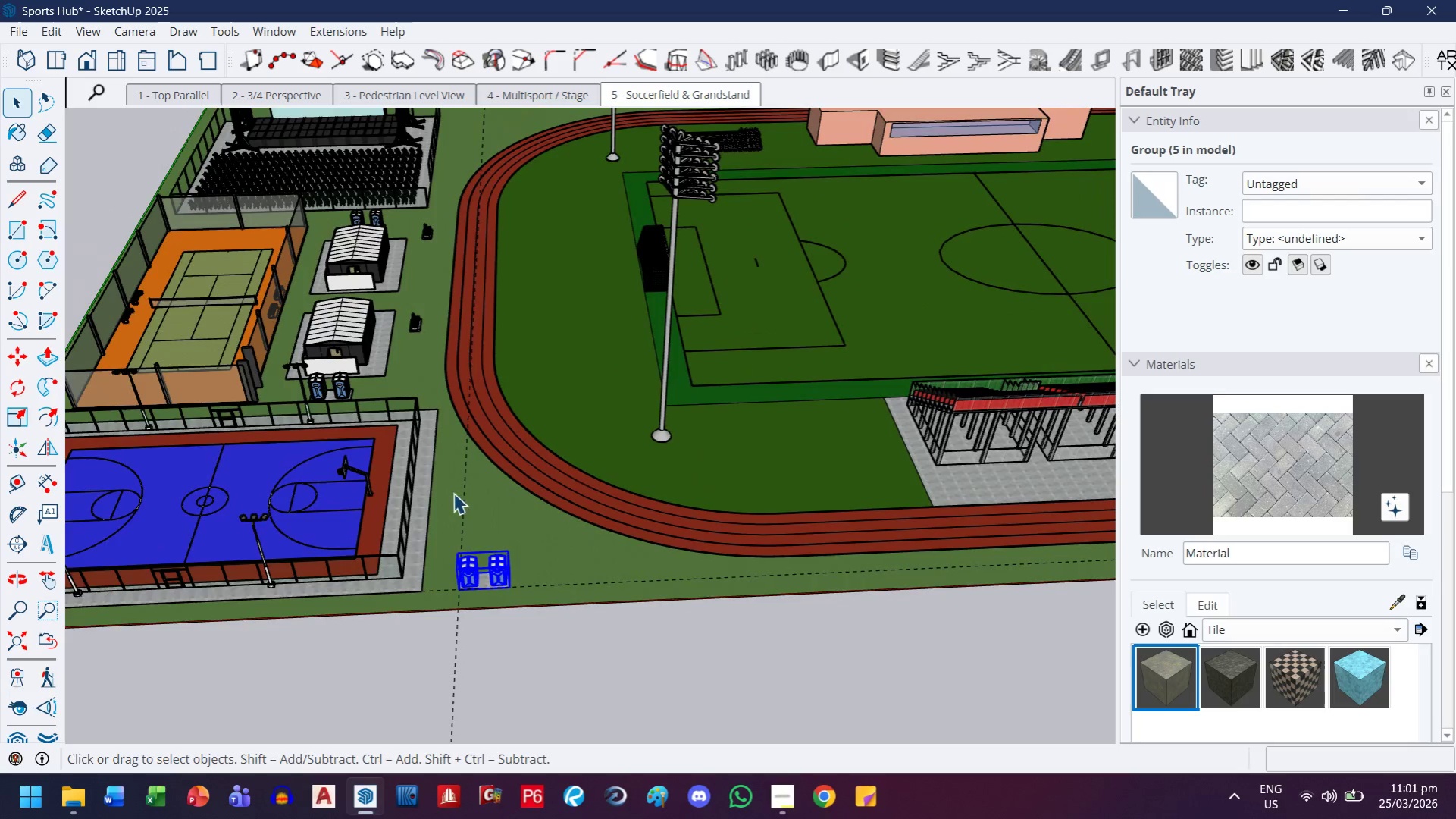 
left_click_drag(start_coordinate=[489, 510], to_coordinate=[531, 363])
 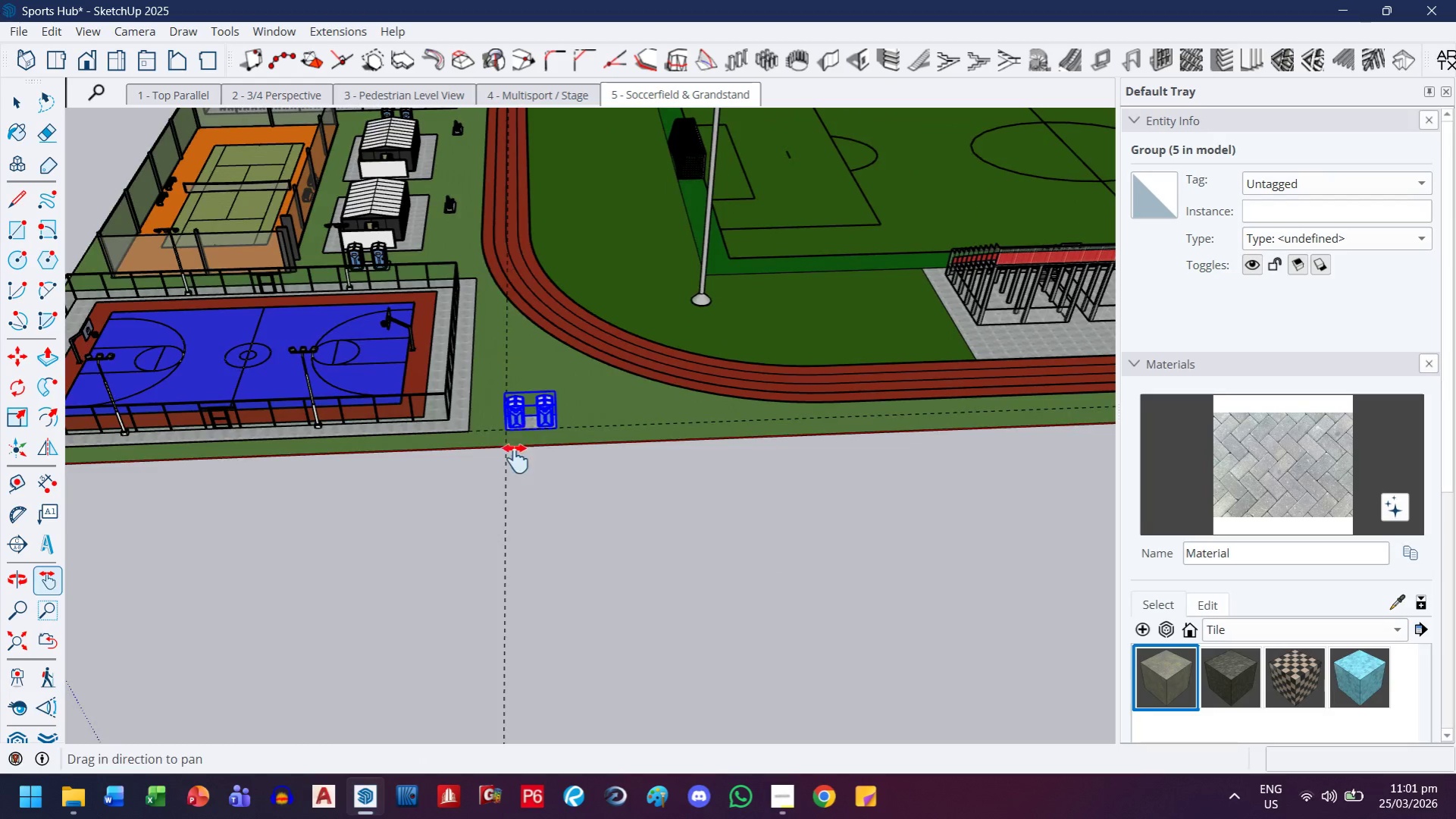 
scroll: coordinate [516, 493], scroll_direction: up, amount: 2.0
 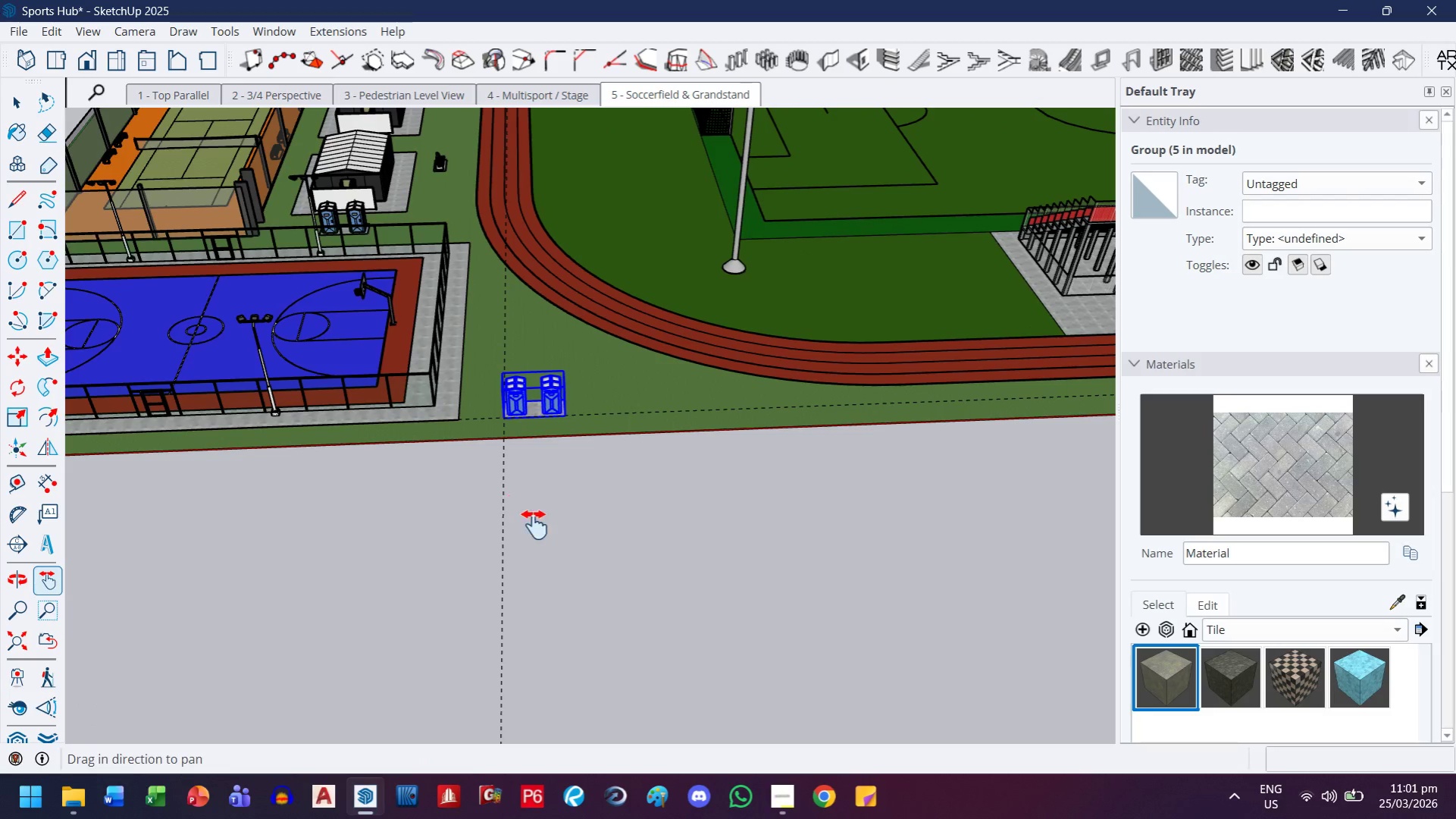 
key(E)
 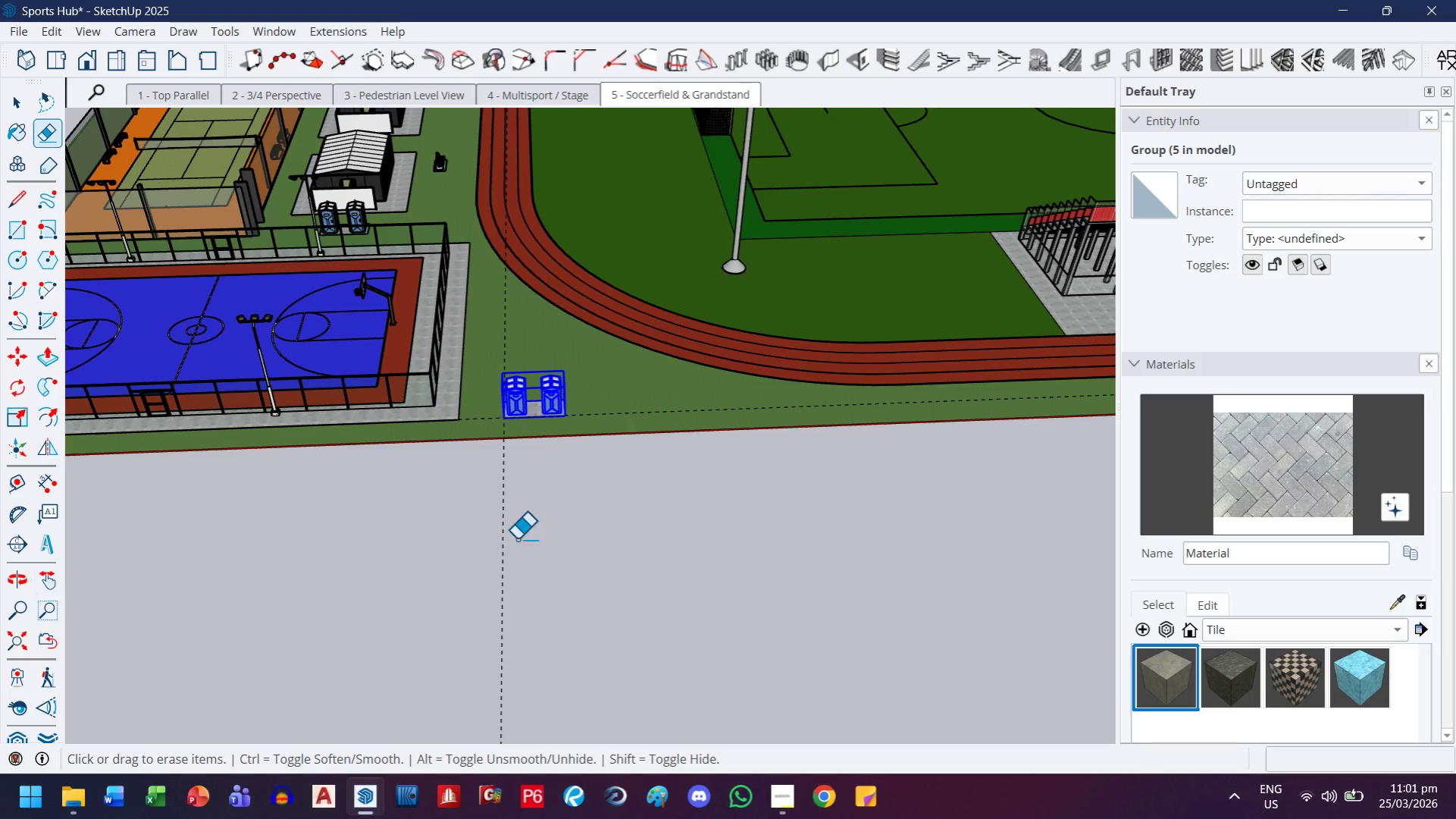 
left_click_drag(start_coordinate=[534, 536], to_coordinate=[457, 562])
 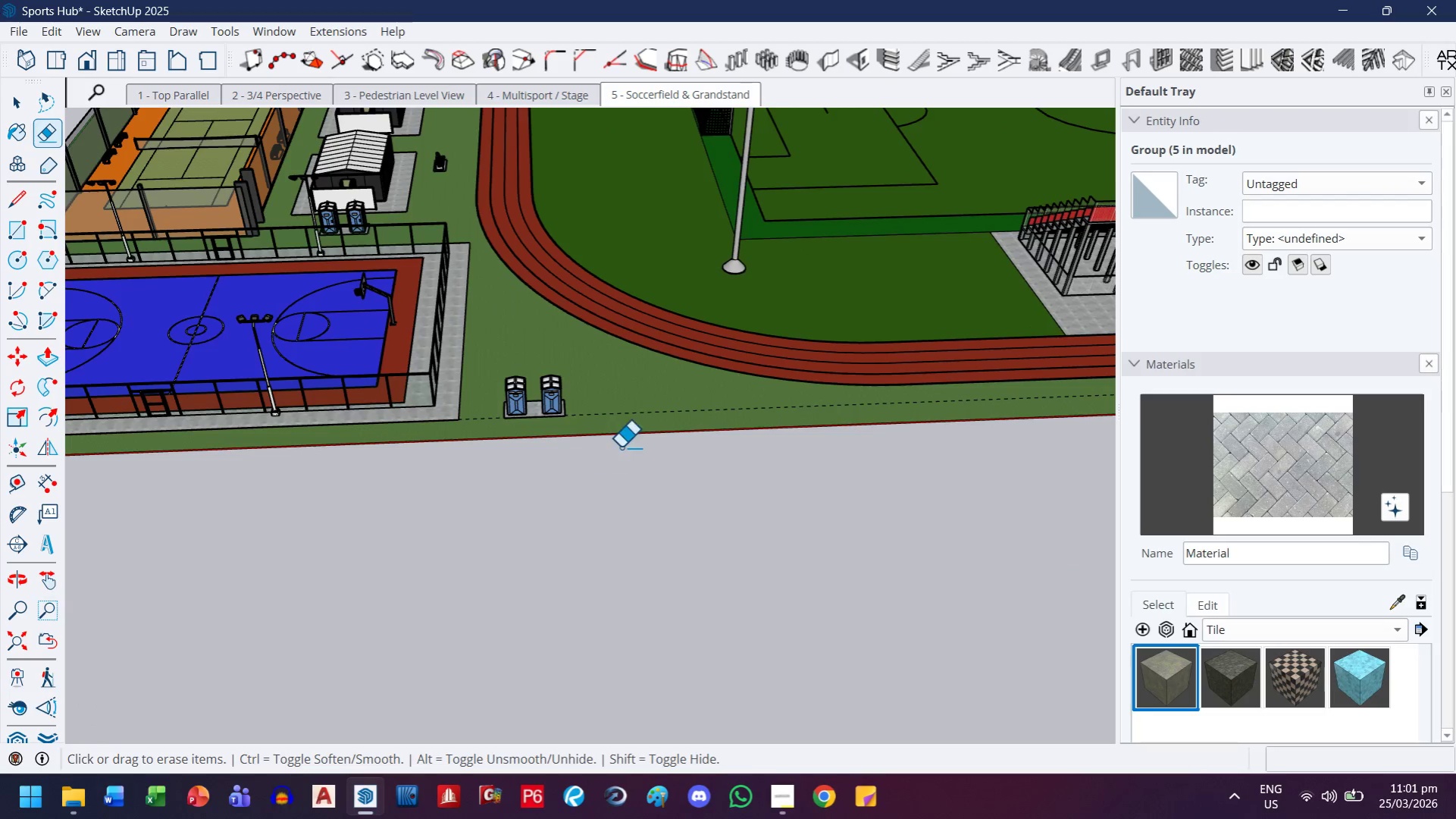 
left_click_drag(start_coordinate=[642, 414], to_coordinate=[643, 392])
 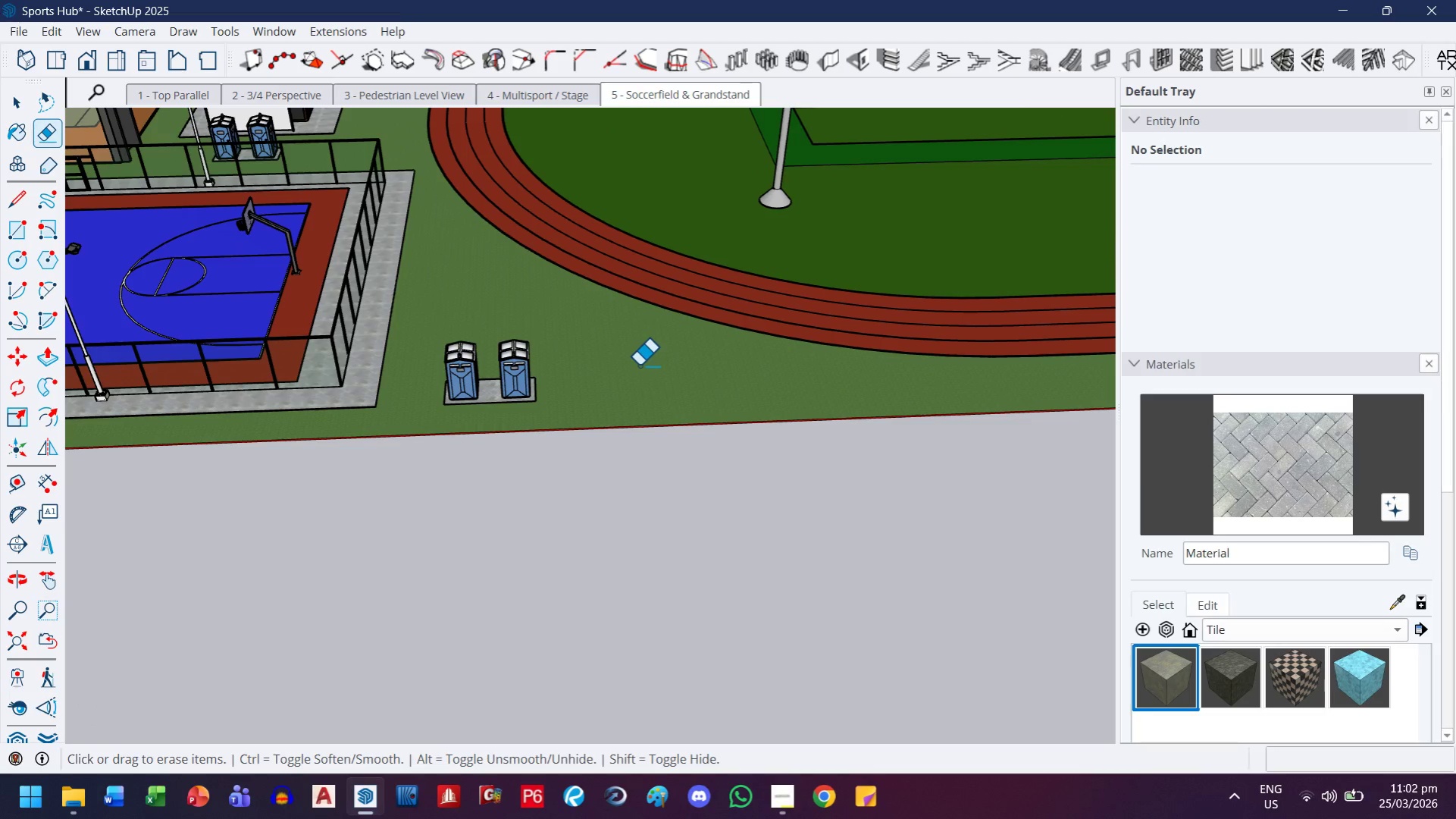 
scroll: coordinate [624, 446], scroll_direction: up, amount: 4.0
 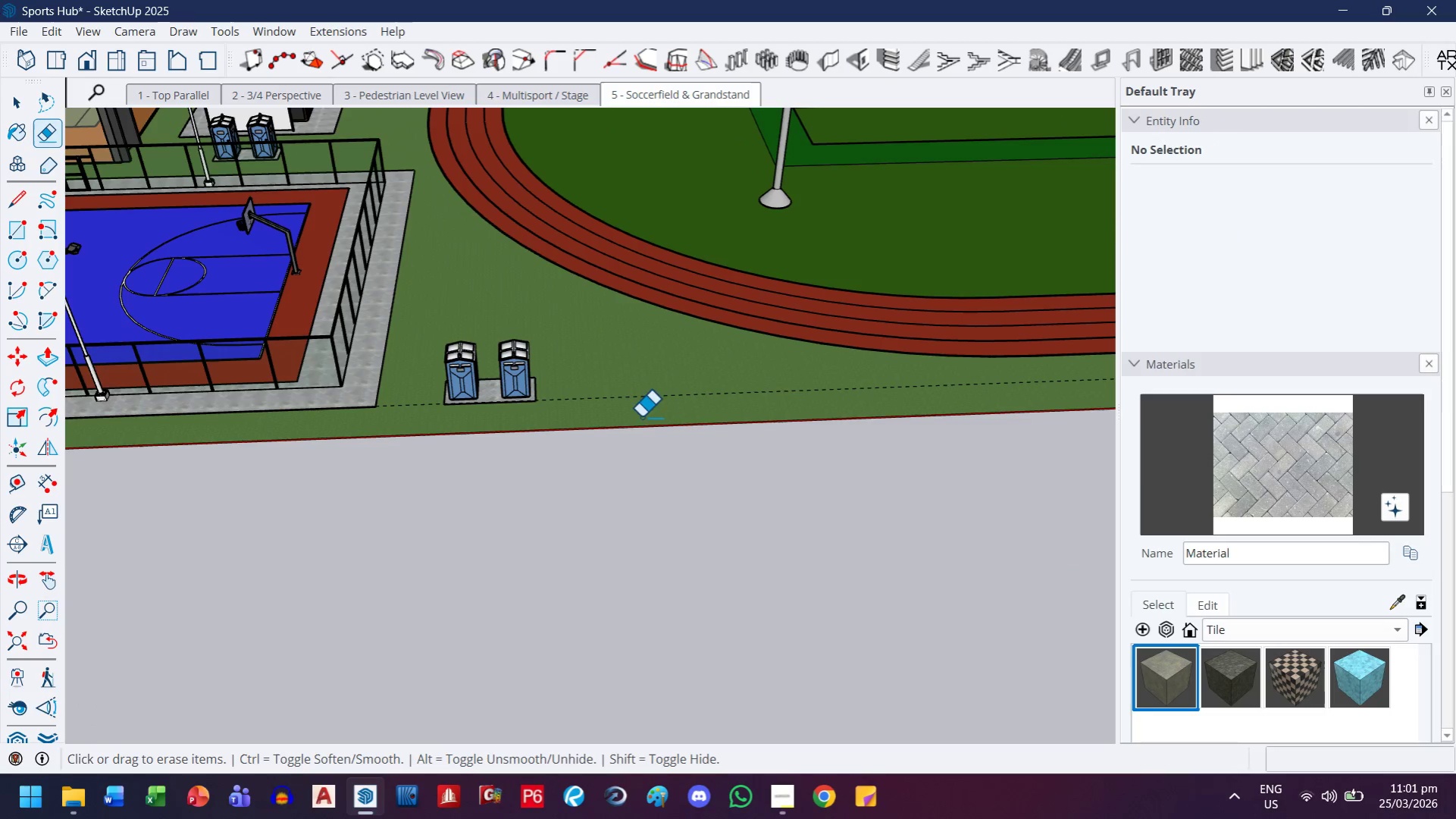 
key(H)
 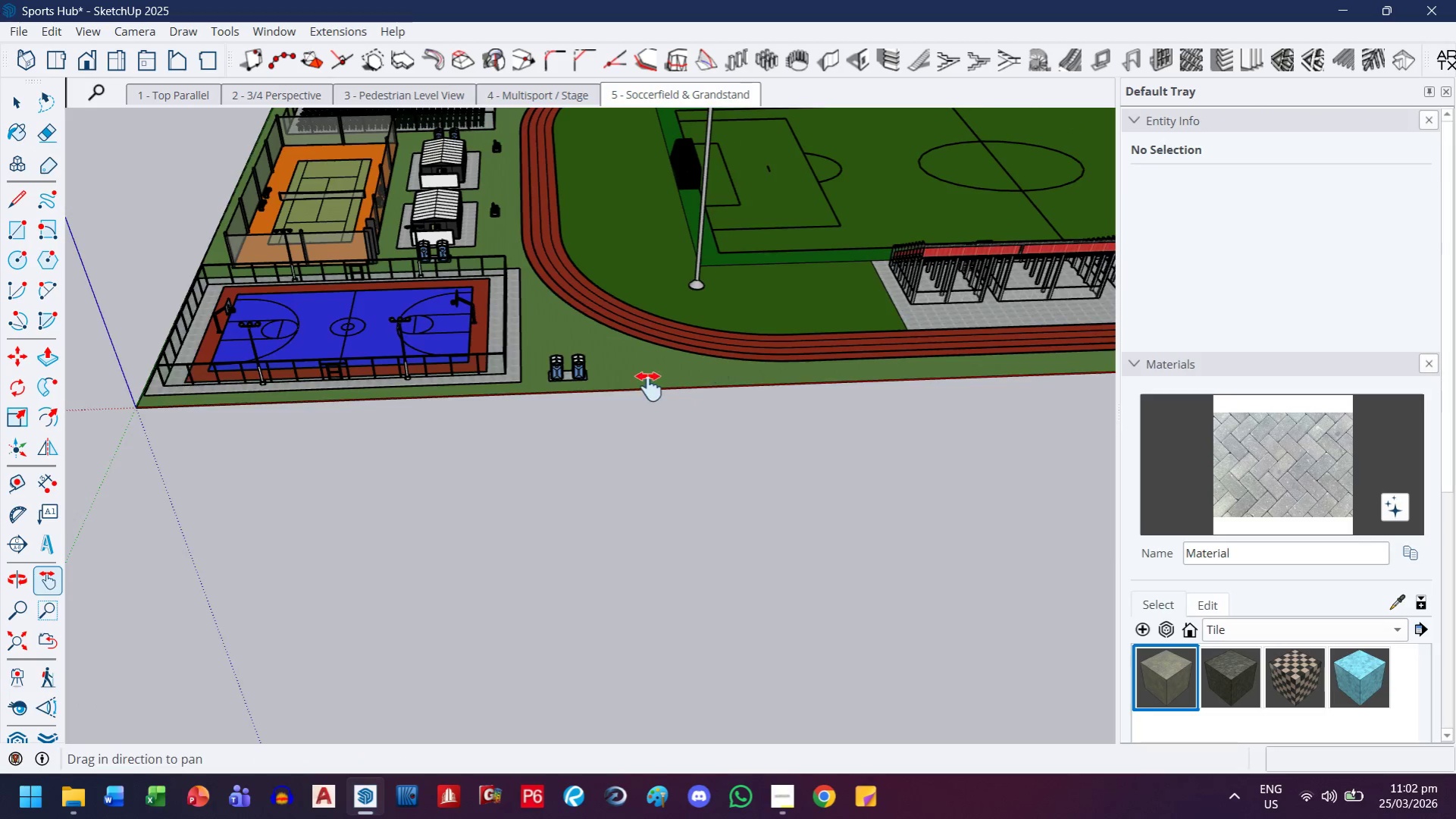 
scroll: coordinate [617, 367], scroll_direction: down, amount: 9.0
 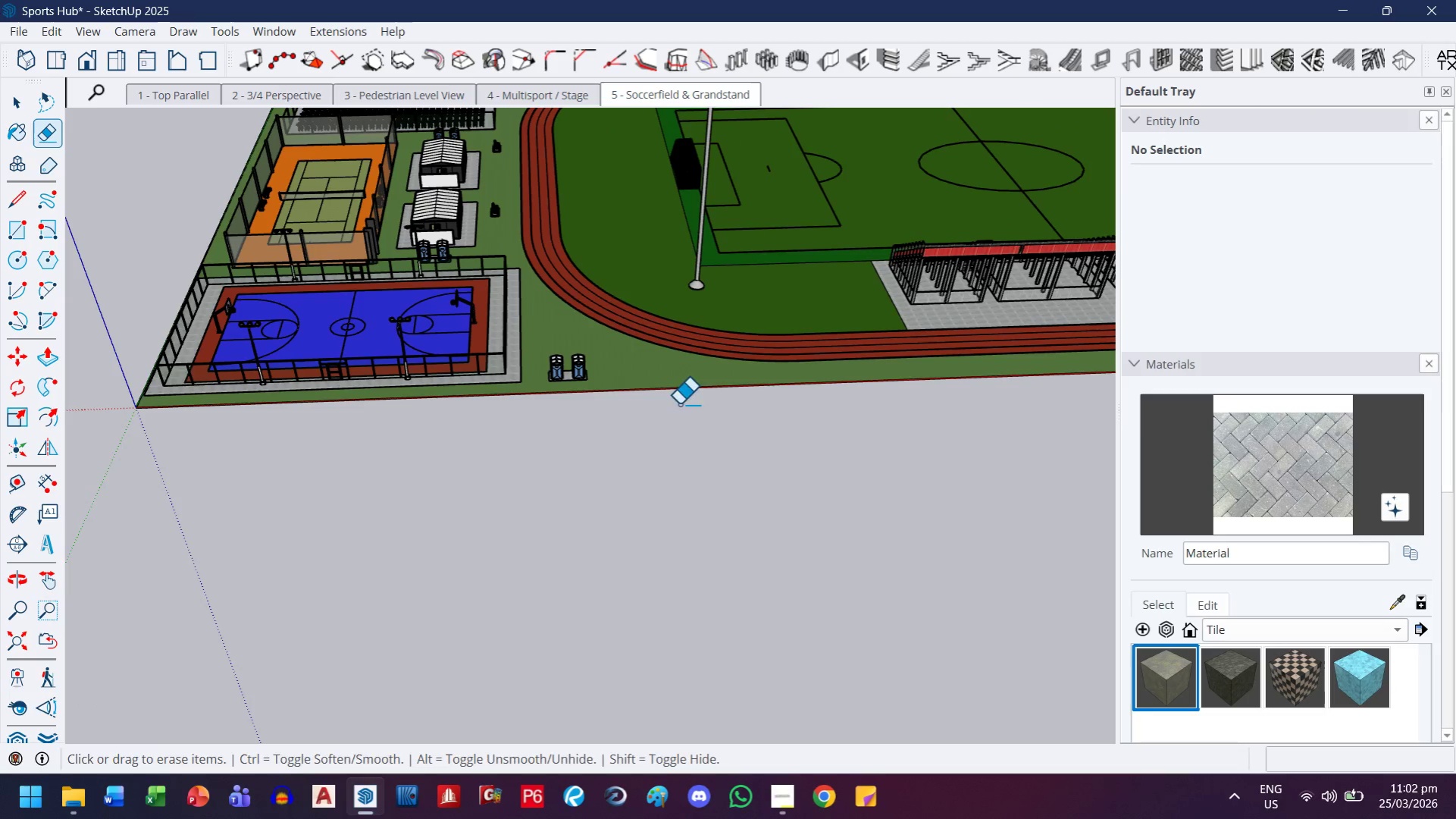 
left_click_drag(start_coordinate=[709, 369], to_coordinate=[405, 516])
 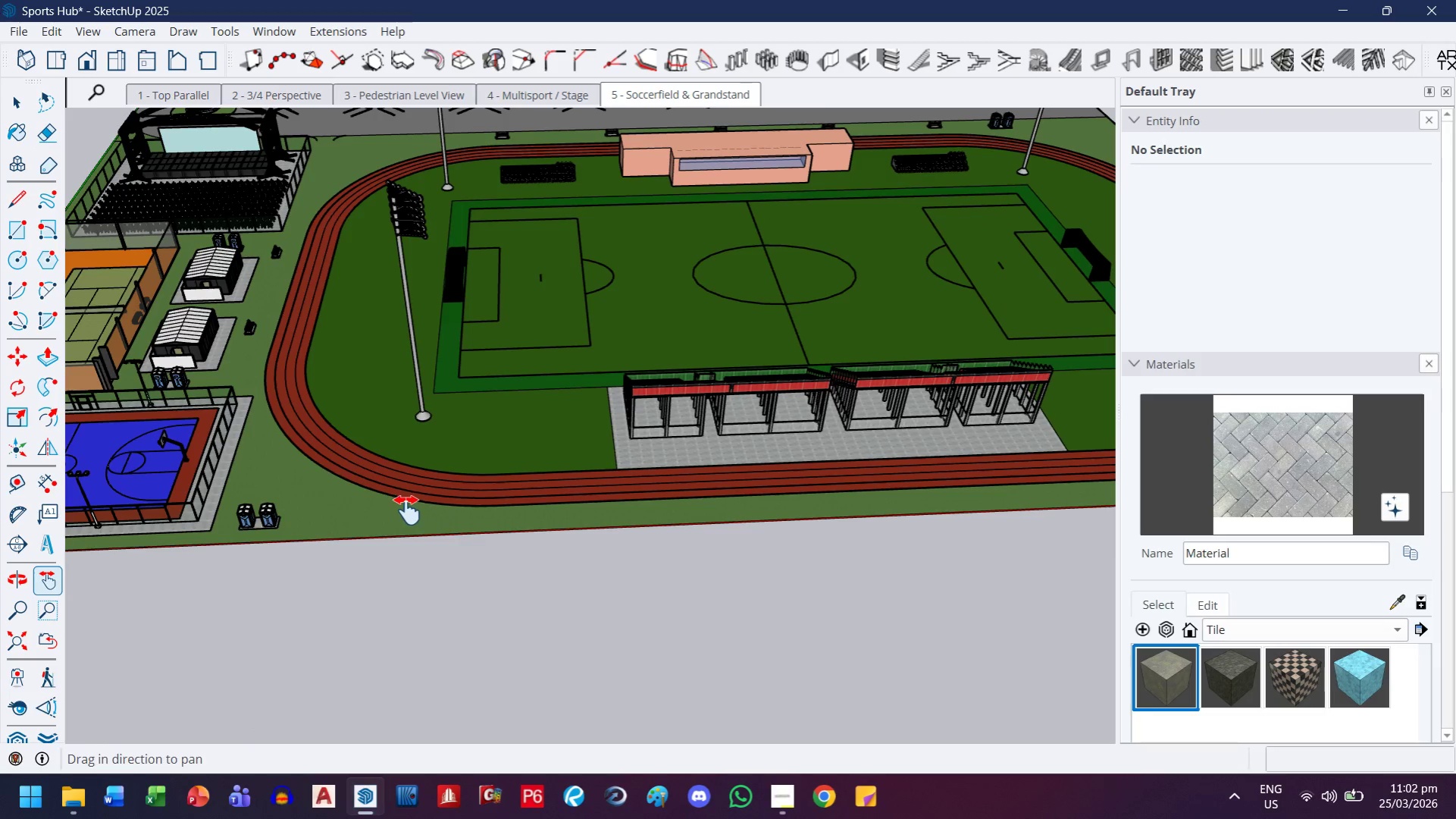 
left_click_drag(start_coordinate=[468, 419], to_coordinate=[289, 441])
 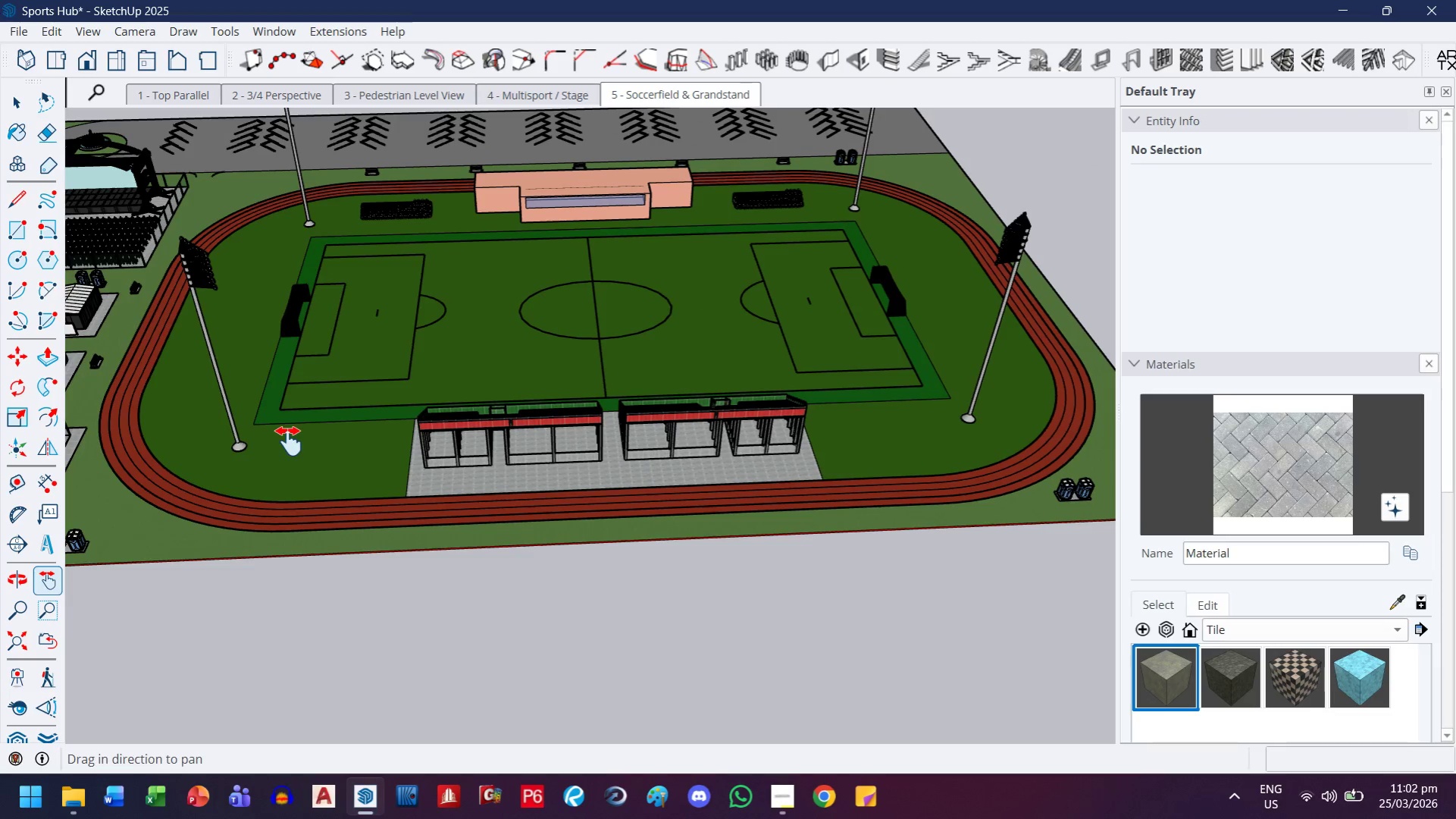 
scroll: coordinate [289, 441], scroll_direction: down, amount: 4.0
 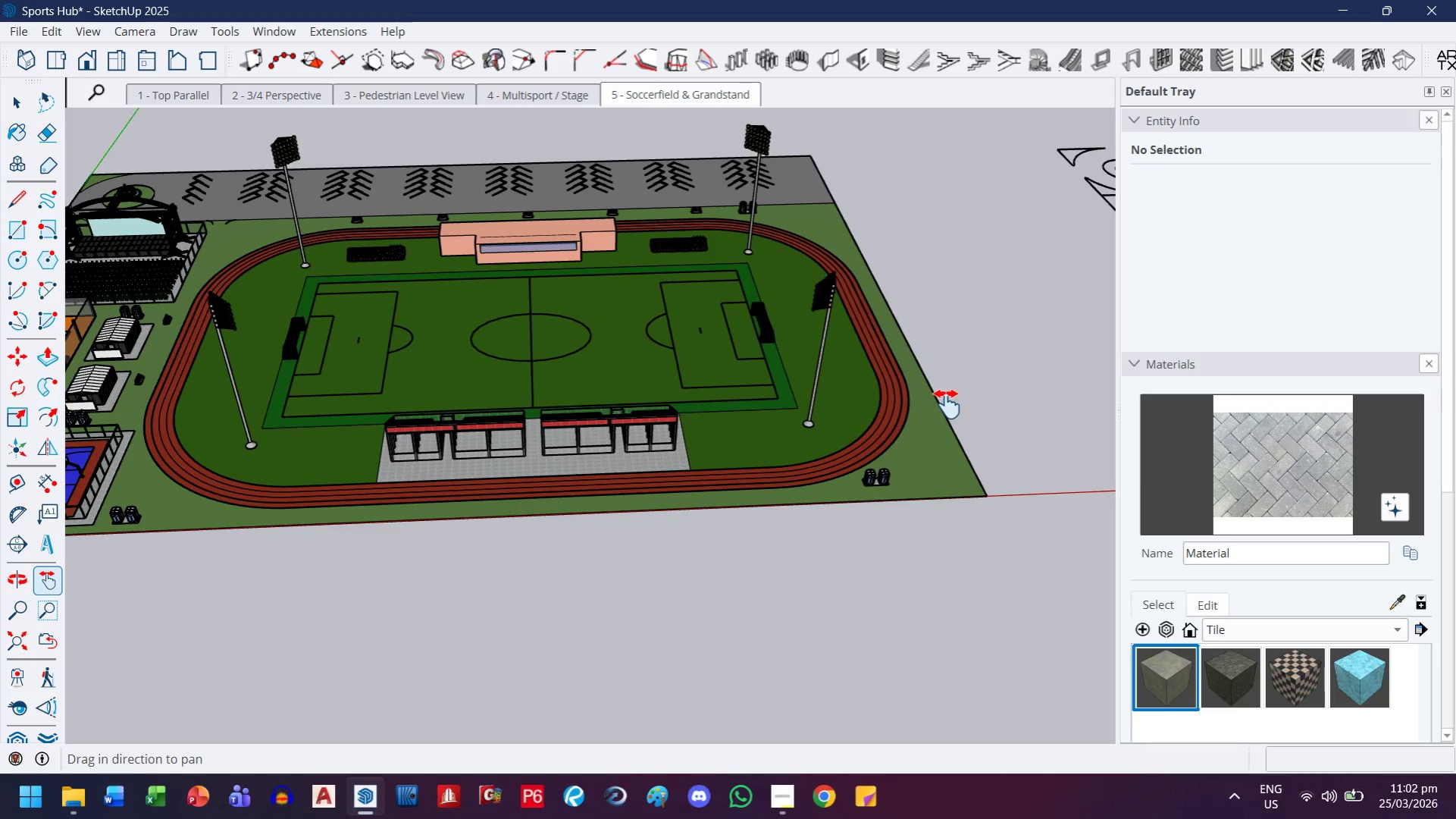 
wait(6.22)
 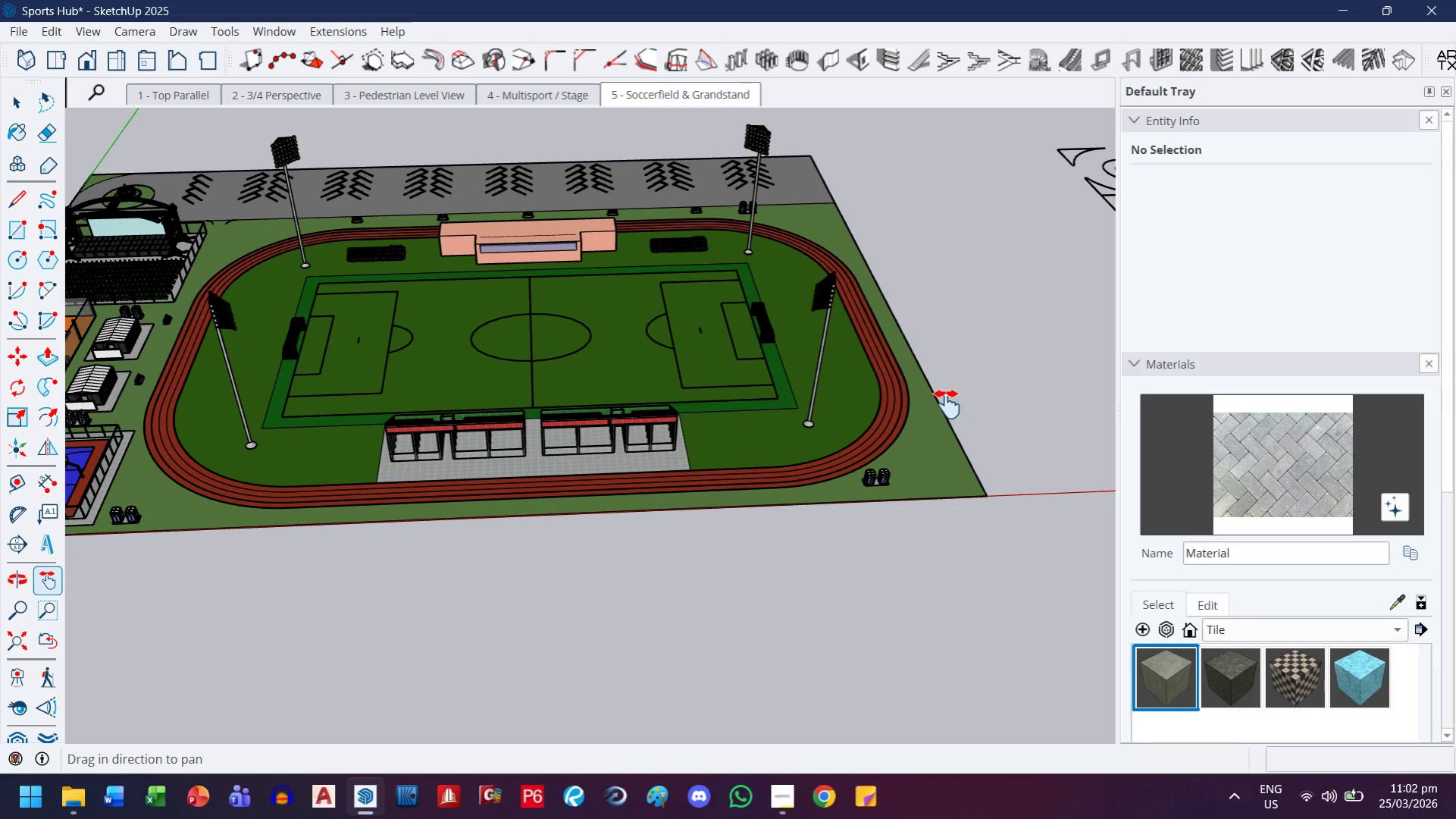 
left_click([5, 98])
 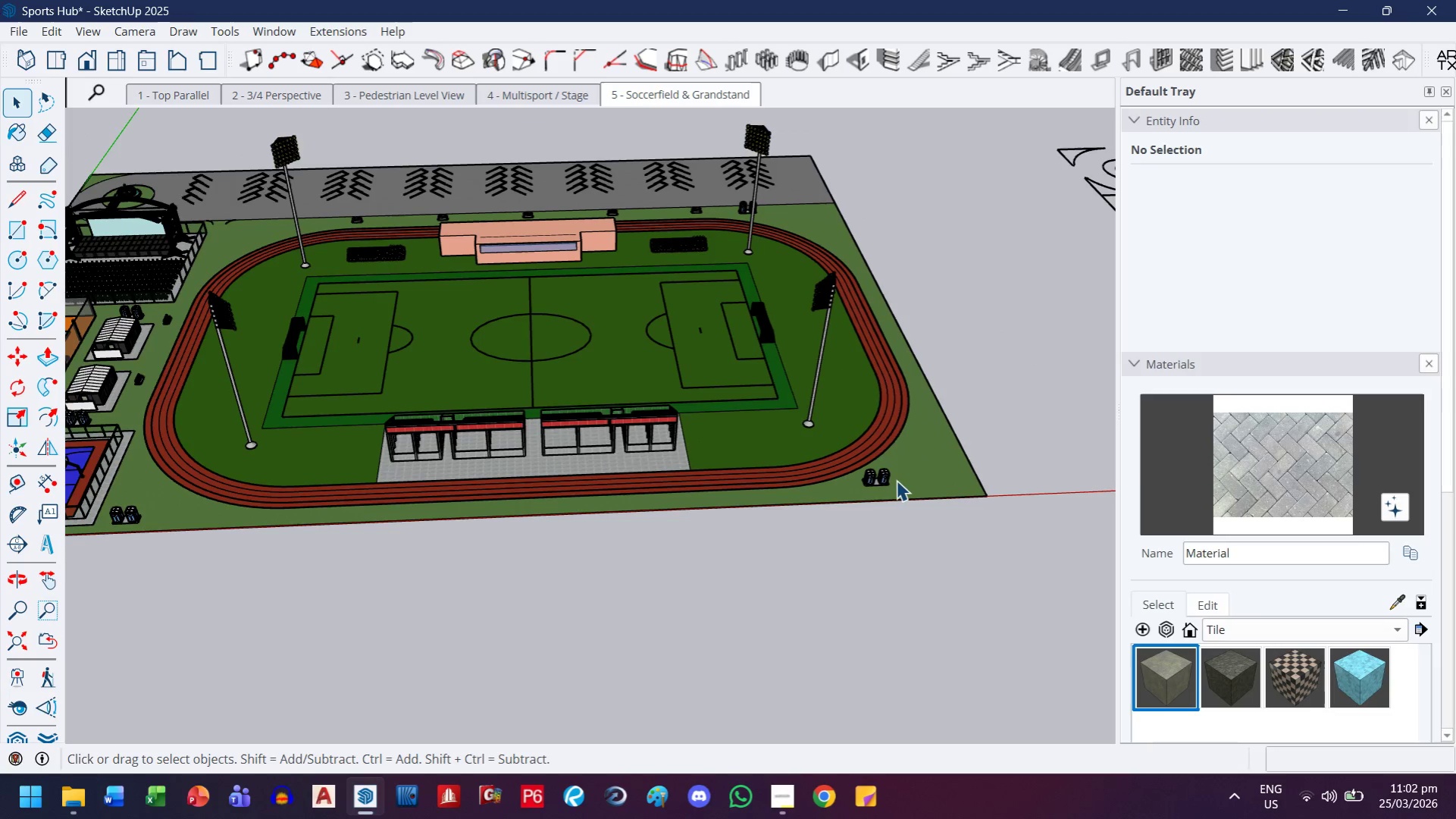 
left_click([882, 480])
 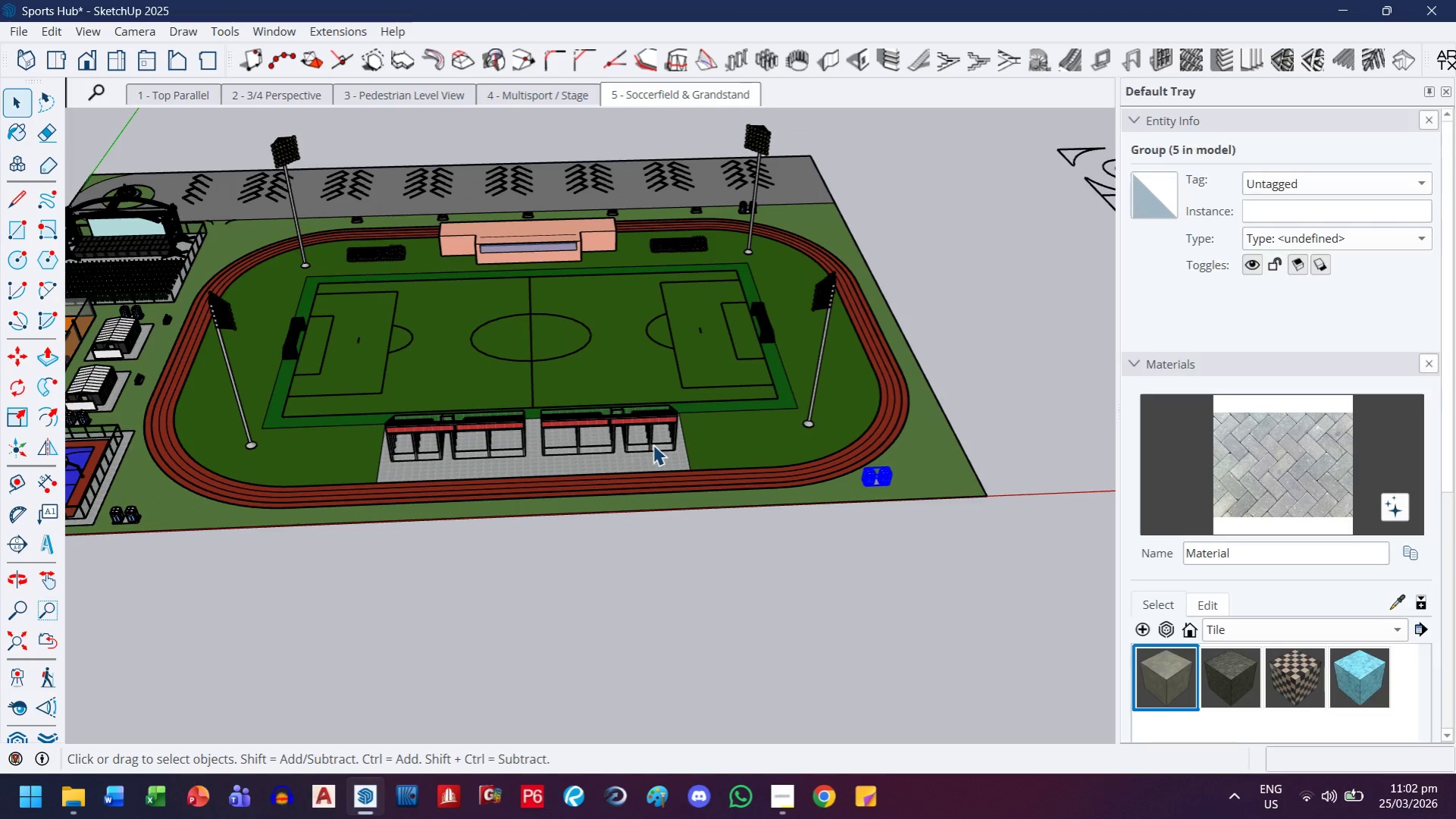 
key(Delete)
 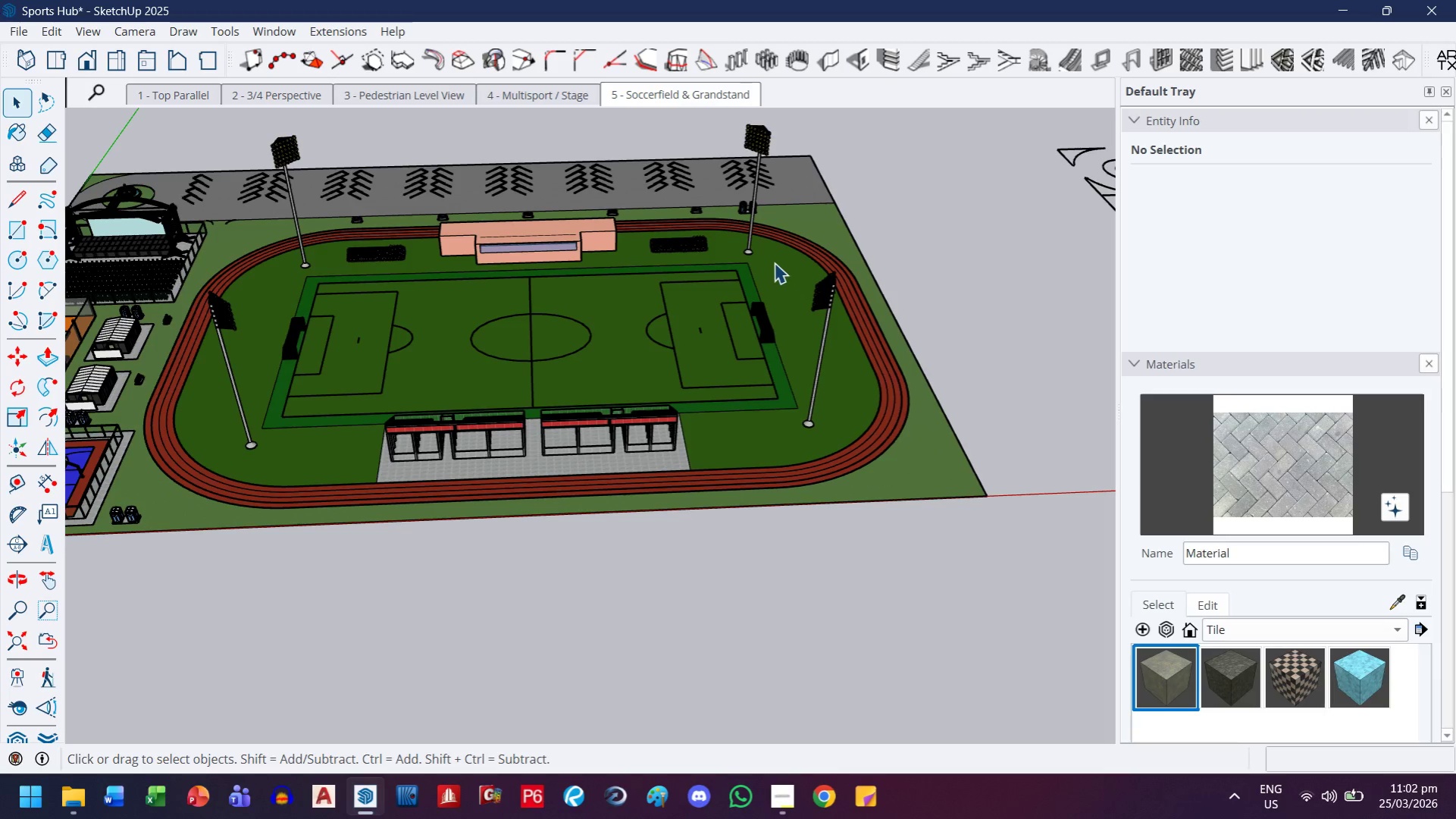 
scroll: coordinate [744, 206], scroll_direction: up, amount: 13.0
 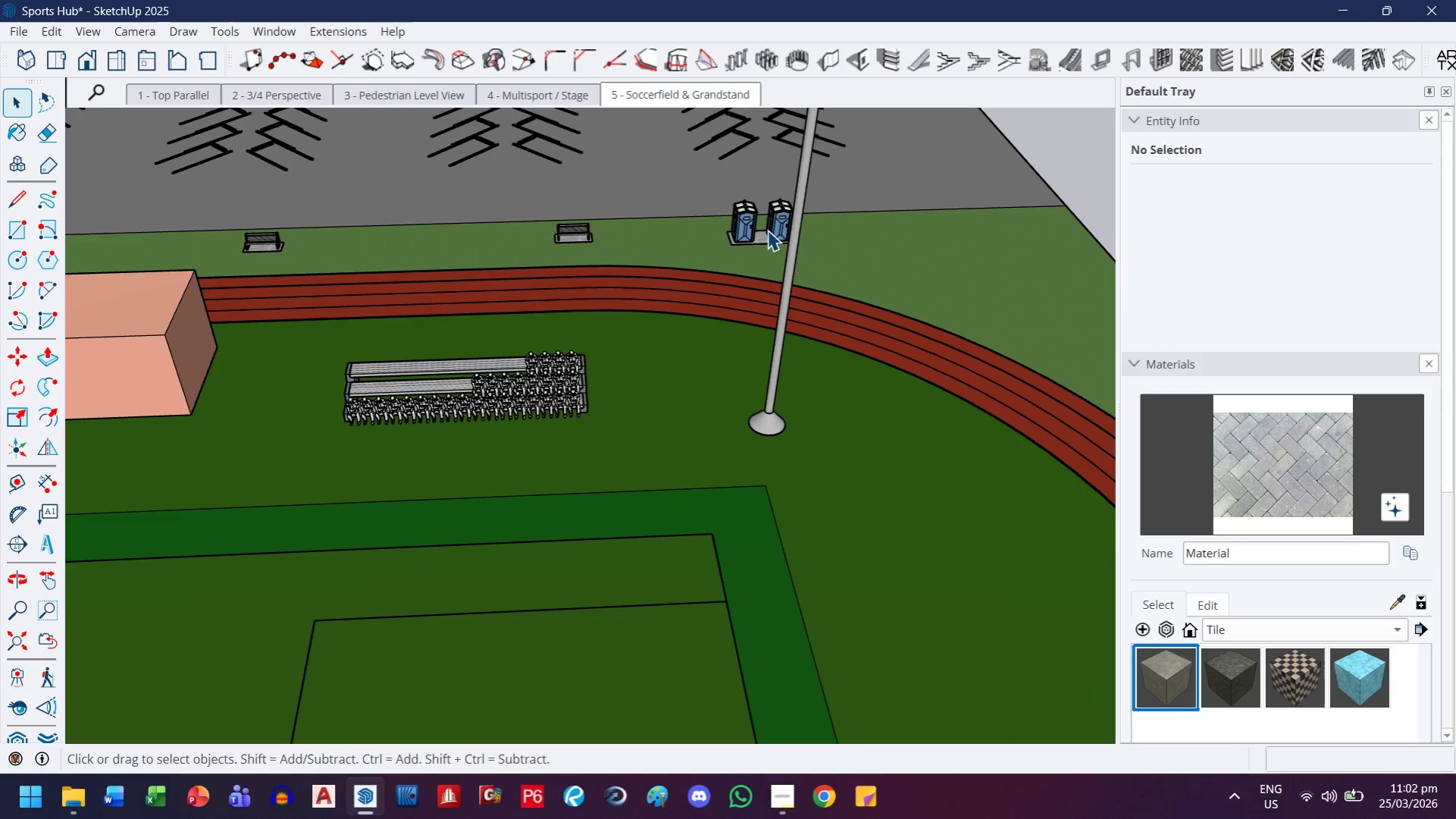 
left_click([767, 230])
 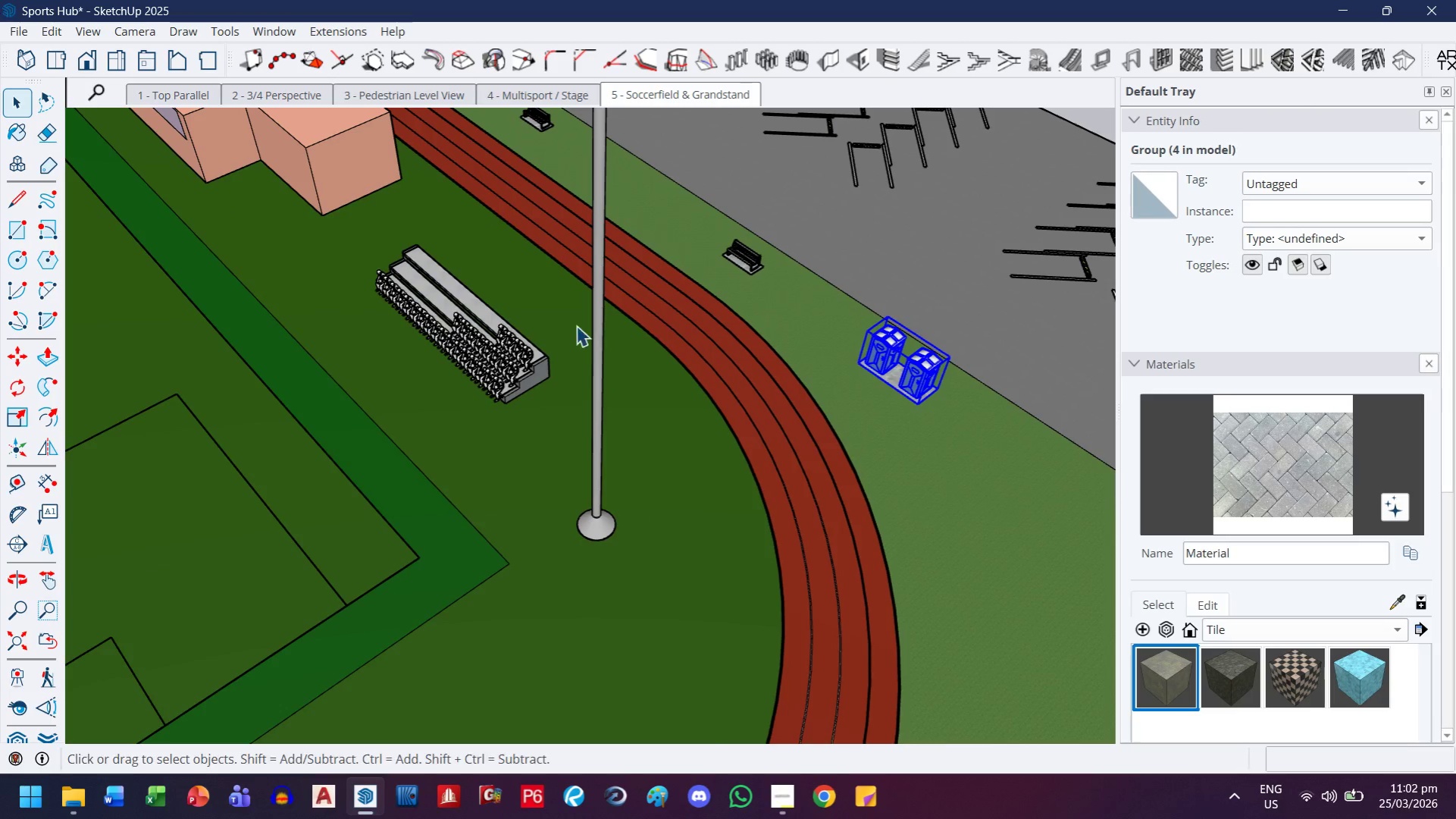 
key(H)
 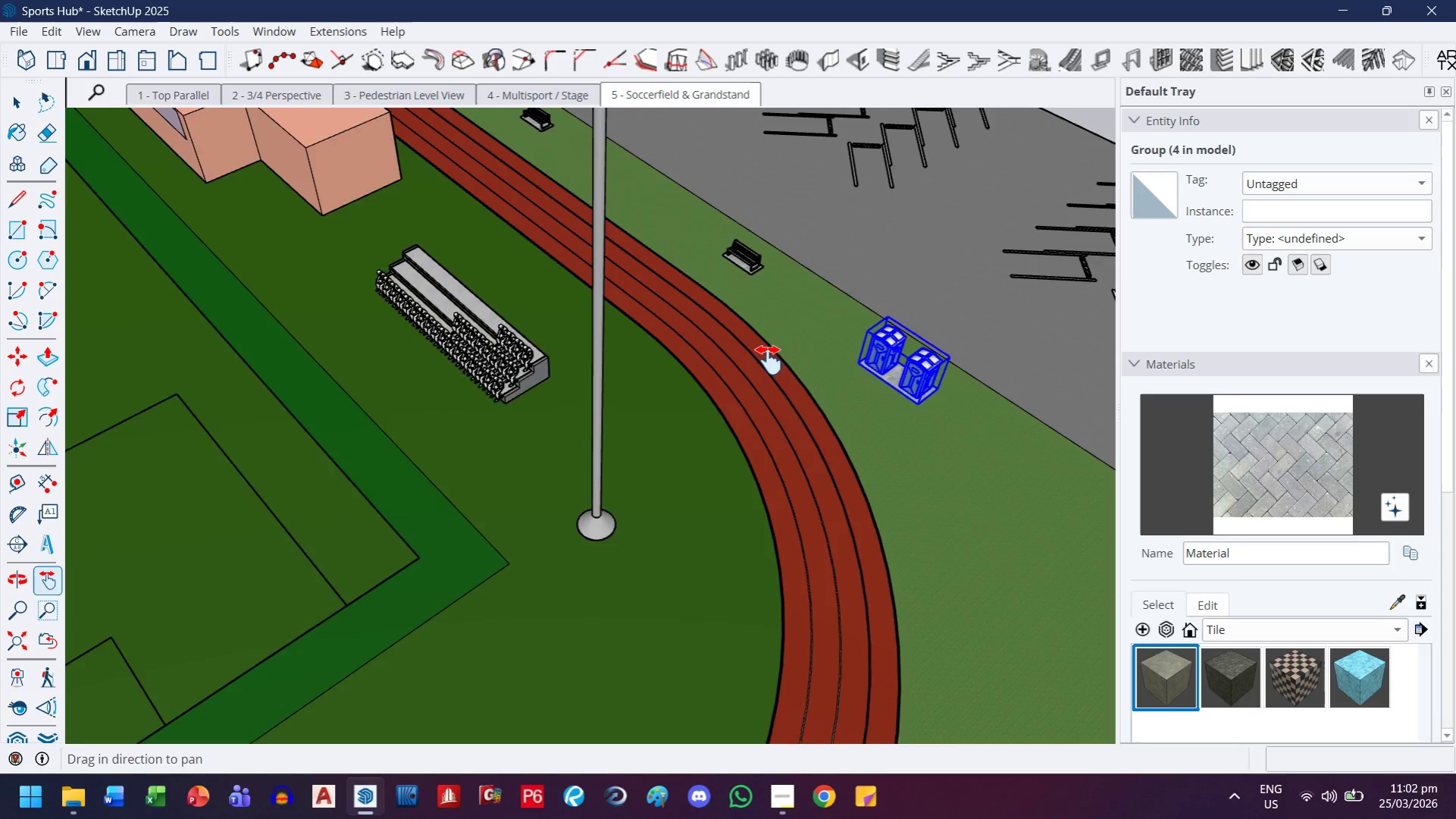 
left_click_drag(start_coordinate=[434, 521], to_coordinate=[988, 559])
 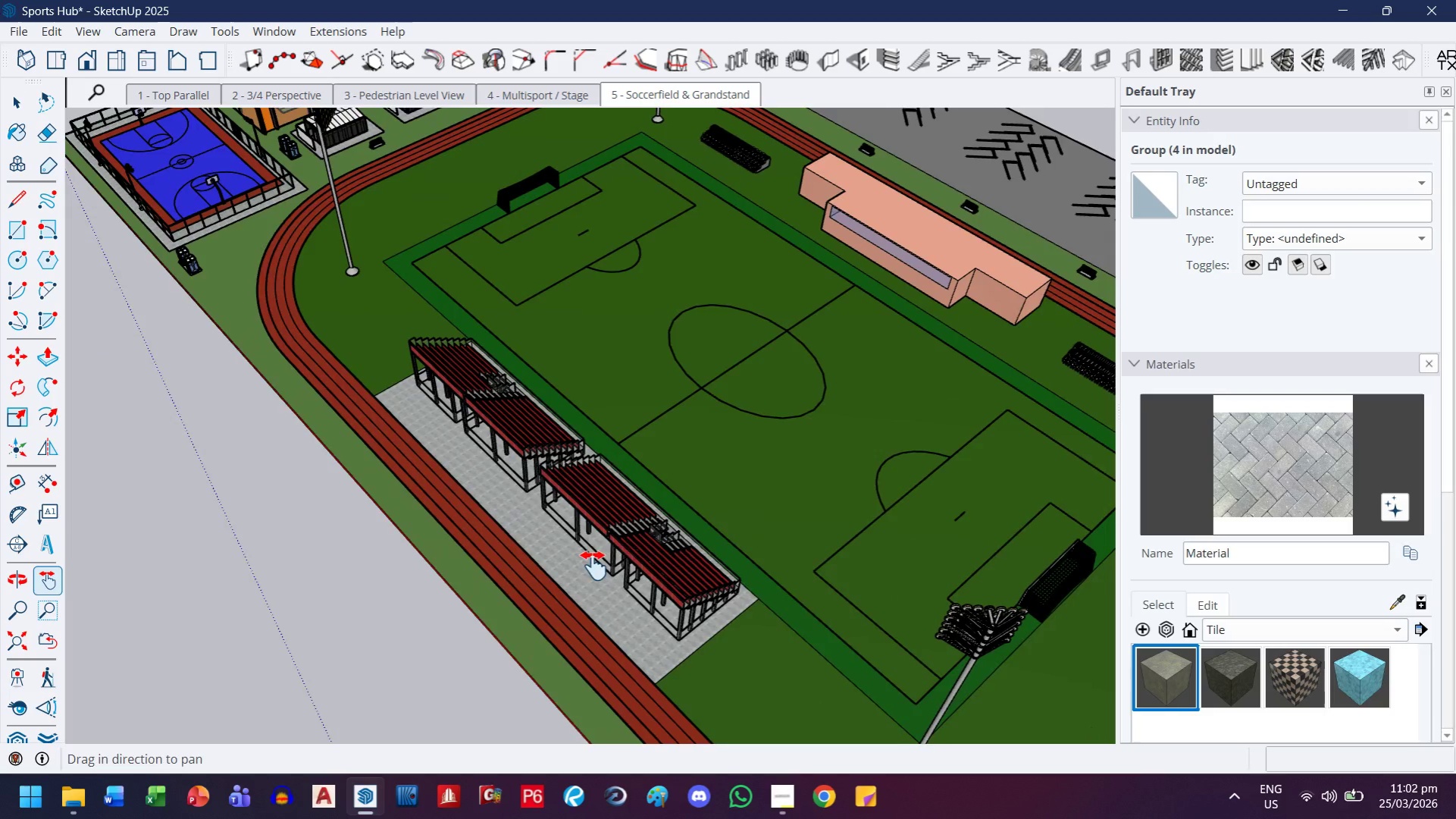 
scroll: coordinate [766, 363], scroll_direction: down, amount: 9.0
 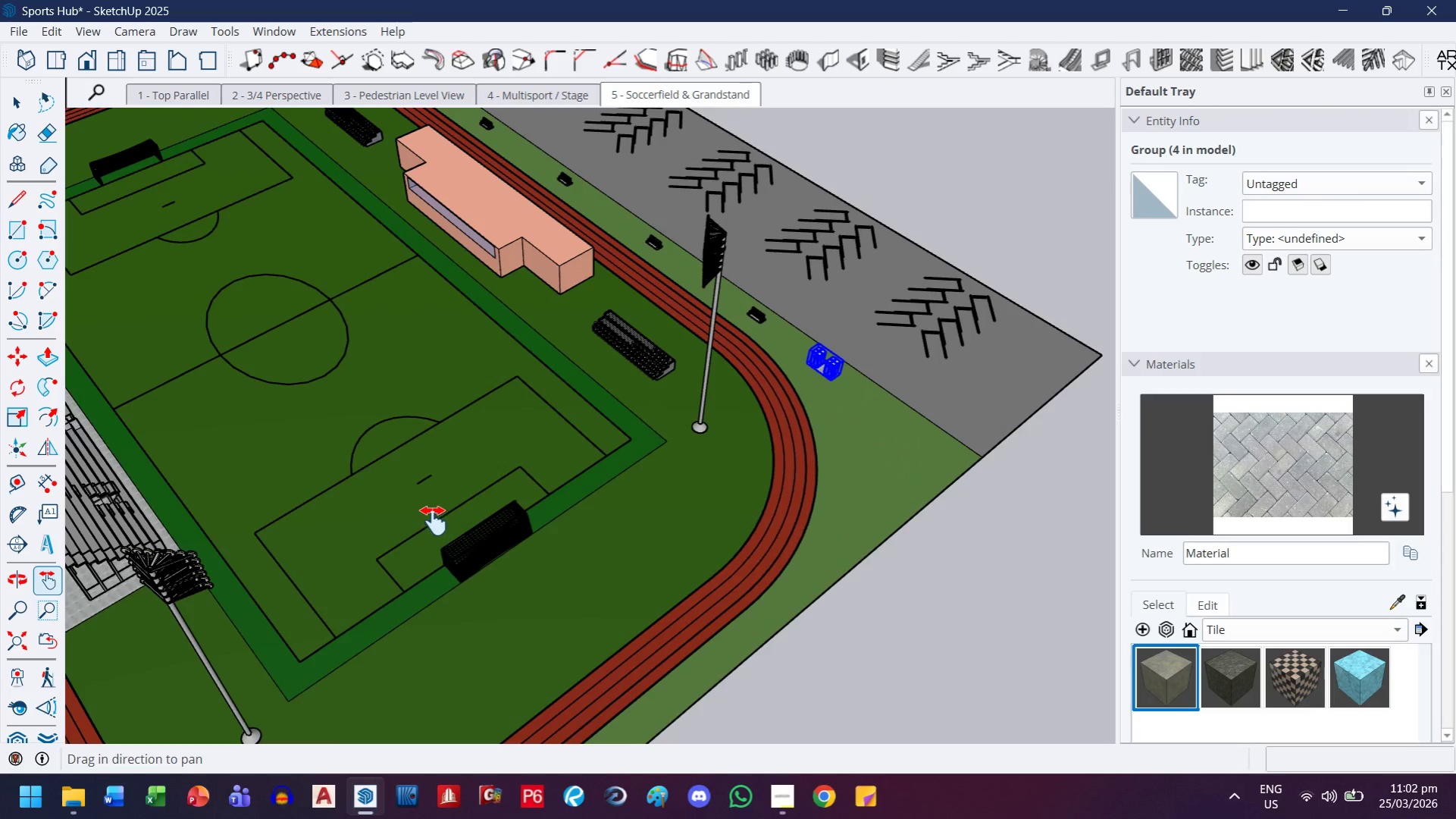 
left_click_drag(start_coordinate=[594, 566], to_coordinate=[953, 601])
 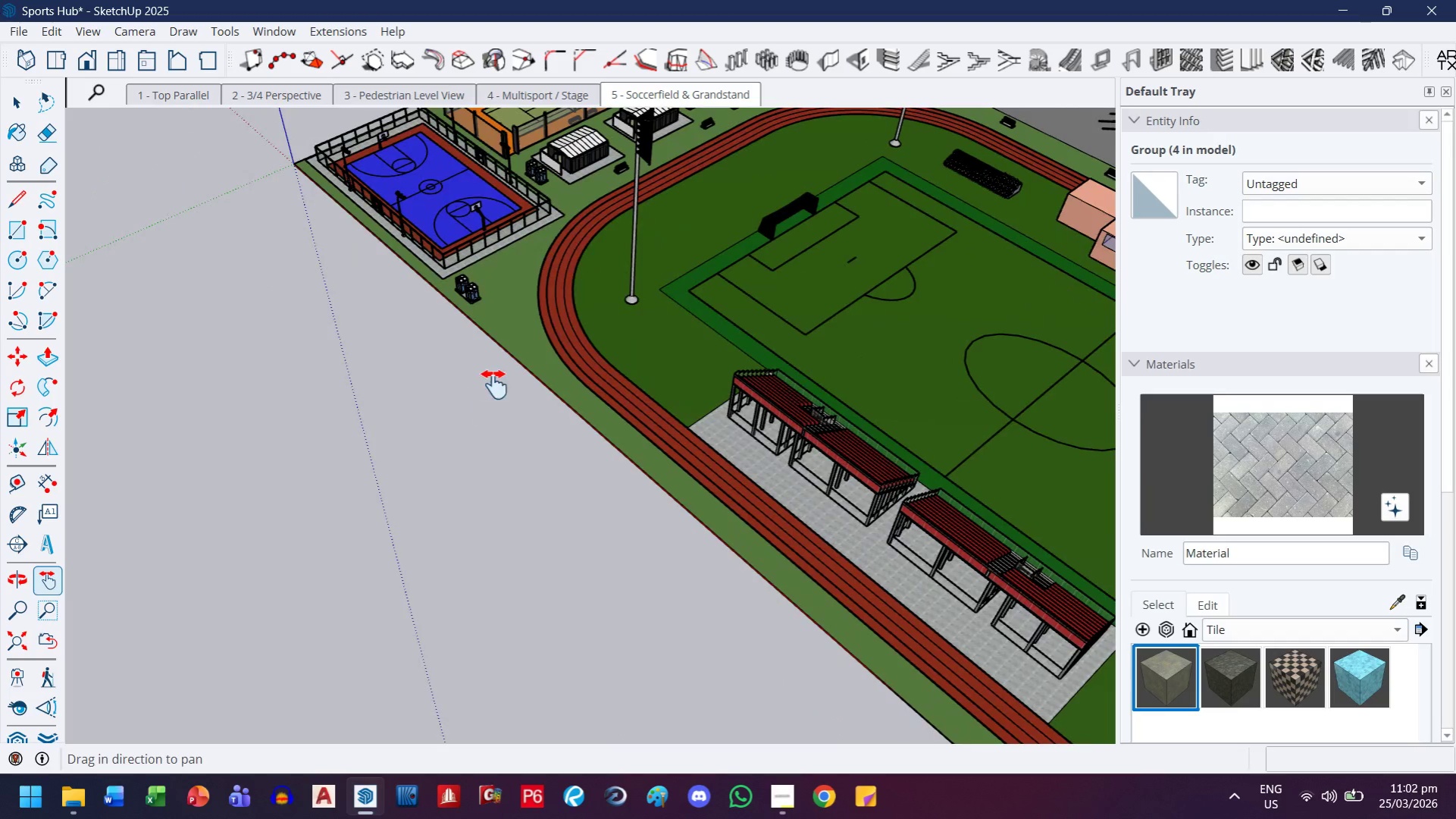 
scroll: coordinate [454, 303], scroll_direction: up, amount: 10.0
 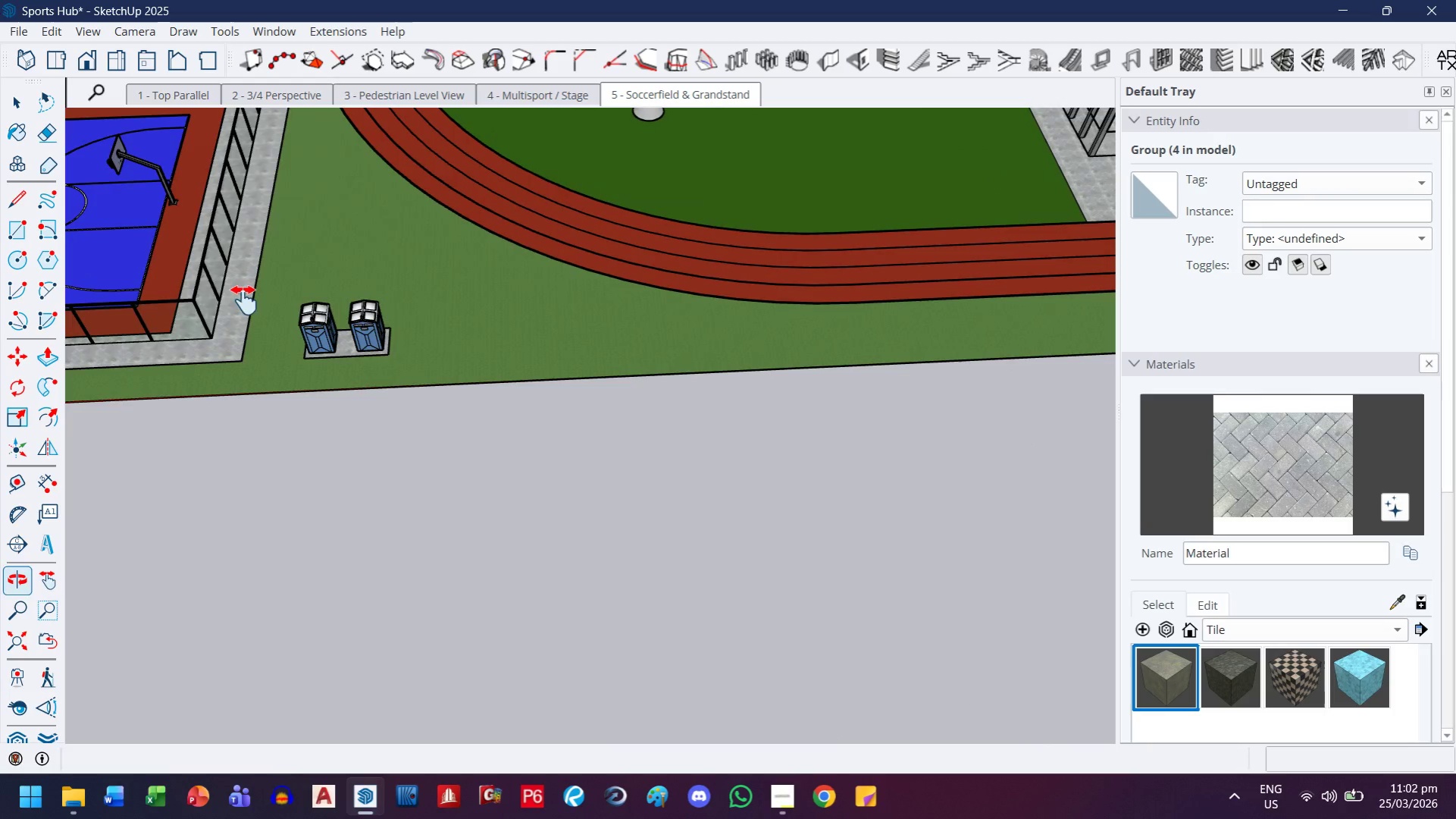 
left_click_drag(start_coordinate=[600, 259], to_coordinate=[730, 511])
 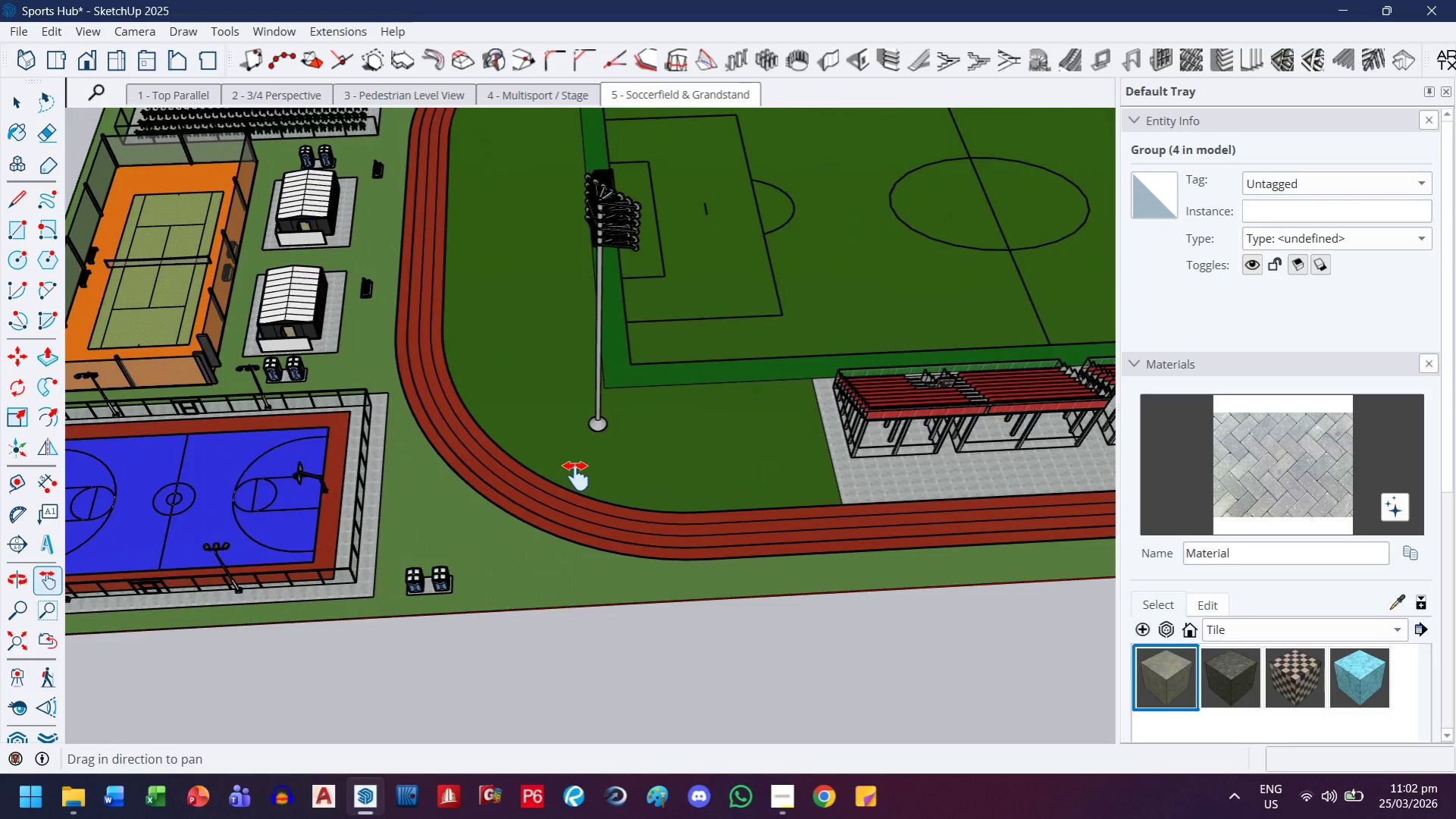 
scroll: coordinate [236, 296], scroll_direction: down, amount: 7.0
 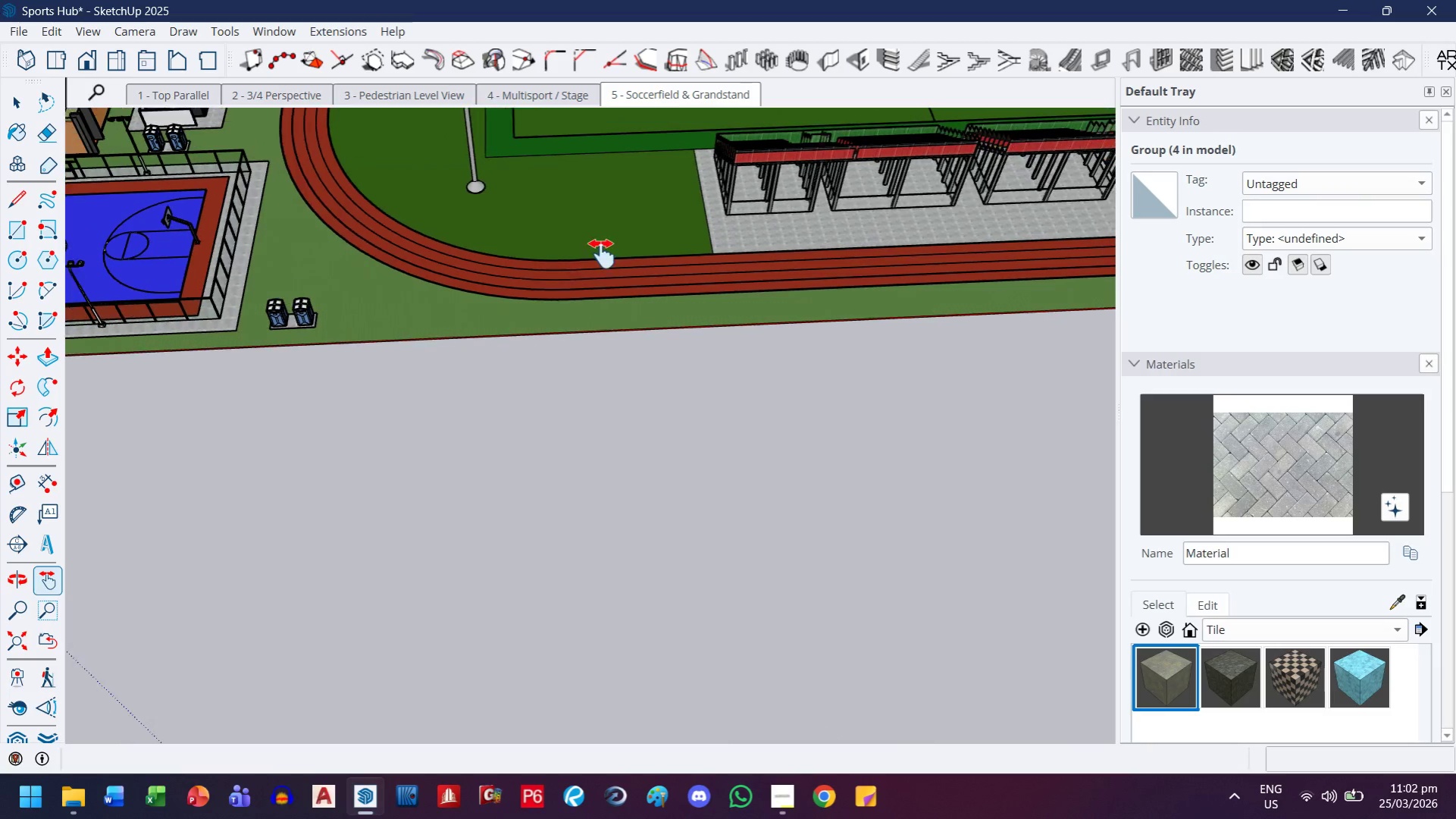 
key(T)
 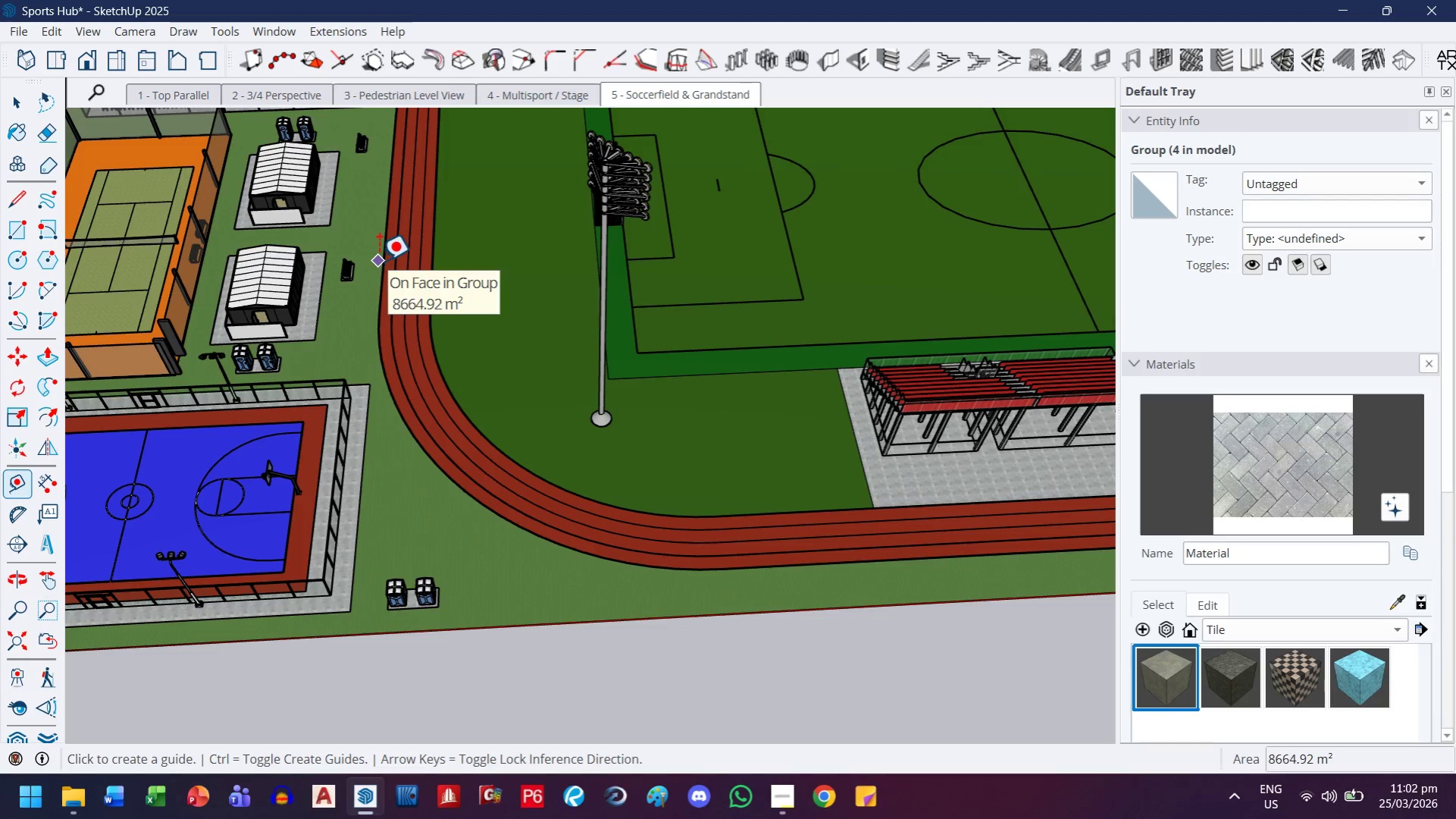 
scroll: coordinate [565, 475], scroll_direction: up, amount: 1.0
 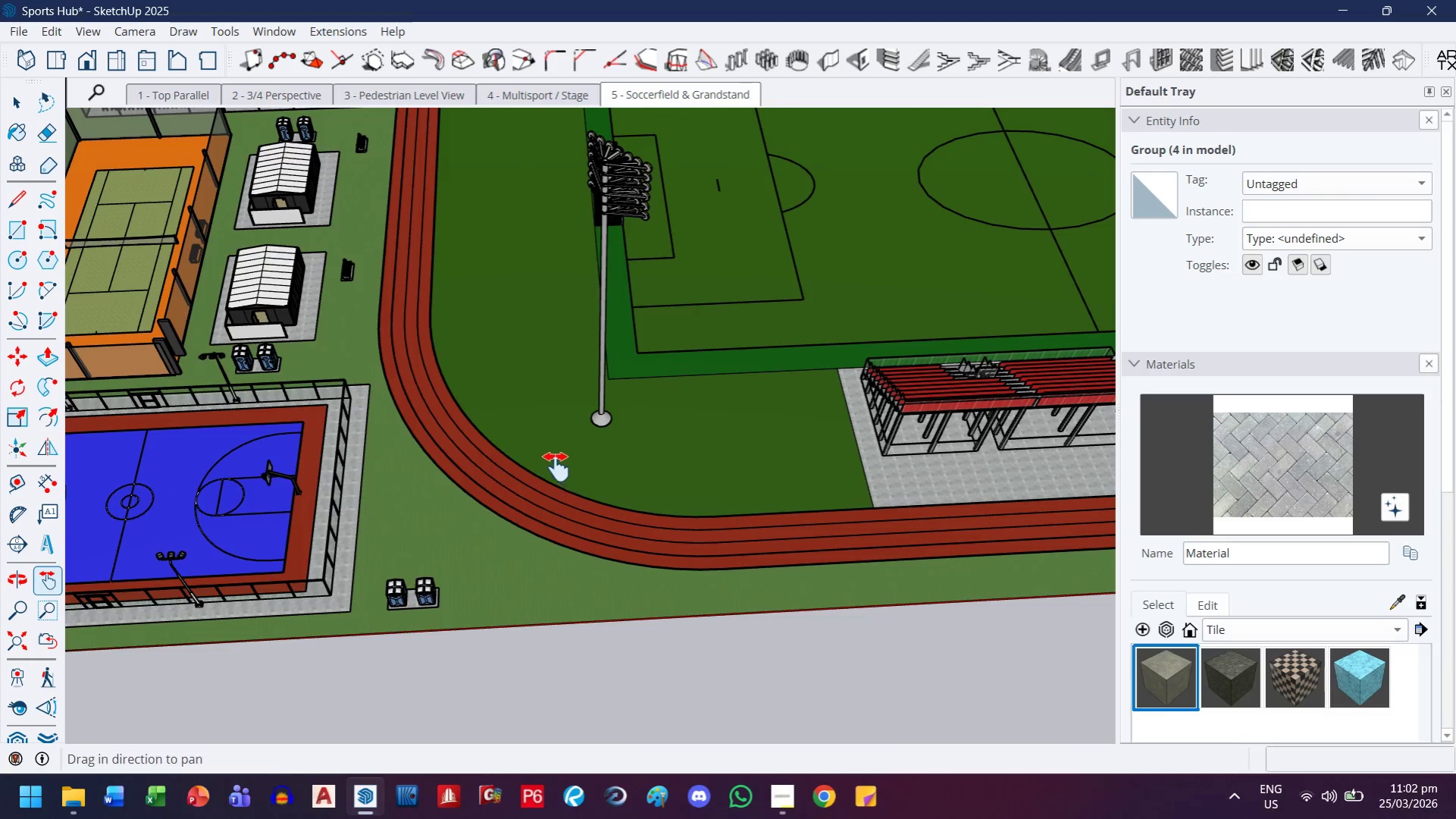 
left_click([380, 264])
 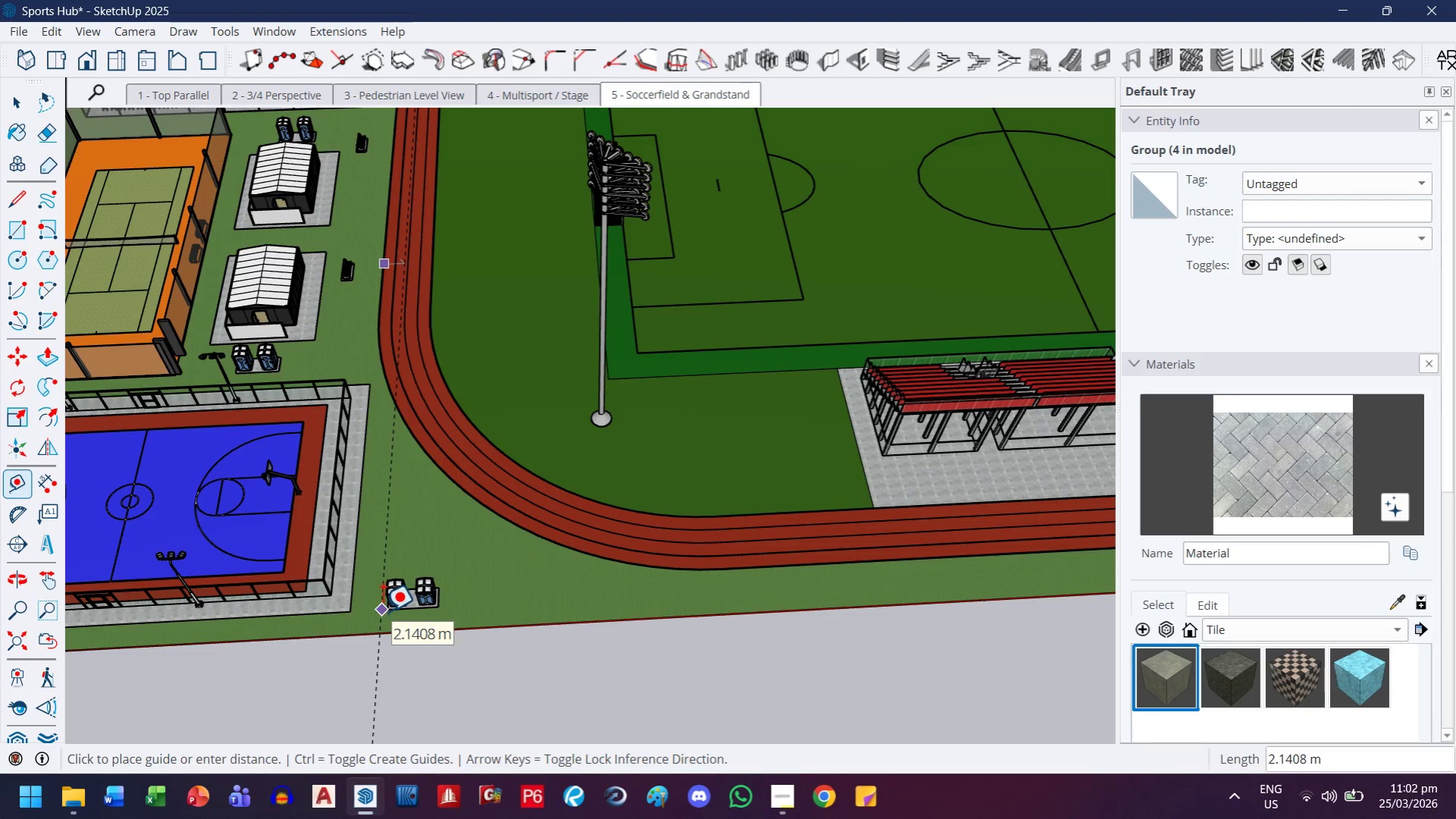 
wait(10.56)
 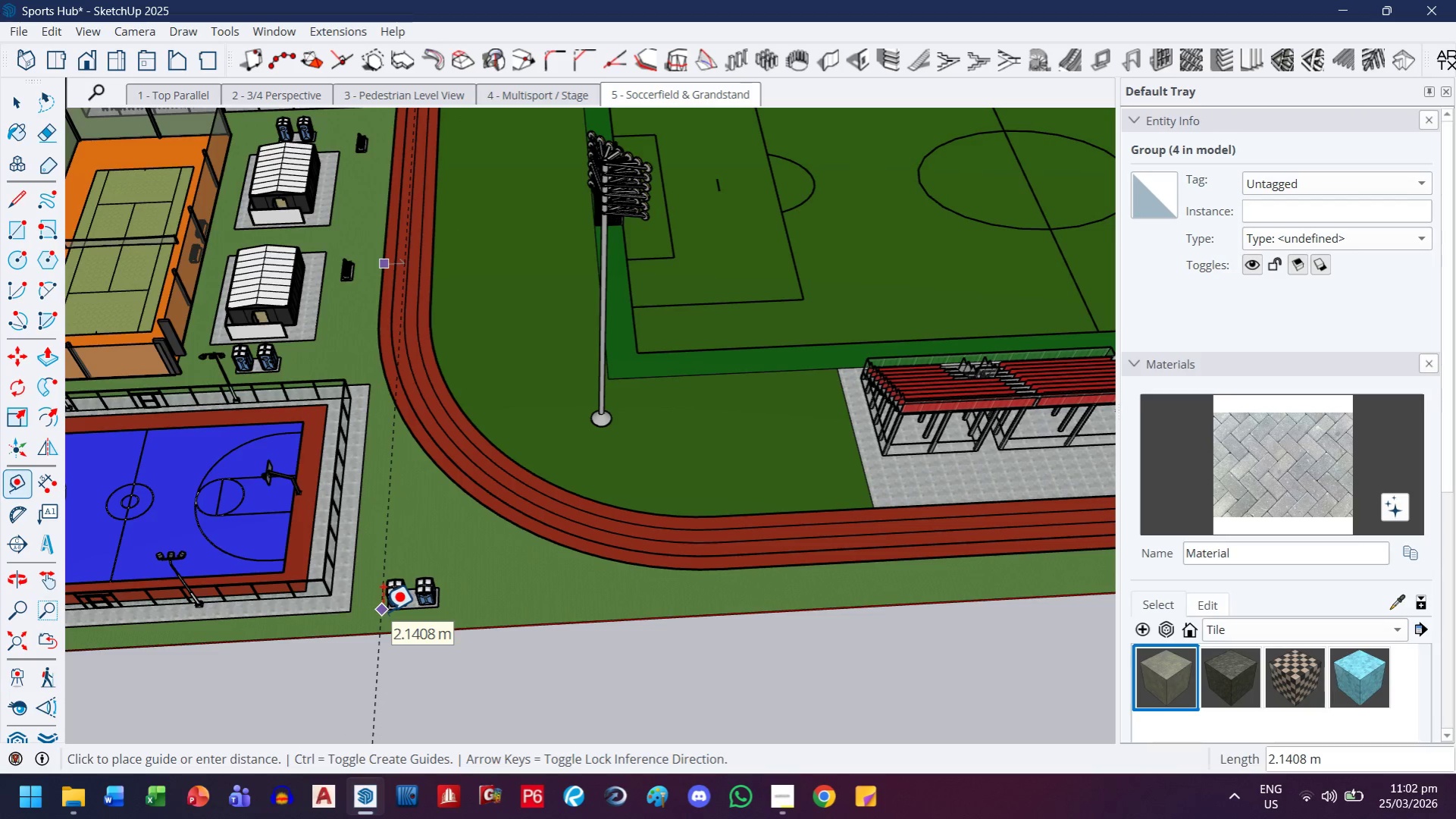 
key(Escape)
 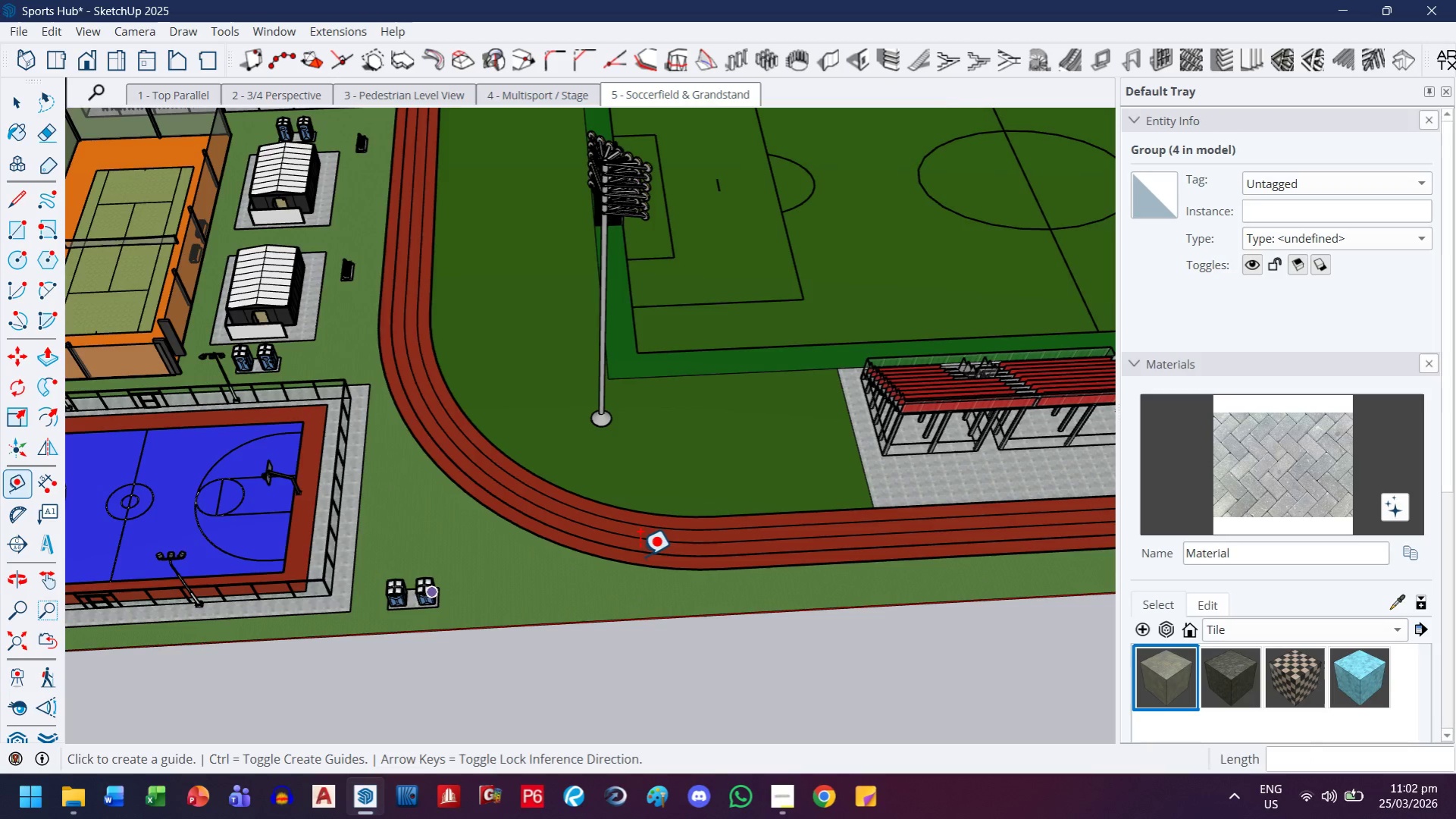 
key(H)
 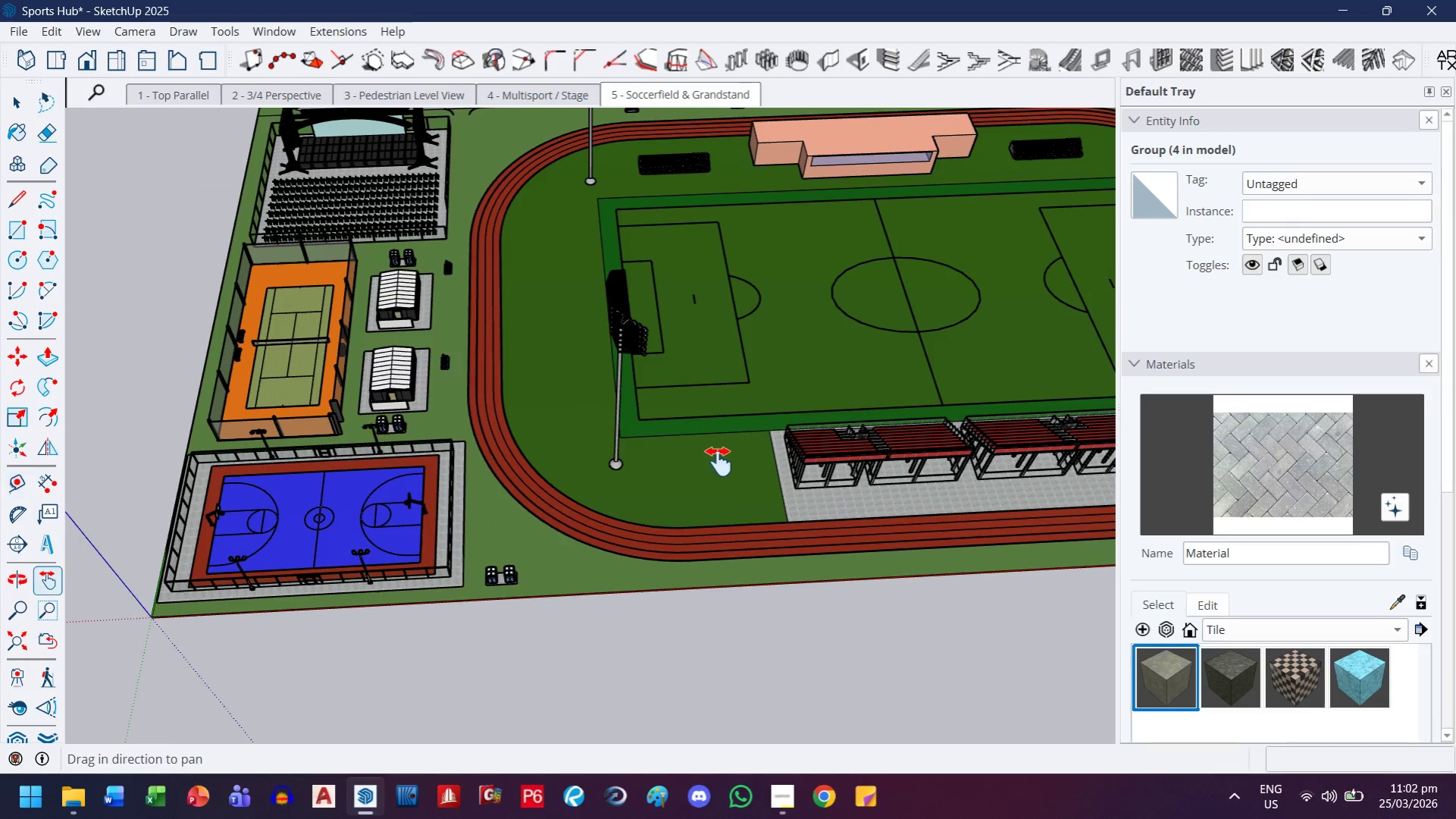 
left_click_drag(start_coordinate=[797, 411], to_coordinate=[137, 774])
 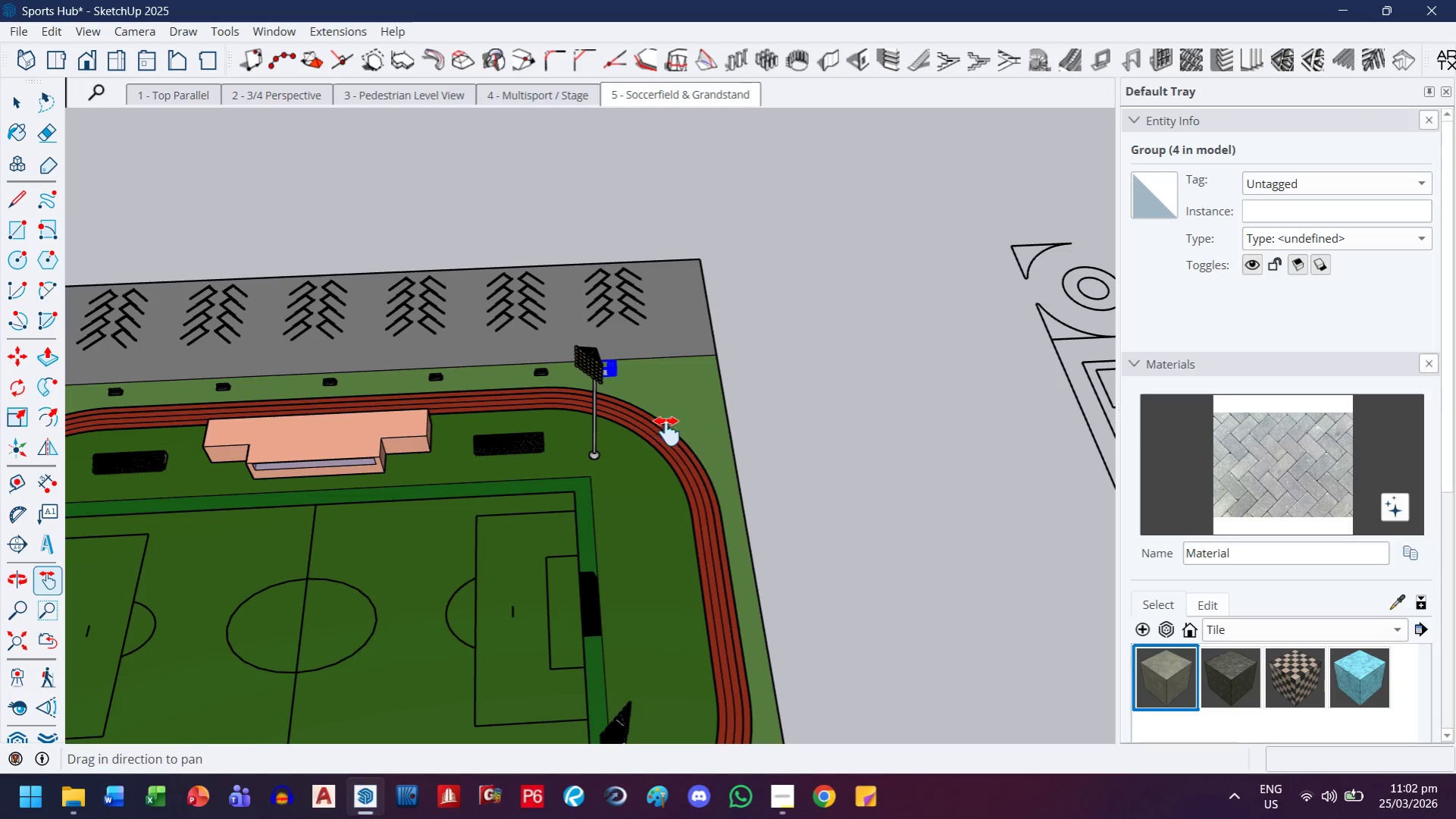 
scroll: coordinate [644, 536], scroll_direction: down, amount: 8.0
 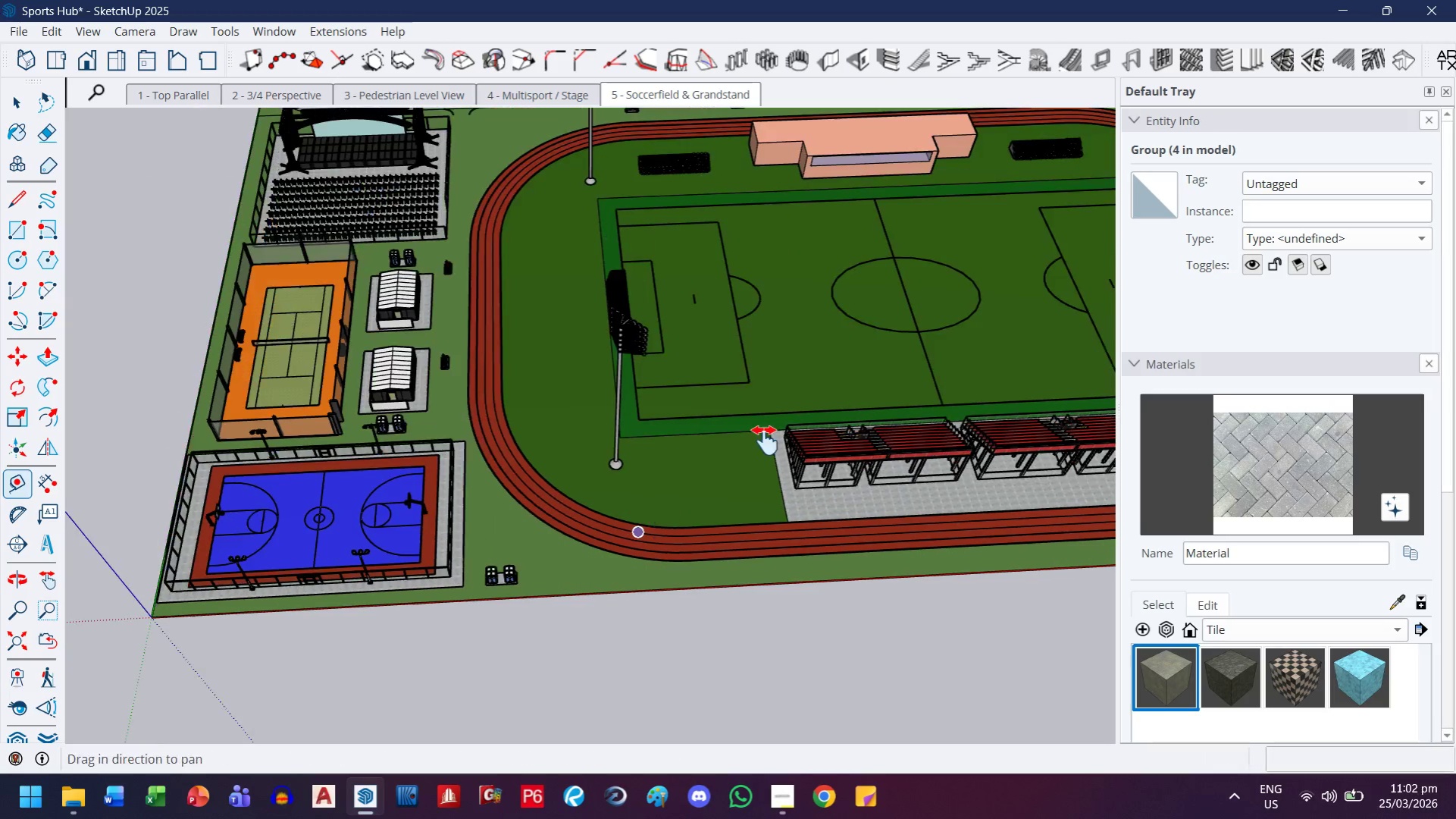 
key(Escape)
 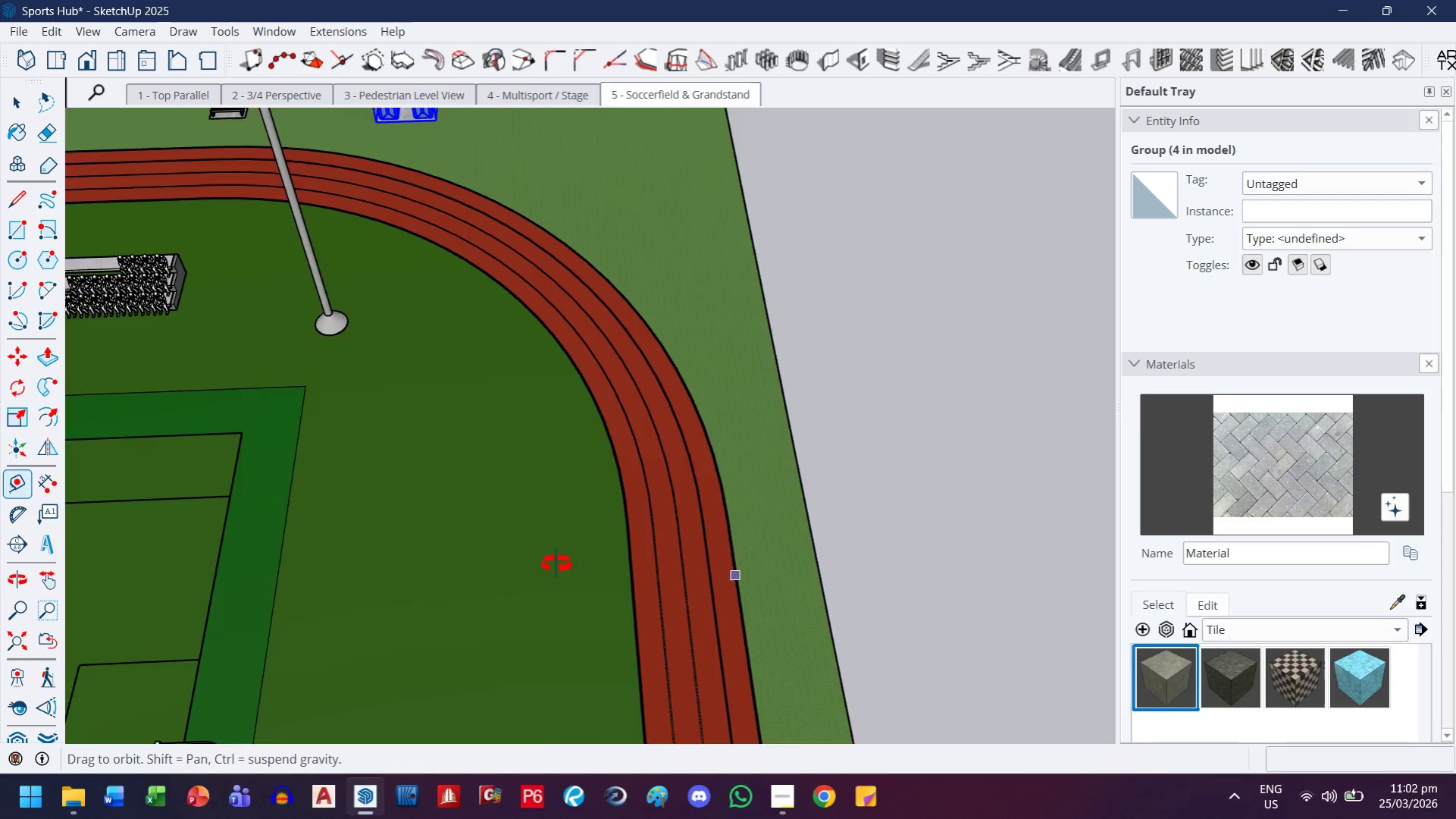 
scroll: coordinate [463, 597], scroll_direction: up, amount: 56.0
 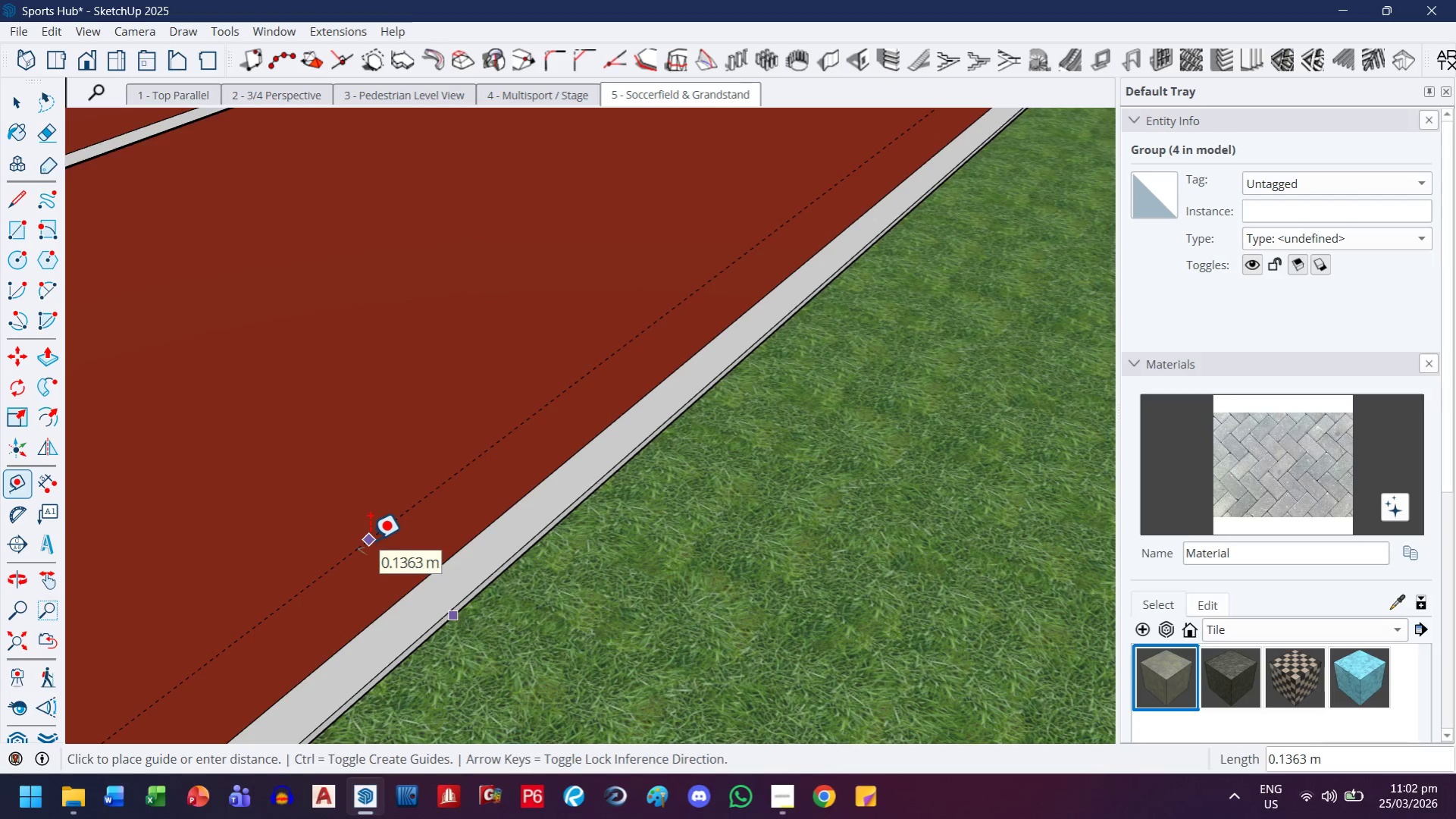 
key(ArrowLeft)
 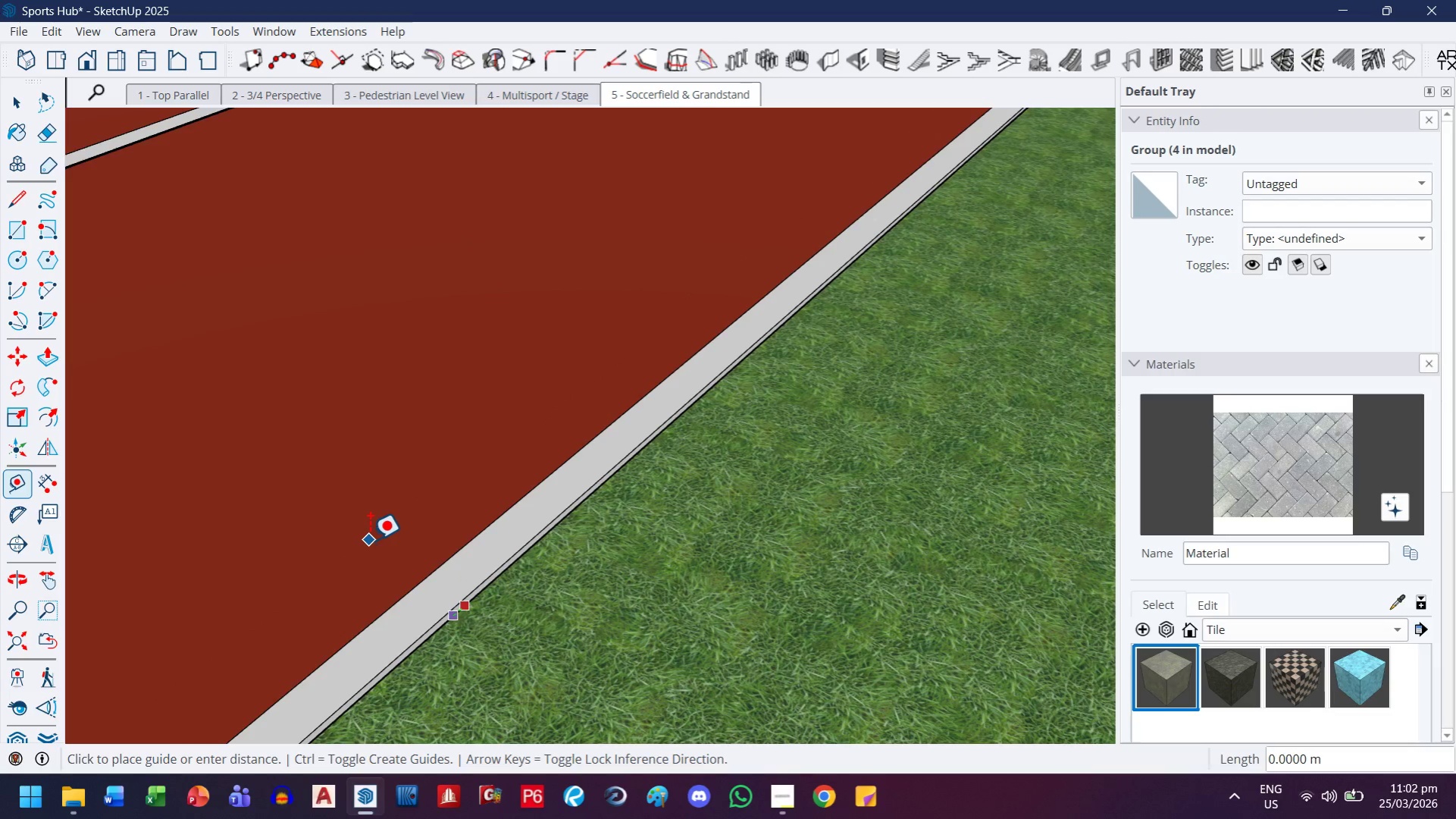 
key(ArrowRight)
 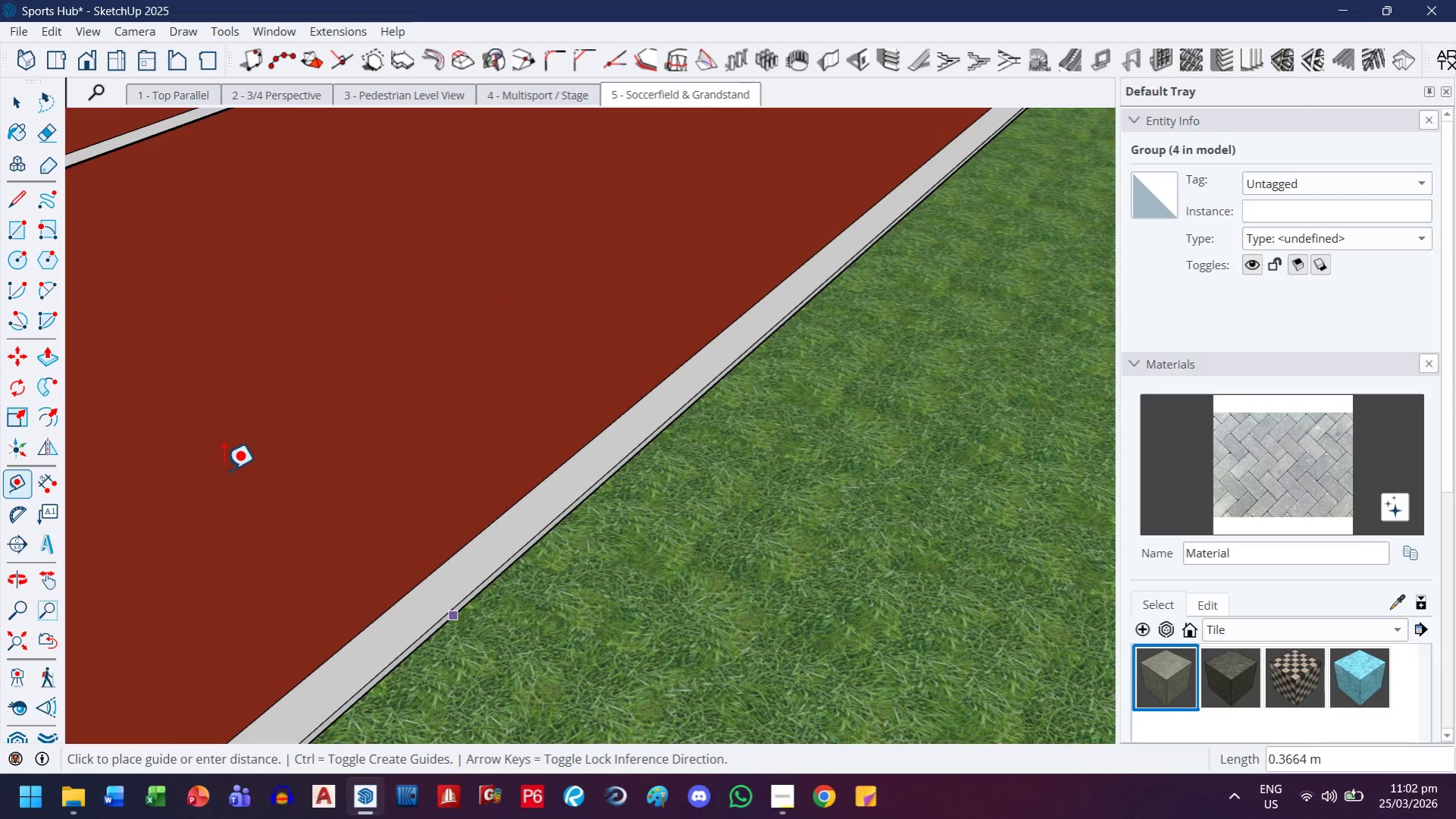 
scroll: coordinate [410, 520], scroll_direction: down, amount: 4.0
 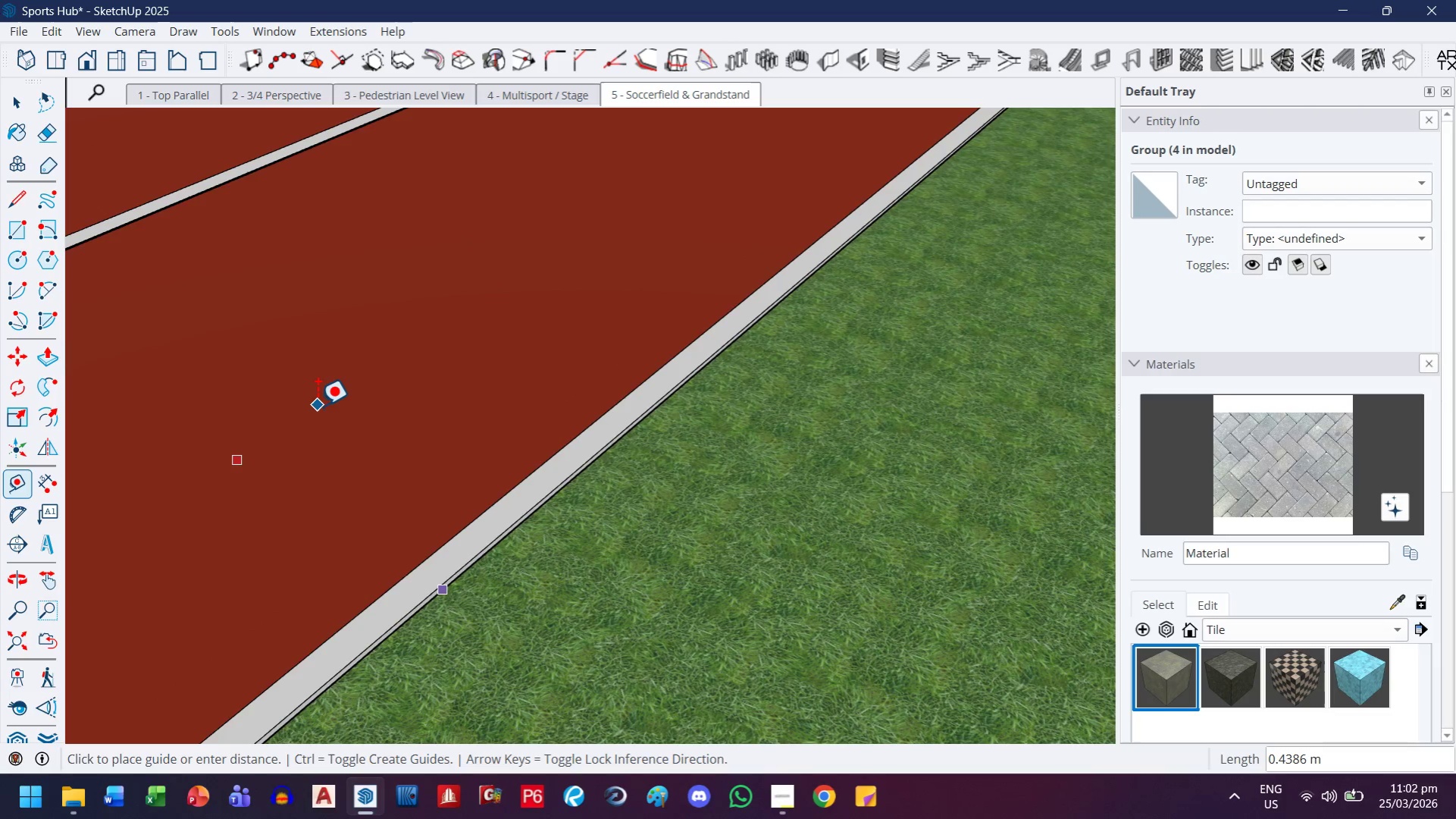 
key(2)
 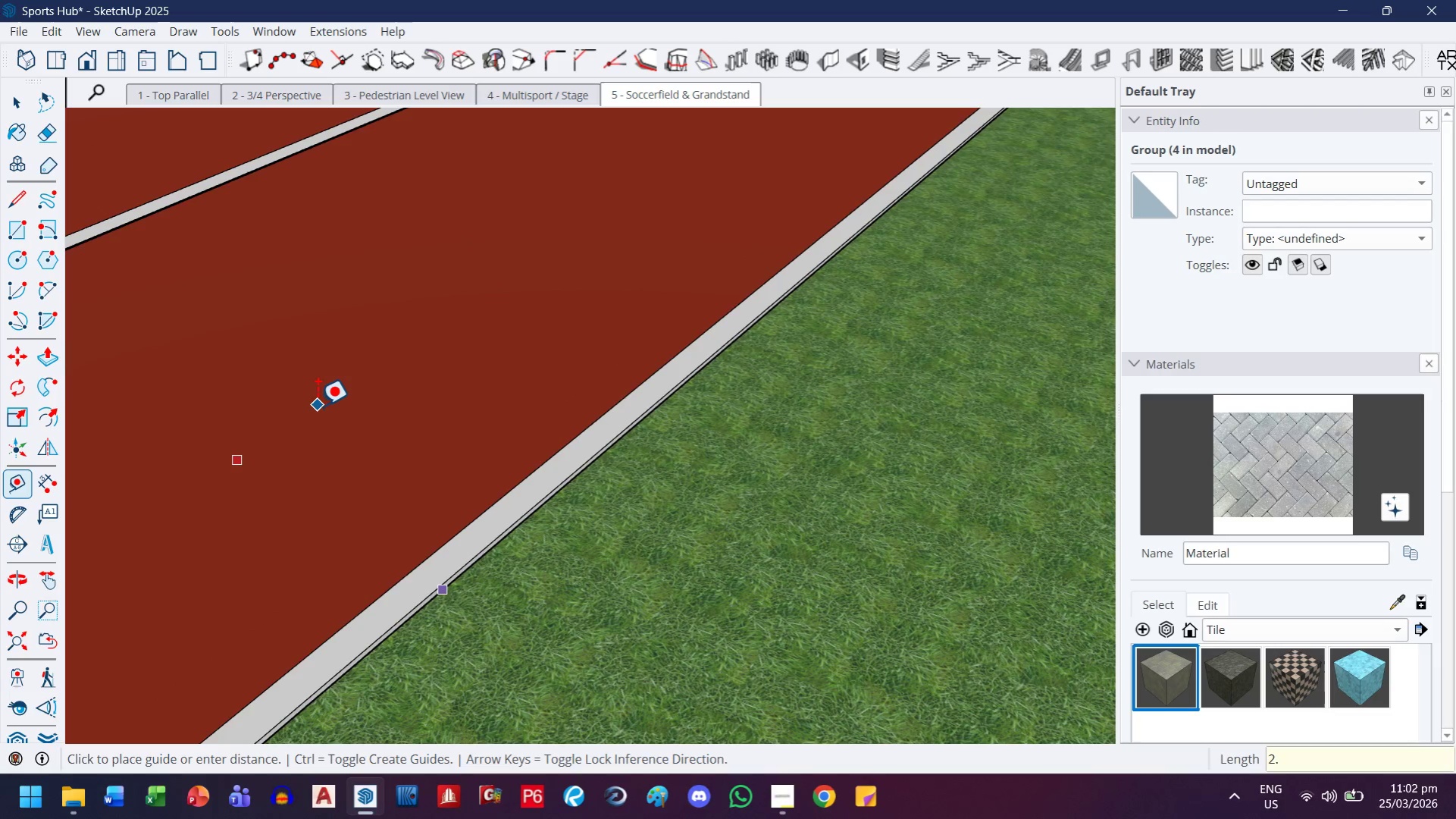 
key(Period)
 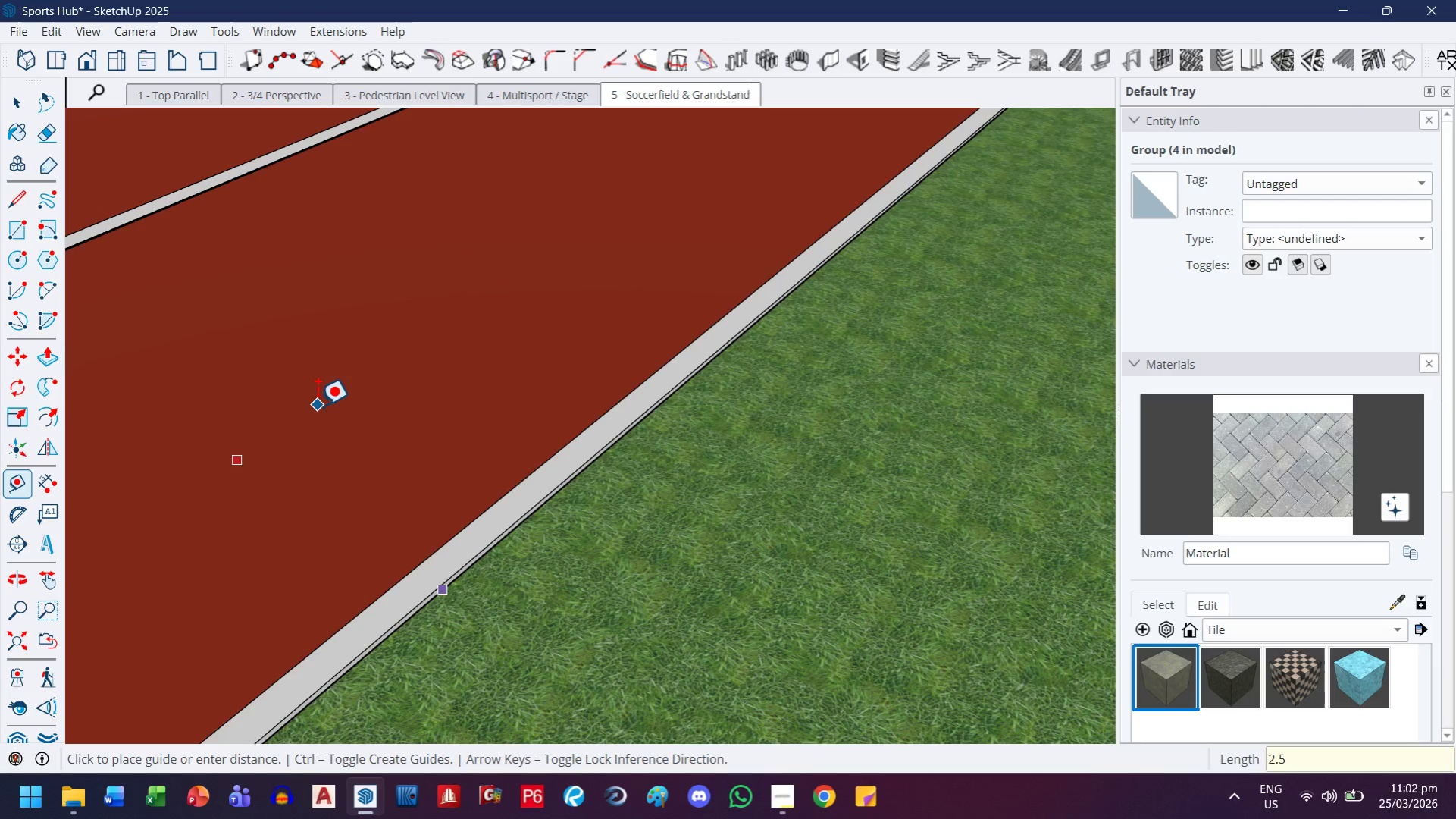 
key(5)
 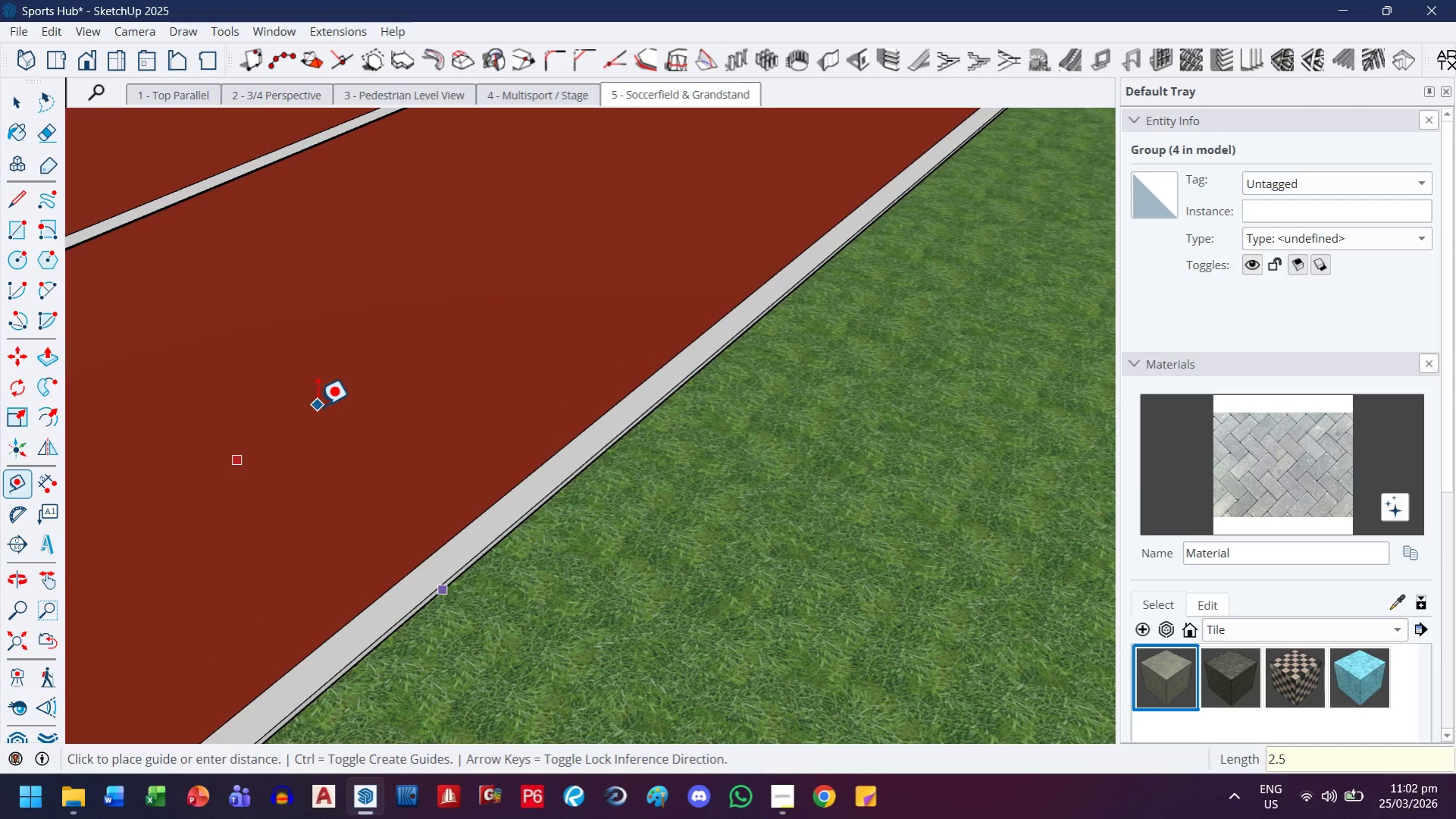 
key(Enter)
 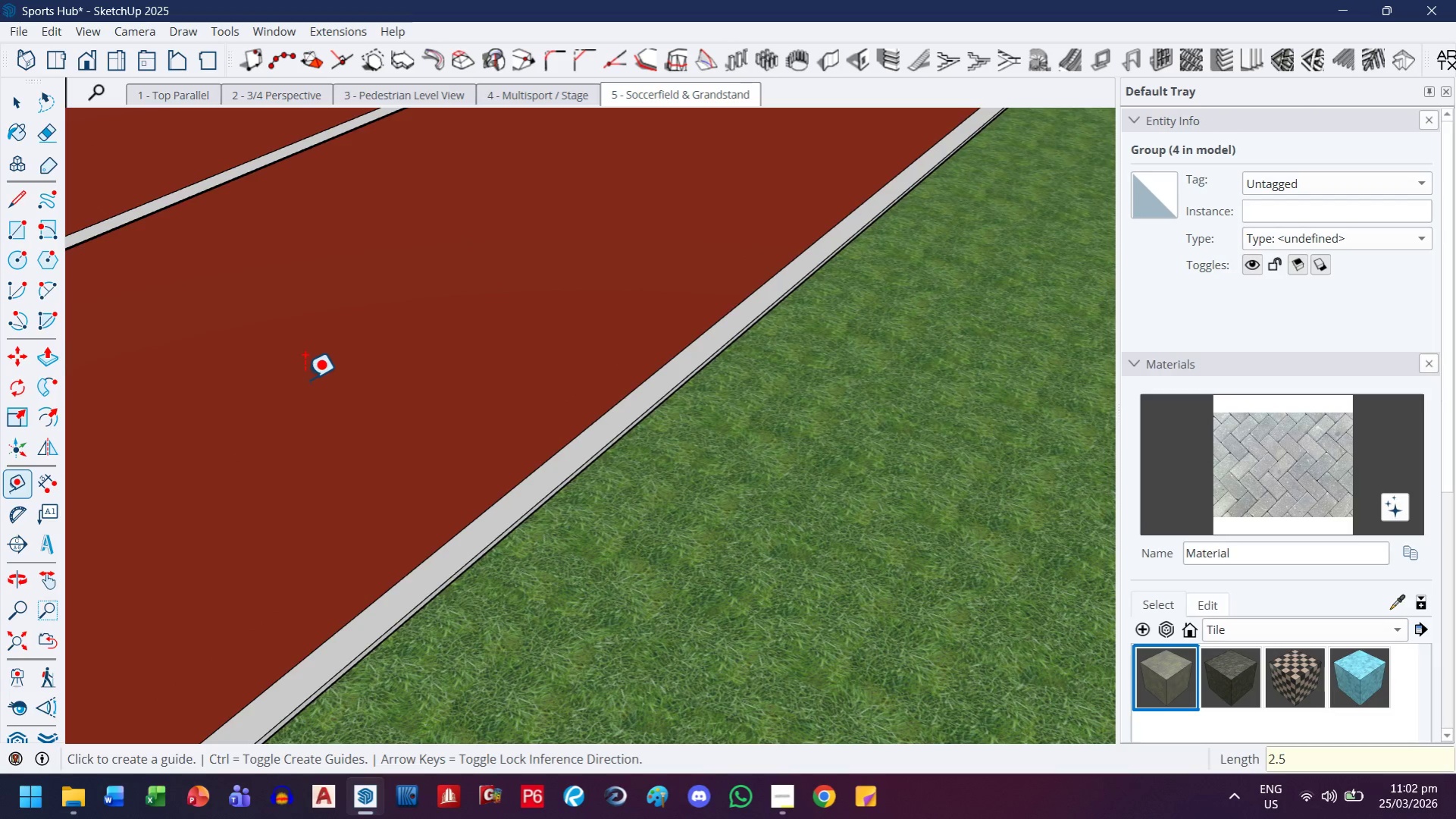 
key(H)
 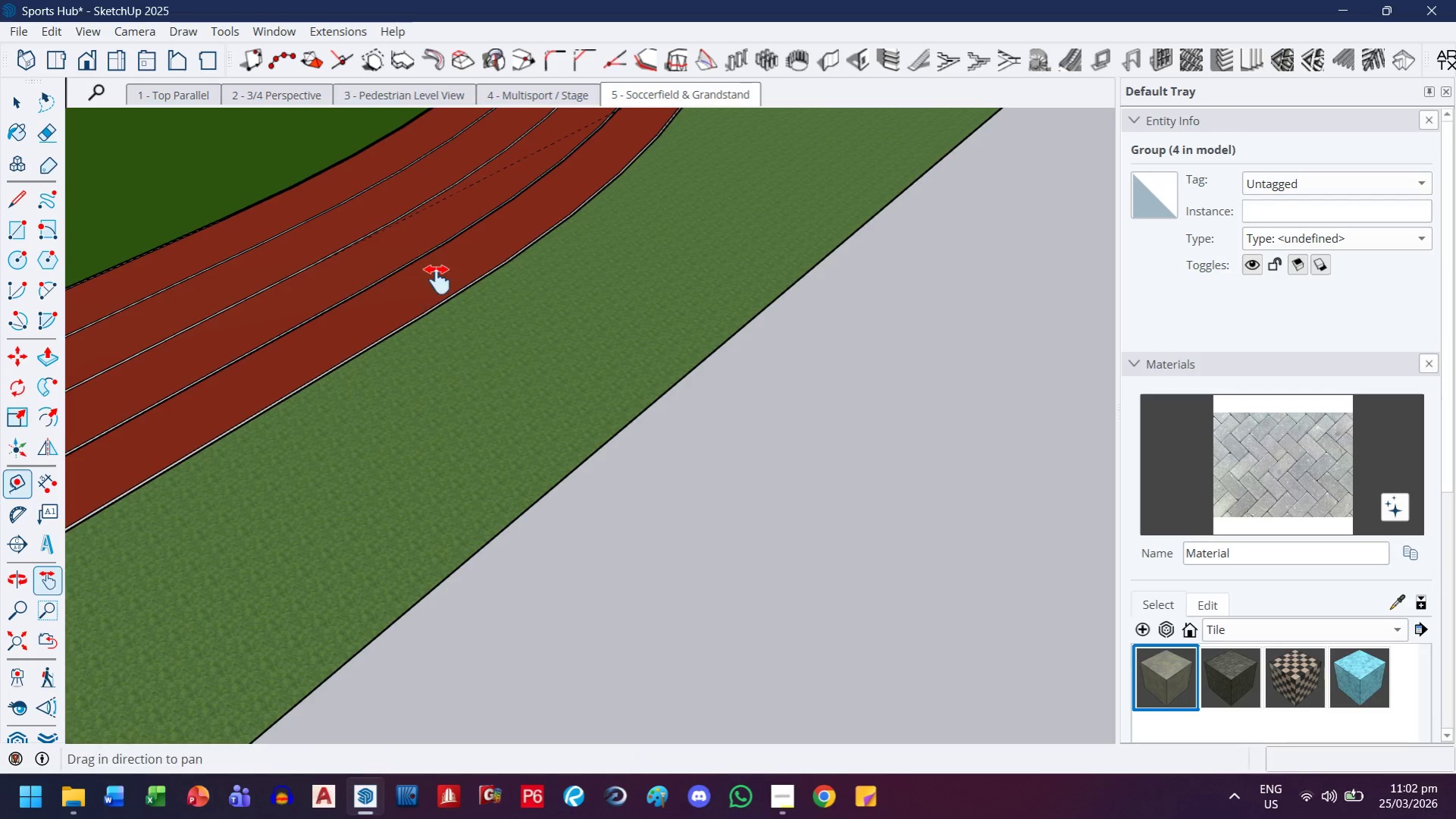 
left_click_drag(start_coordinate=[437, 281], to_coordinate=[479, 682])
 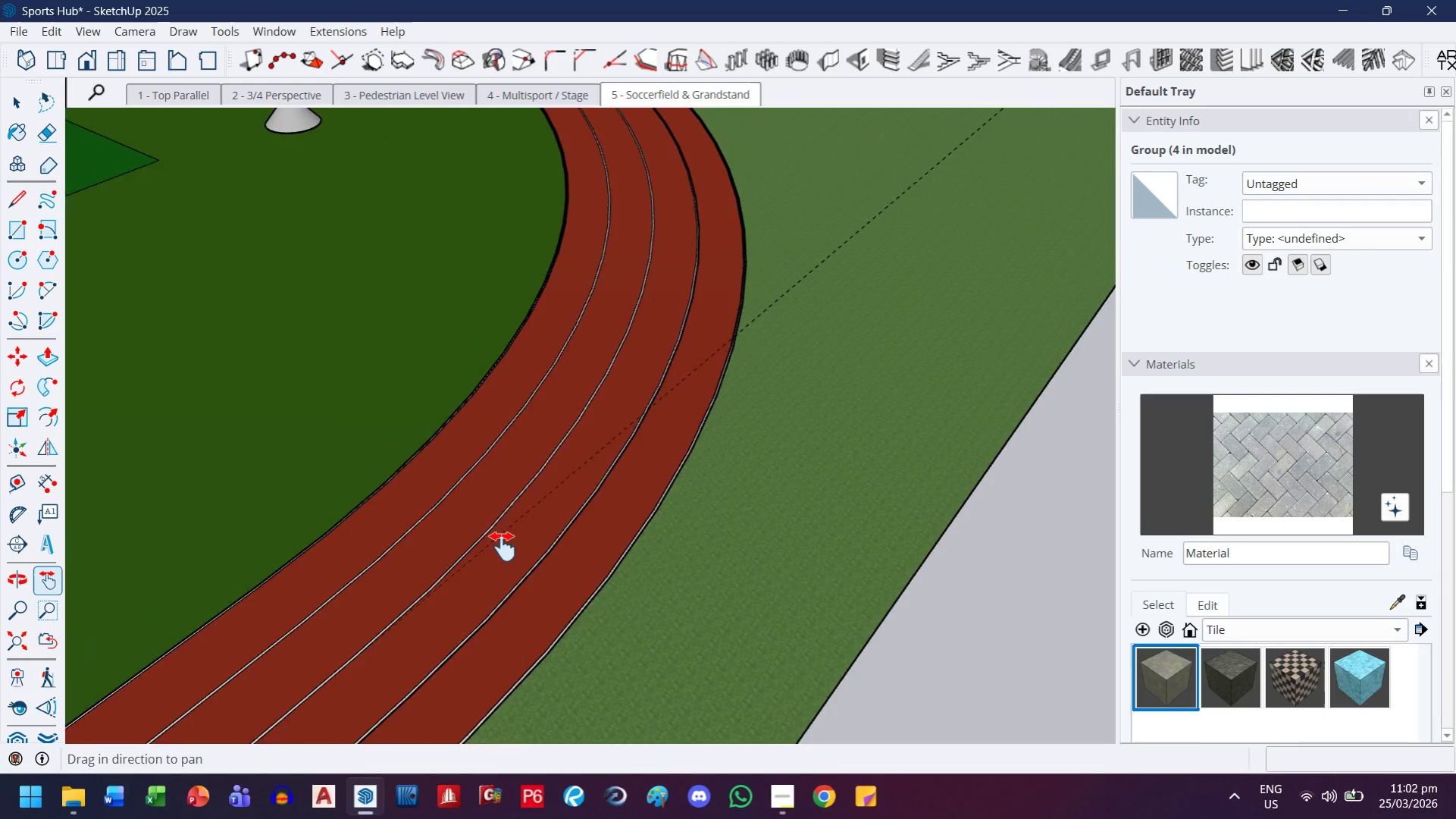 
scroll: coordinate [283, 363], scroll_direction: down, amount: 26.0
 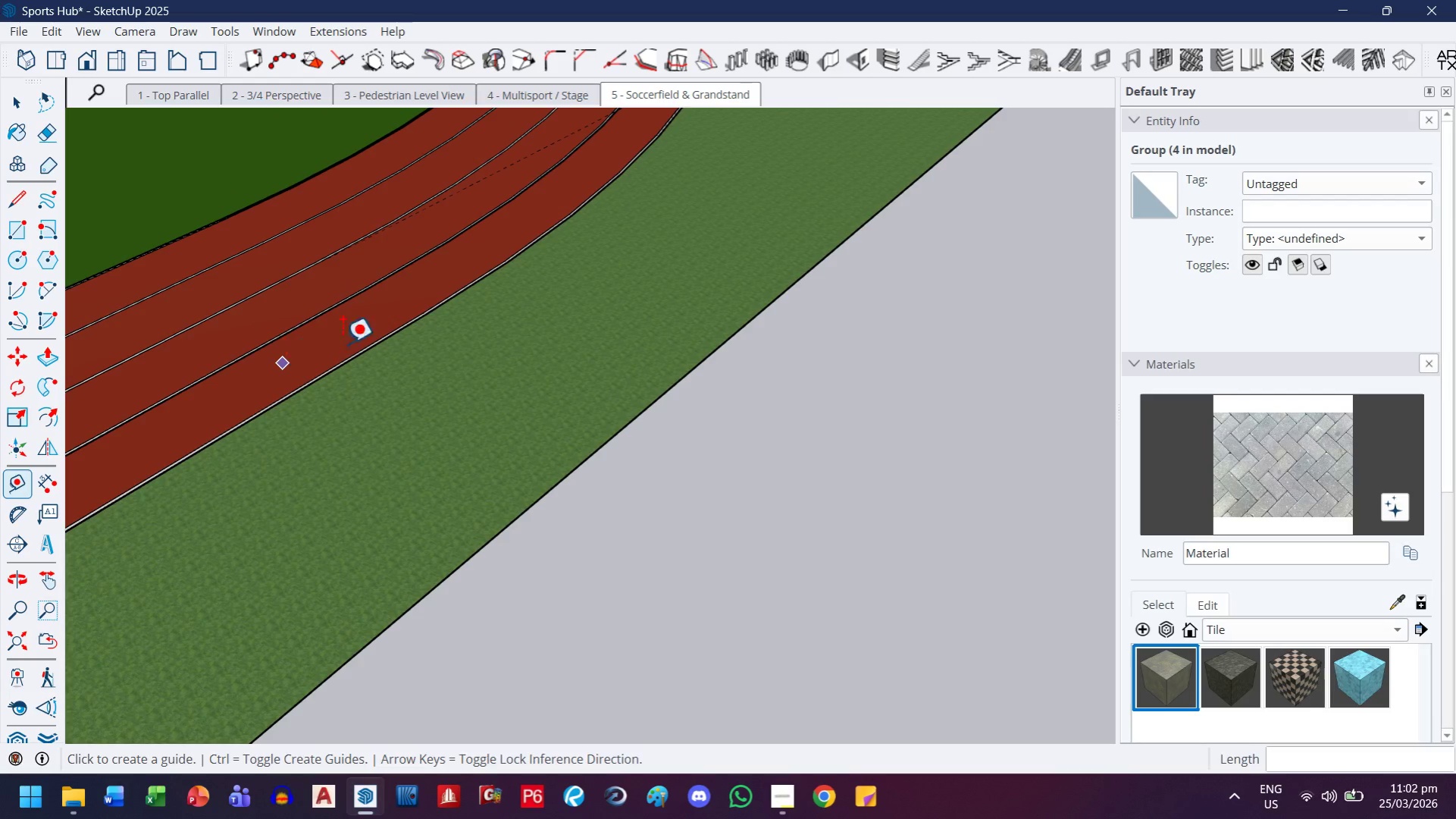 
left_click_drag(start_coordinate=[649, 359], to_coordinate=[578, 646])
 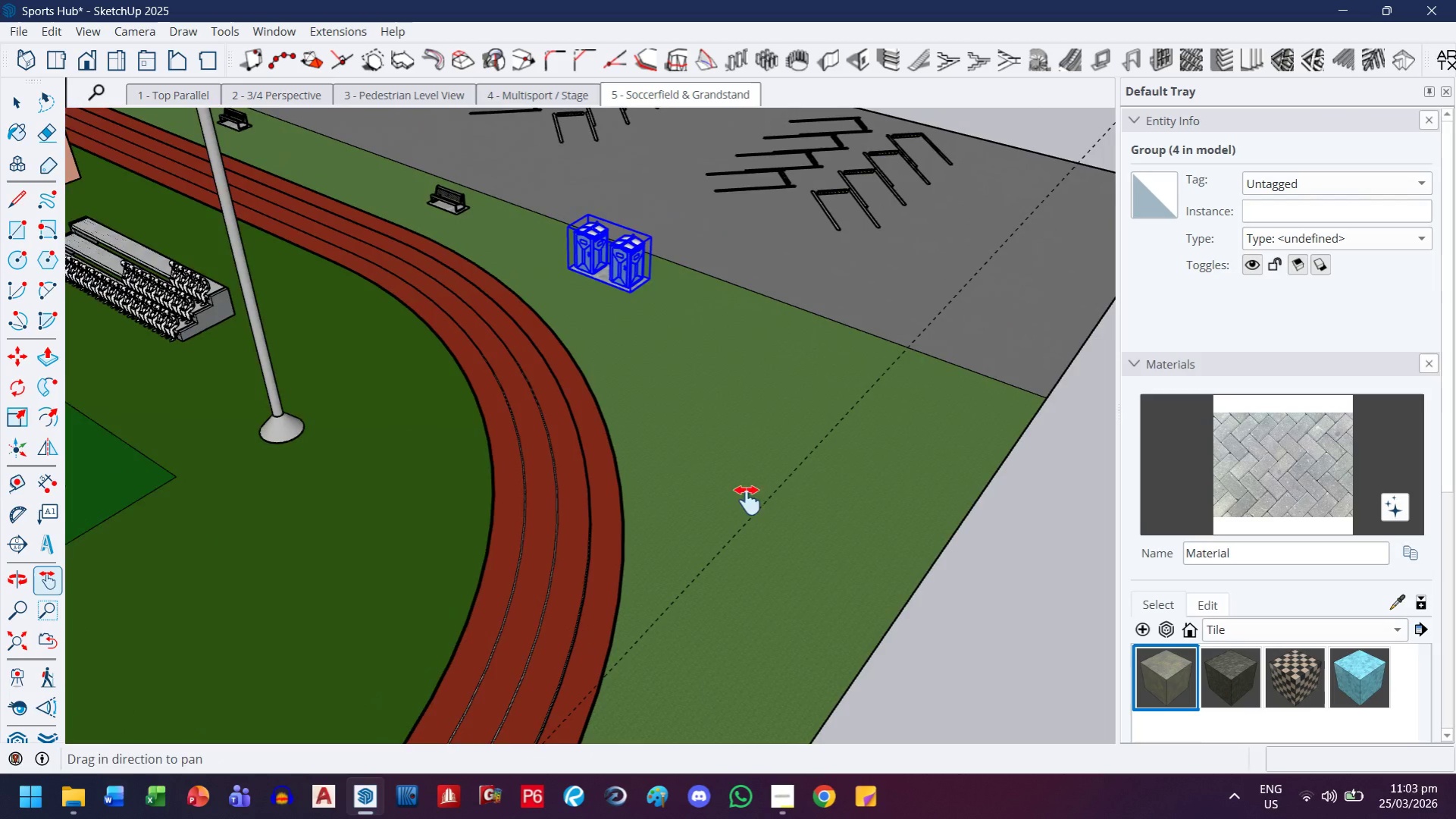 
scroll: coordinate [770, 482], scroll_direction: down, amount: 5.0
 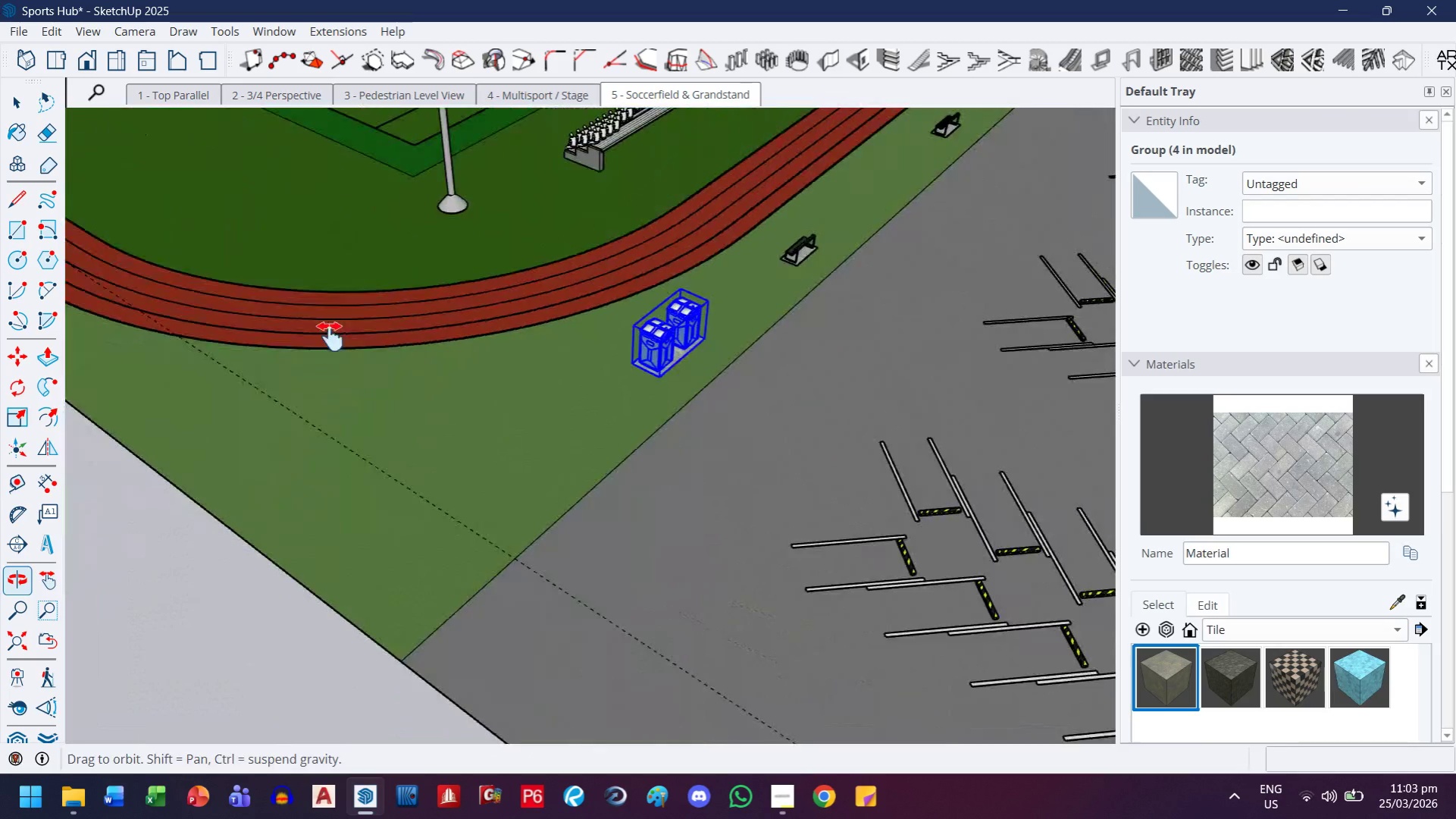 
scroll: coordinate [691, 410], scroll_direction: up, amount: 5.0
 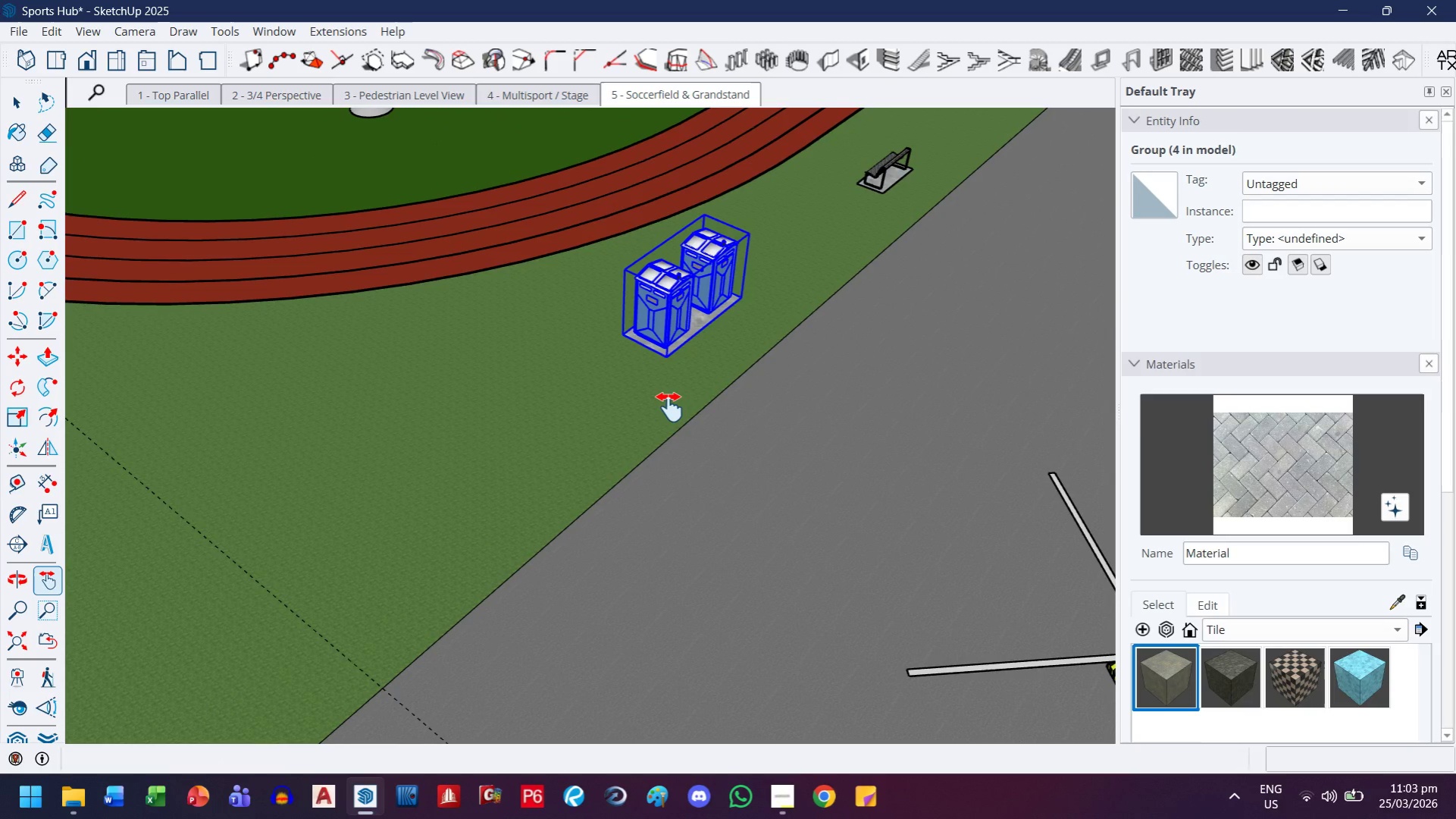 
key(M)
 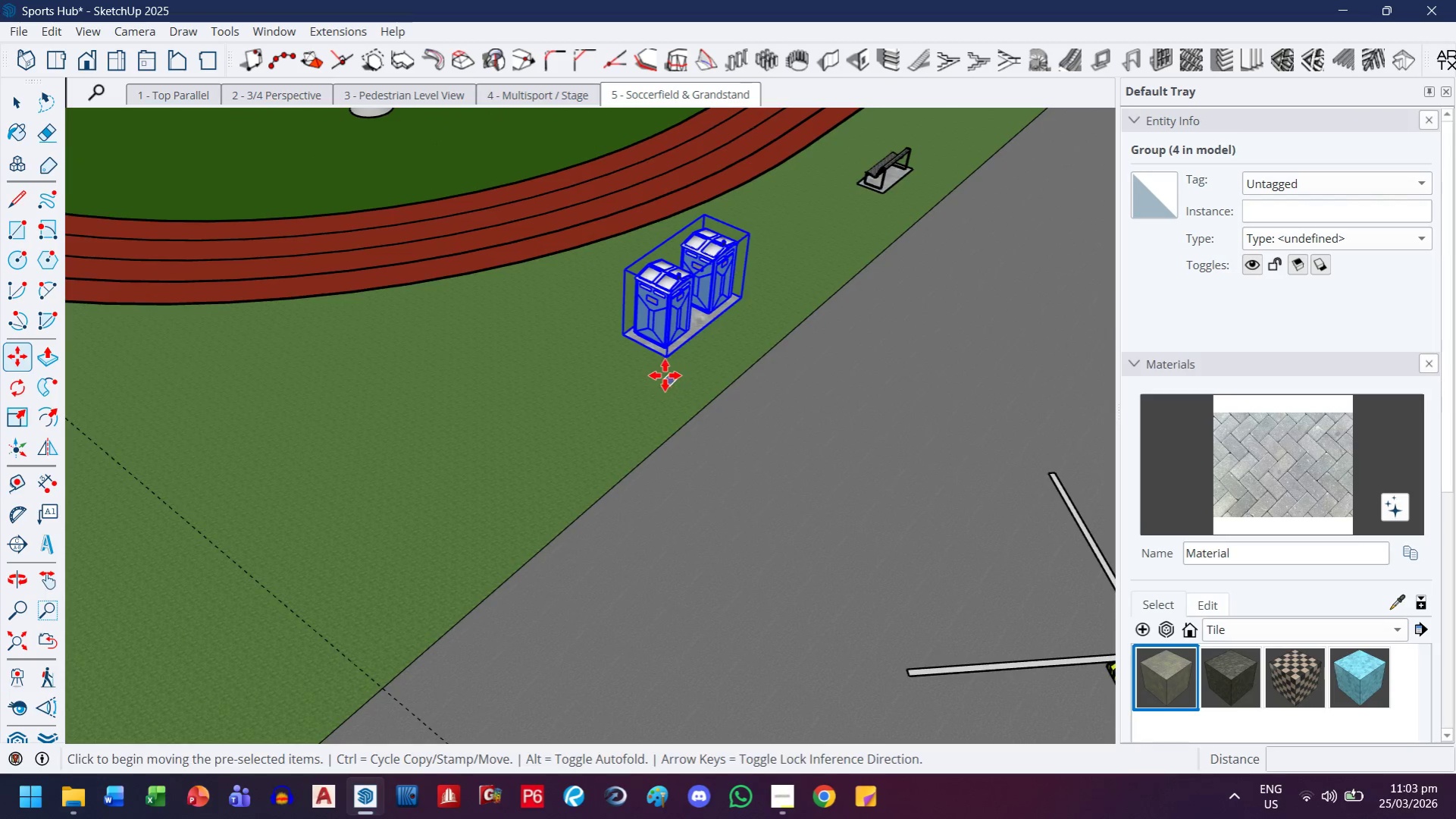 
scroll: coordinate [669, 316], scroll_direction: up, amount: 46.0
 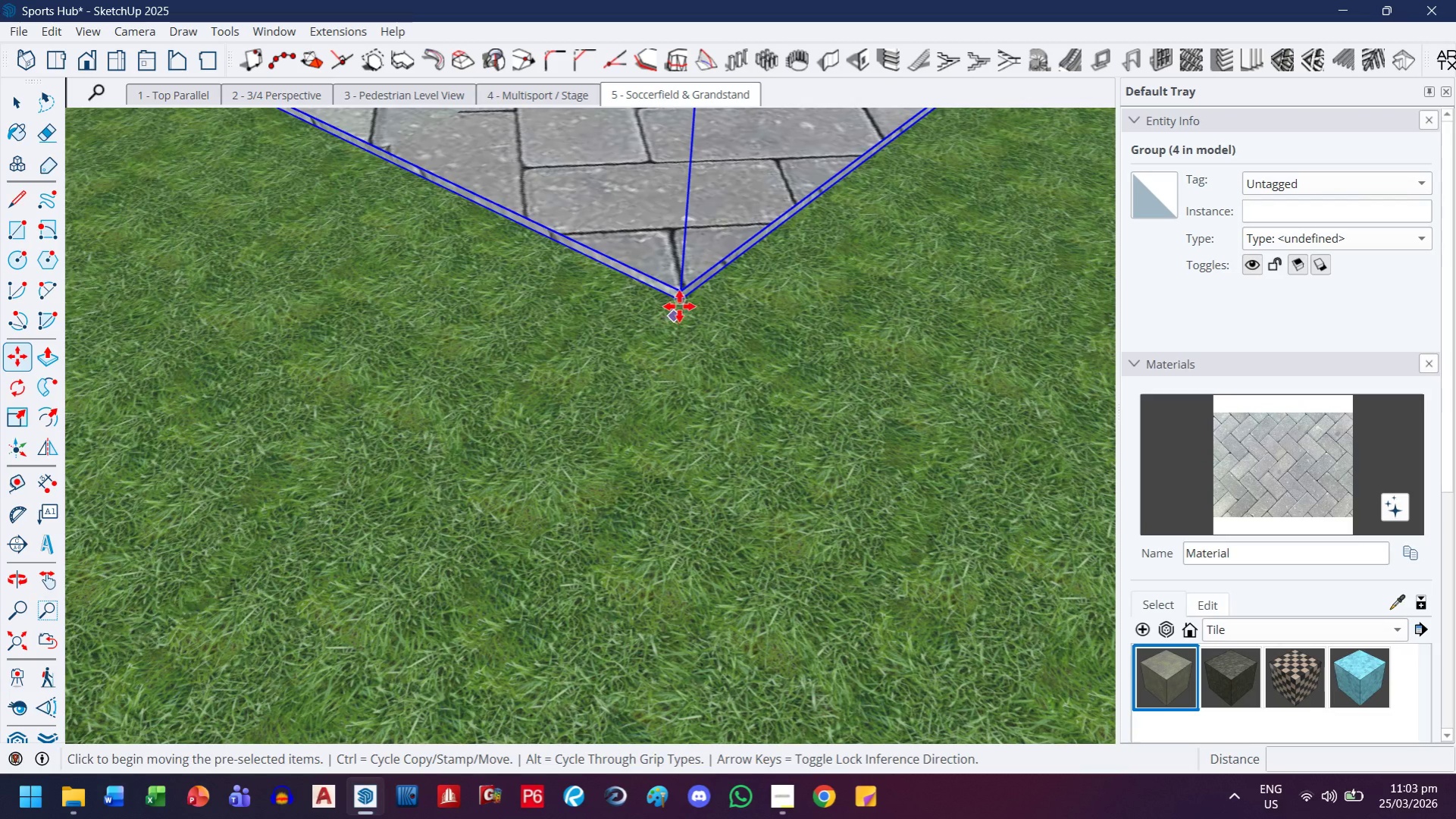 
left_click([681, 303])
 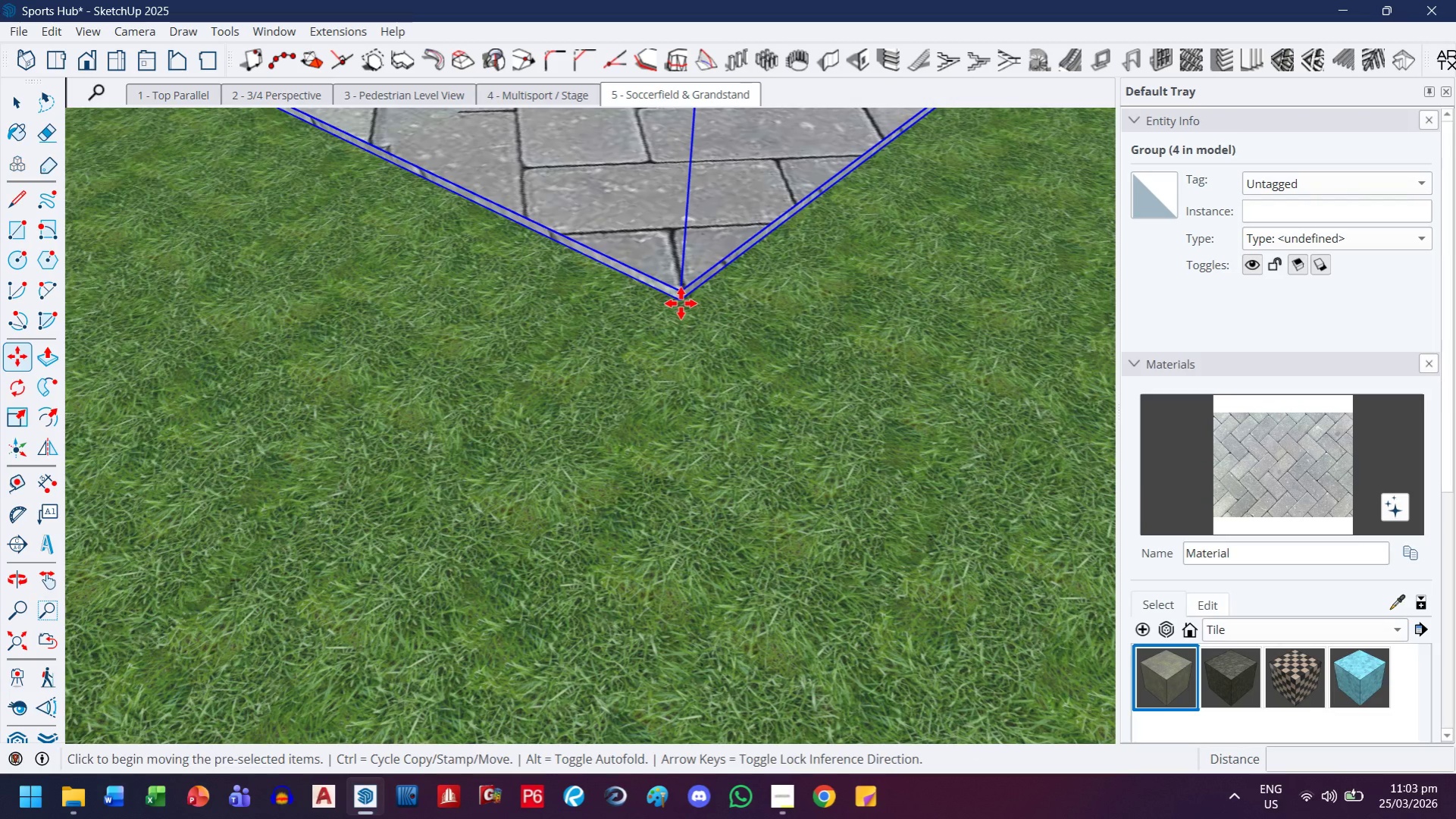 
key(H)
 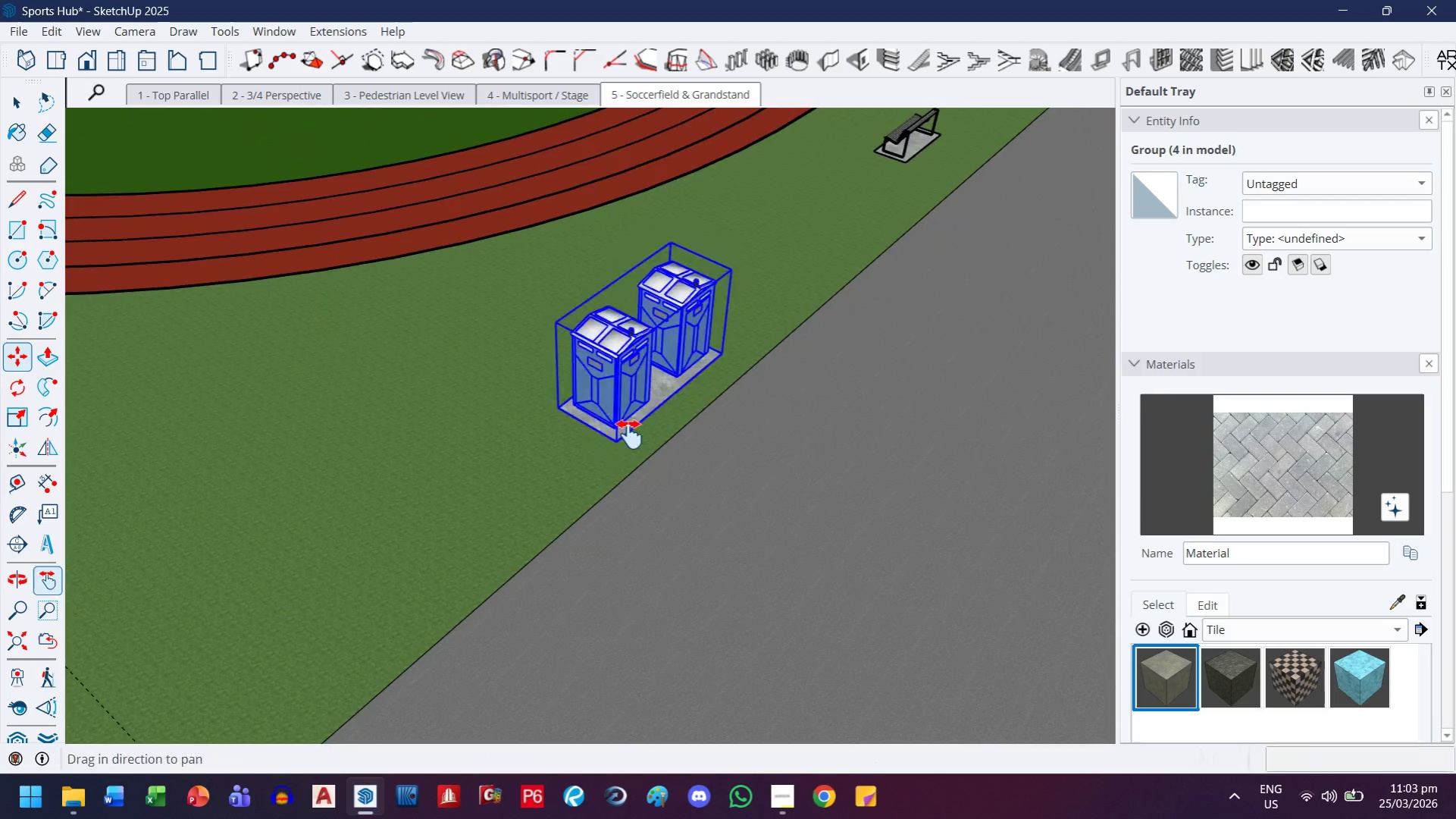 
left_click_drag(start_coordinate=[612, 447], to_coordinate=[782, 240])
 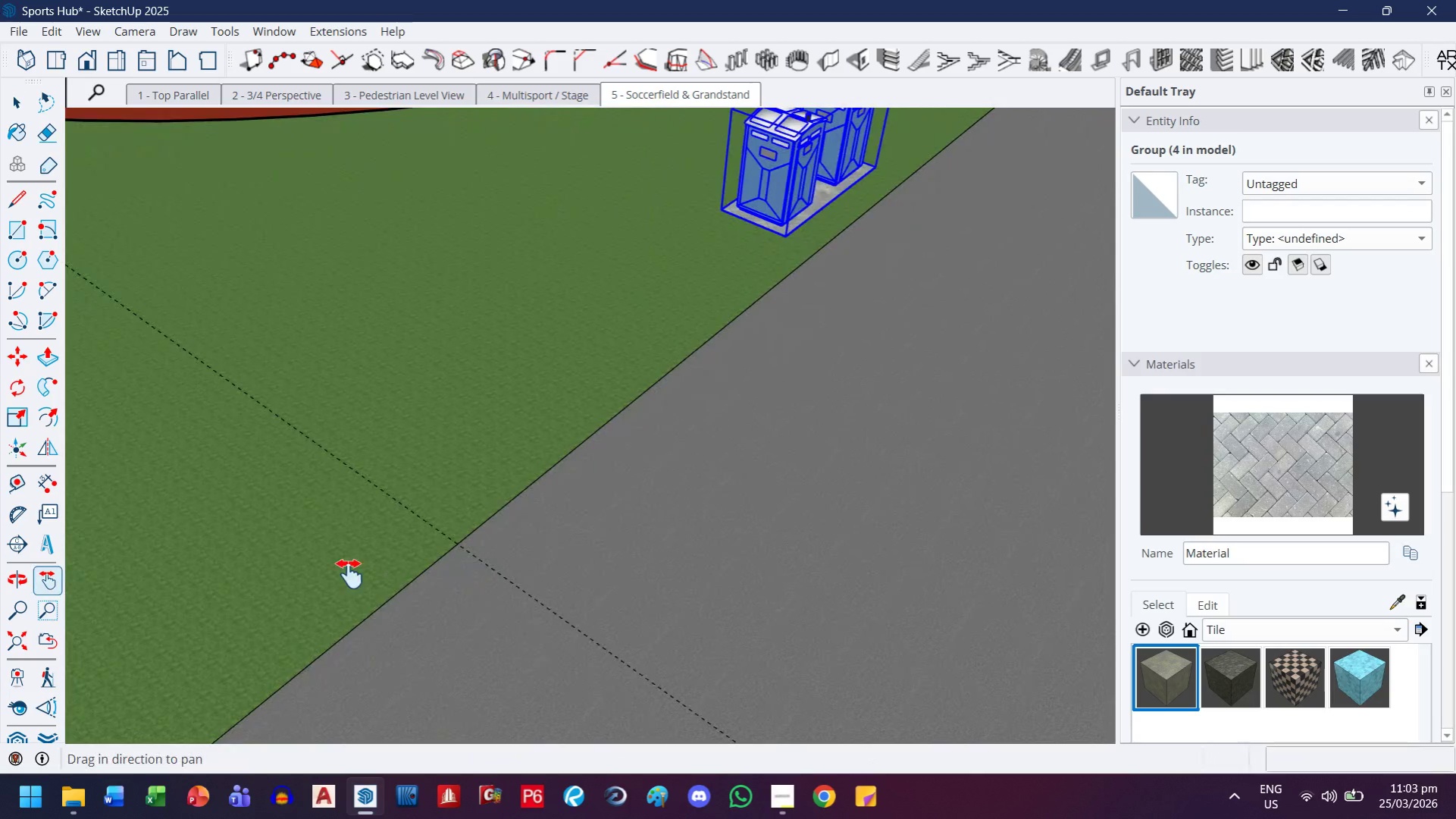 
scroll: coordinate [631, 374], scroll_direction: down, amount: 40.0
 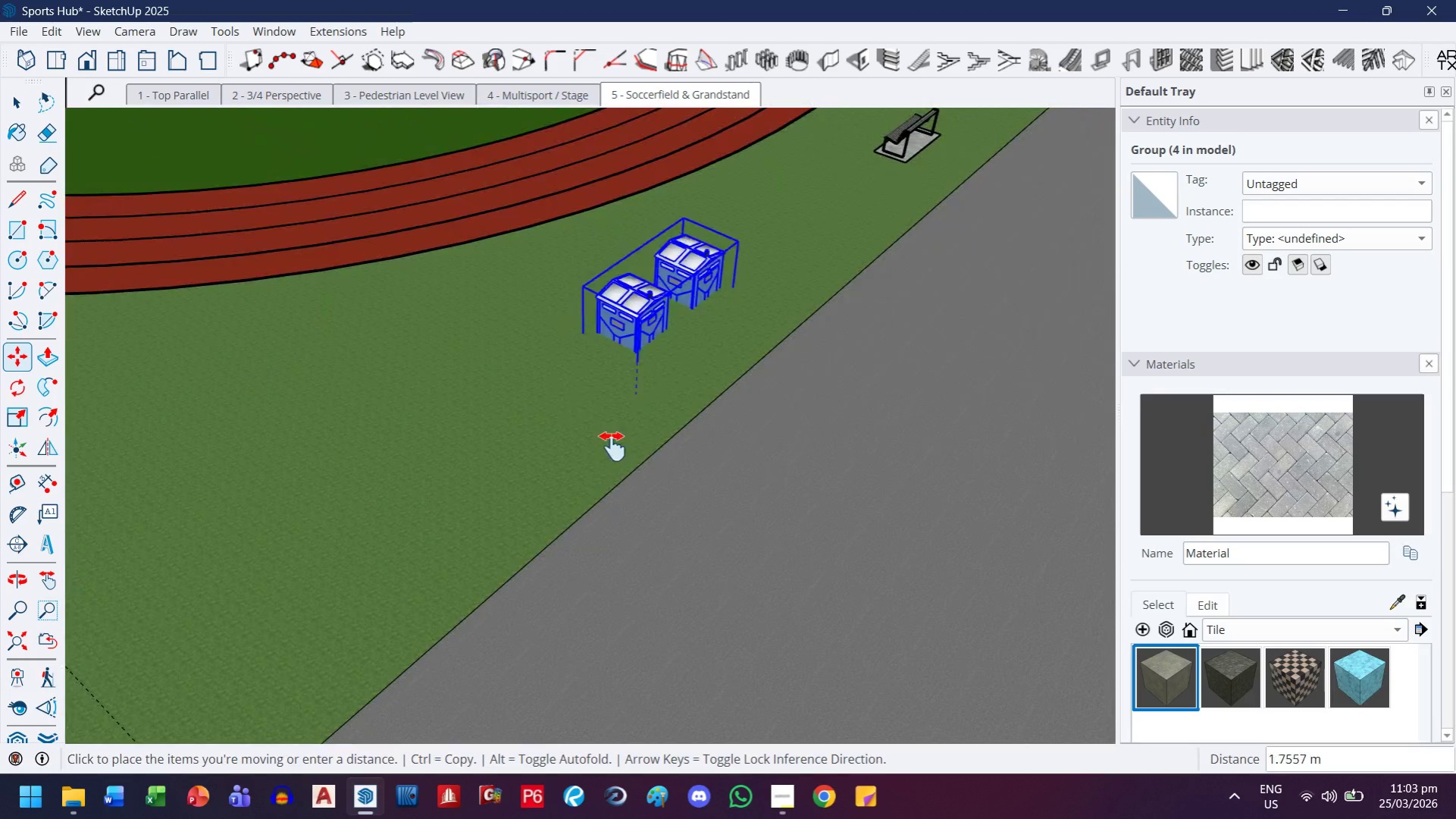 
key(Escape)
 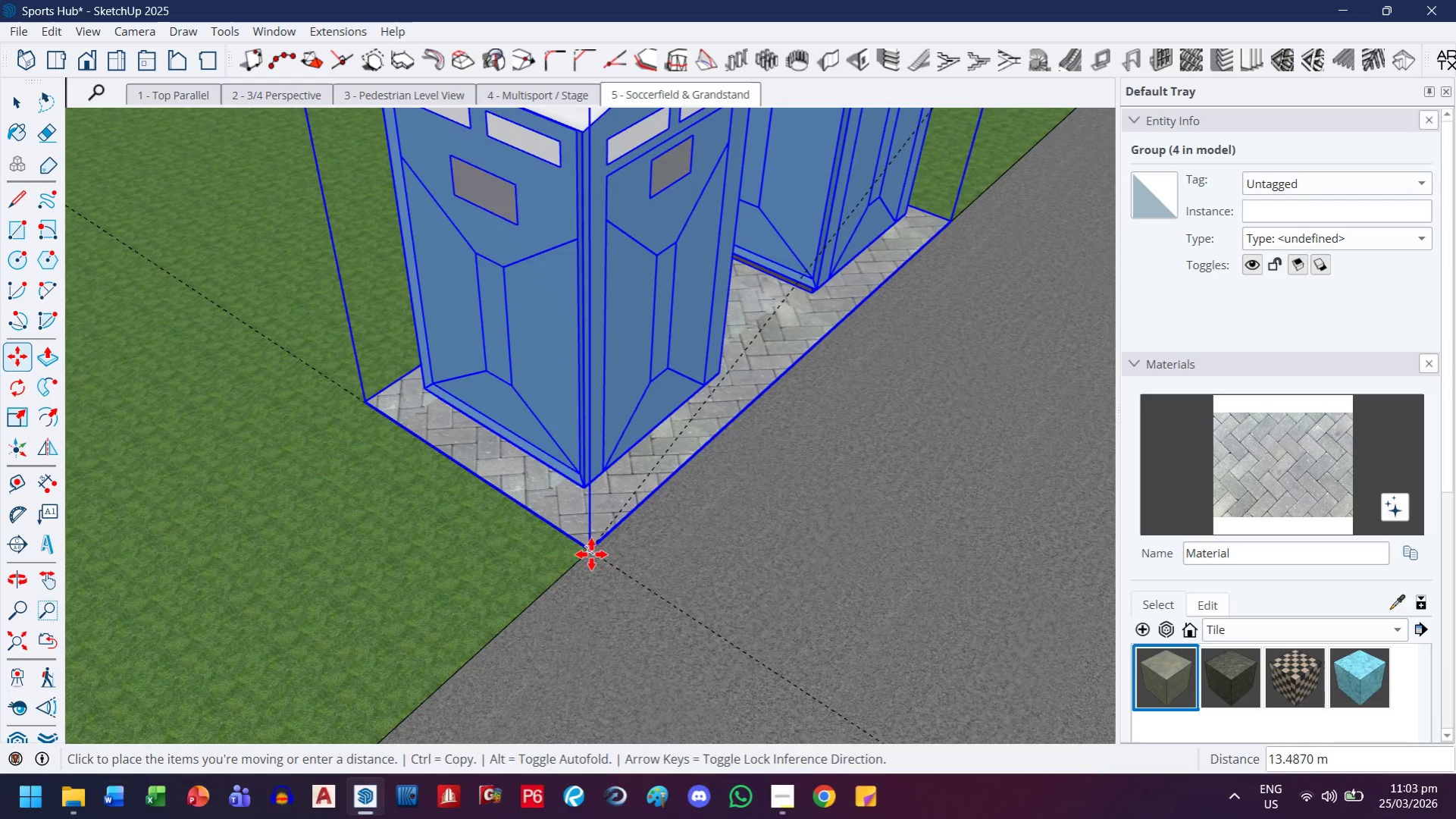 
scroll: coordinate [457, 497], scroll_direction: up, amount: 11.0
 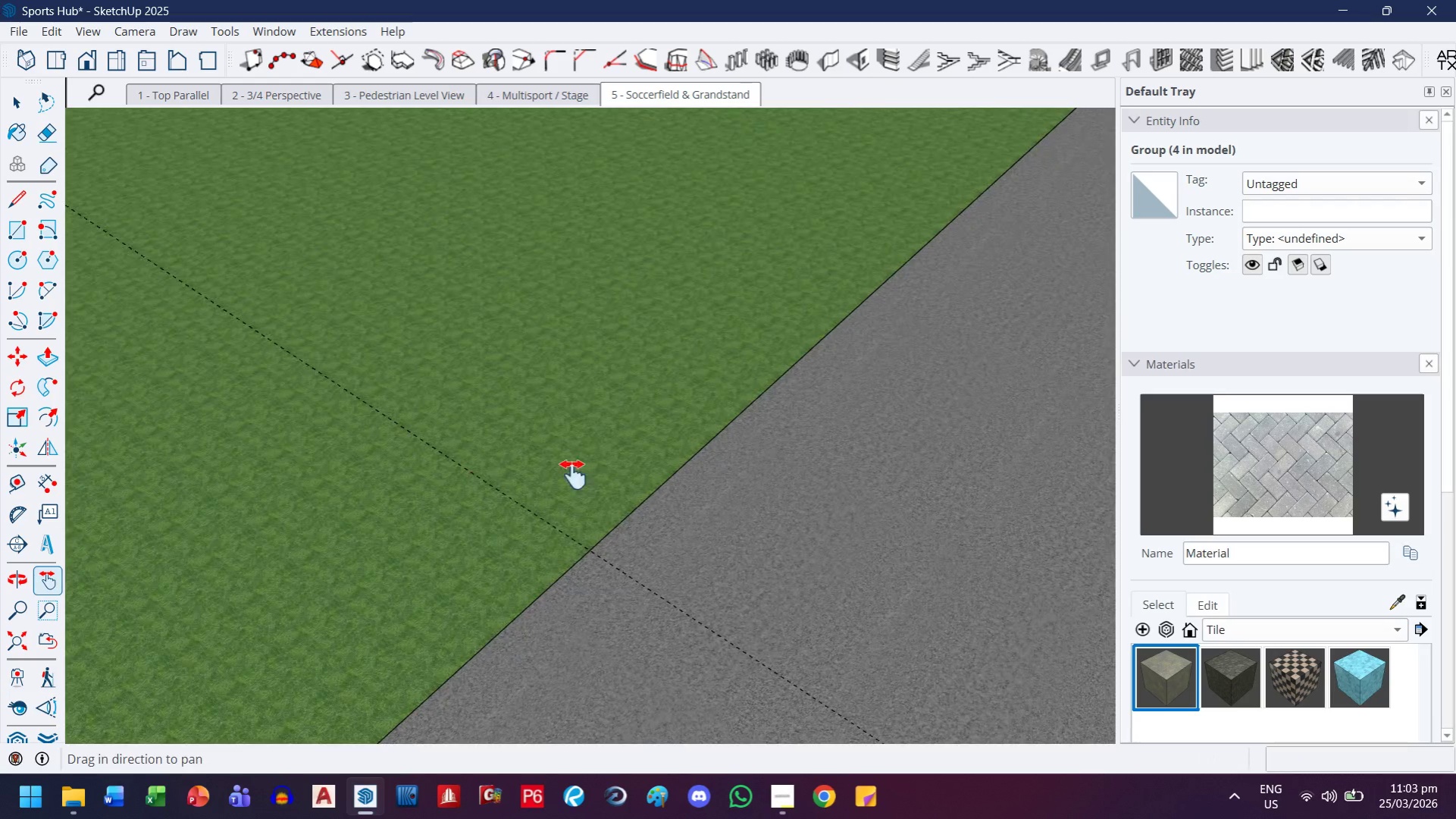 
left_click([591, 555])
 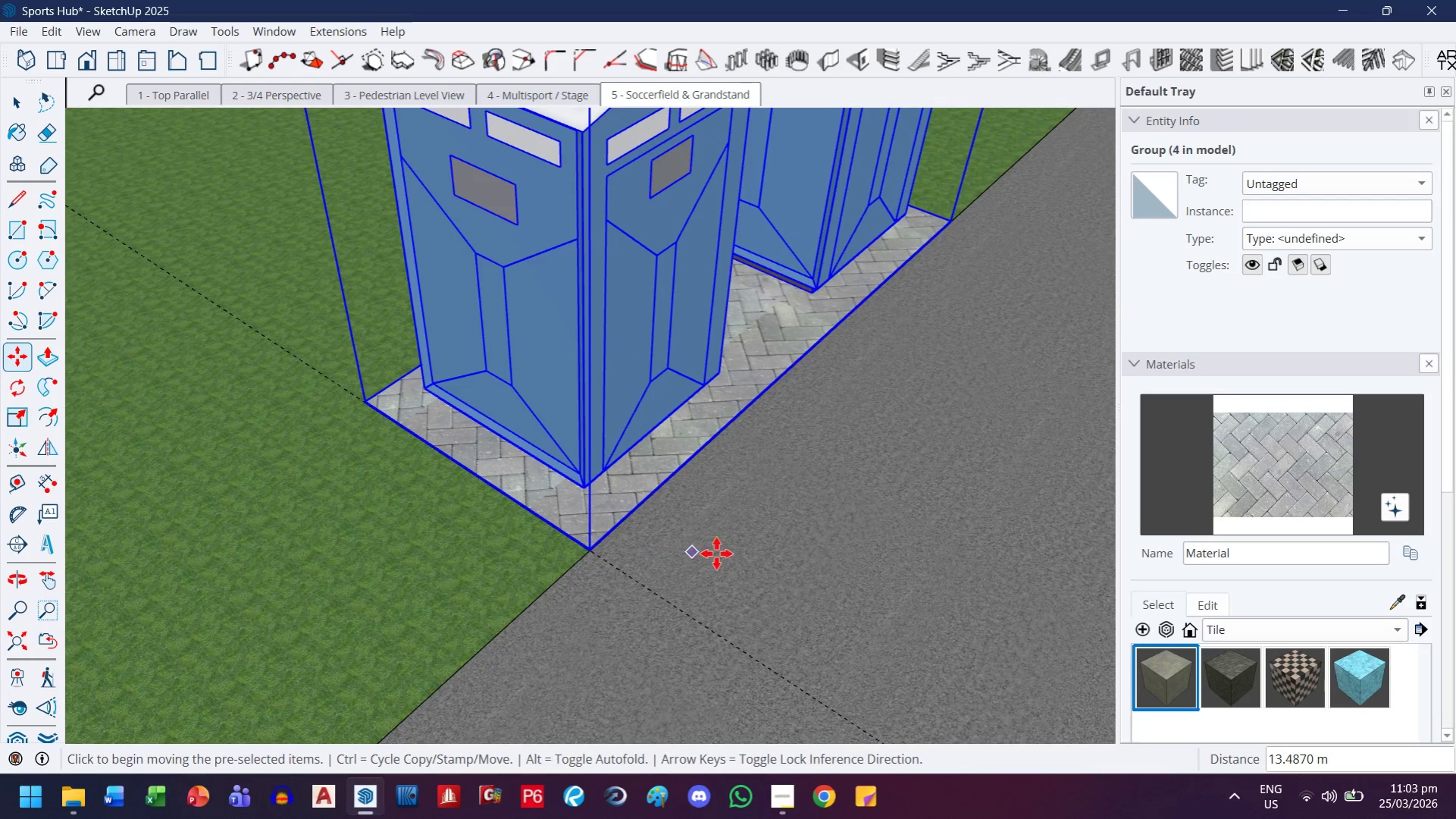 
key(H)
 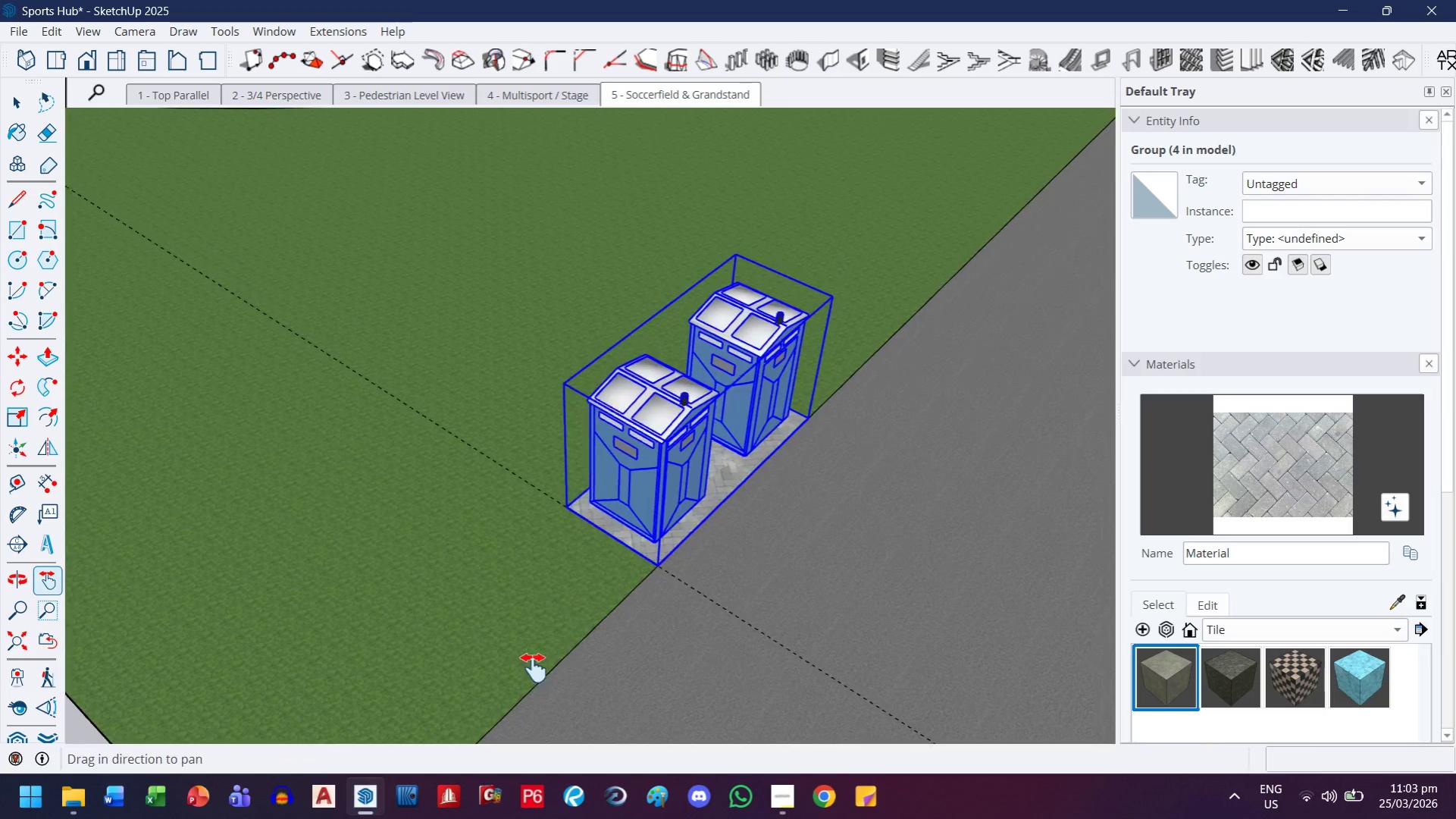 
left_click_drag(start_coordinate=[565, 594], to_coordinate=[524, 715])
 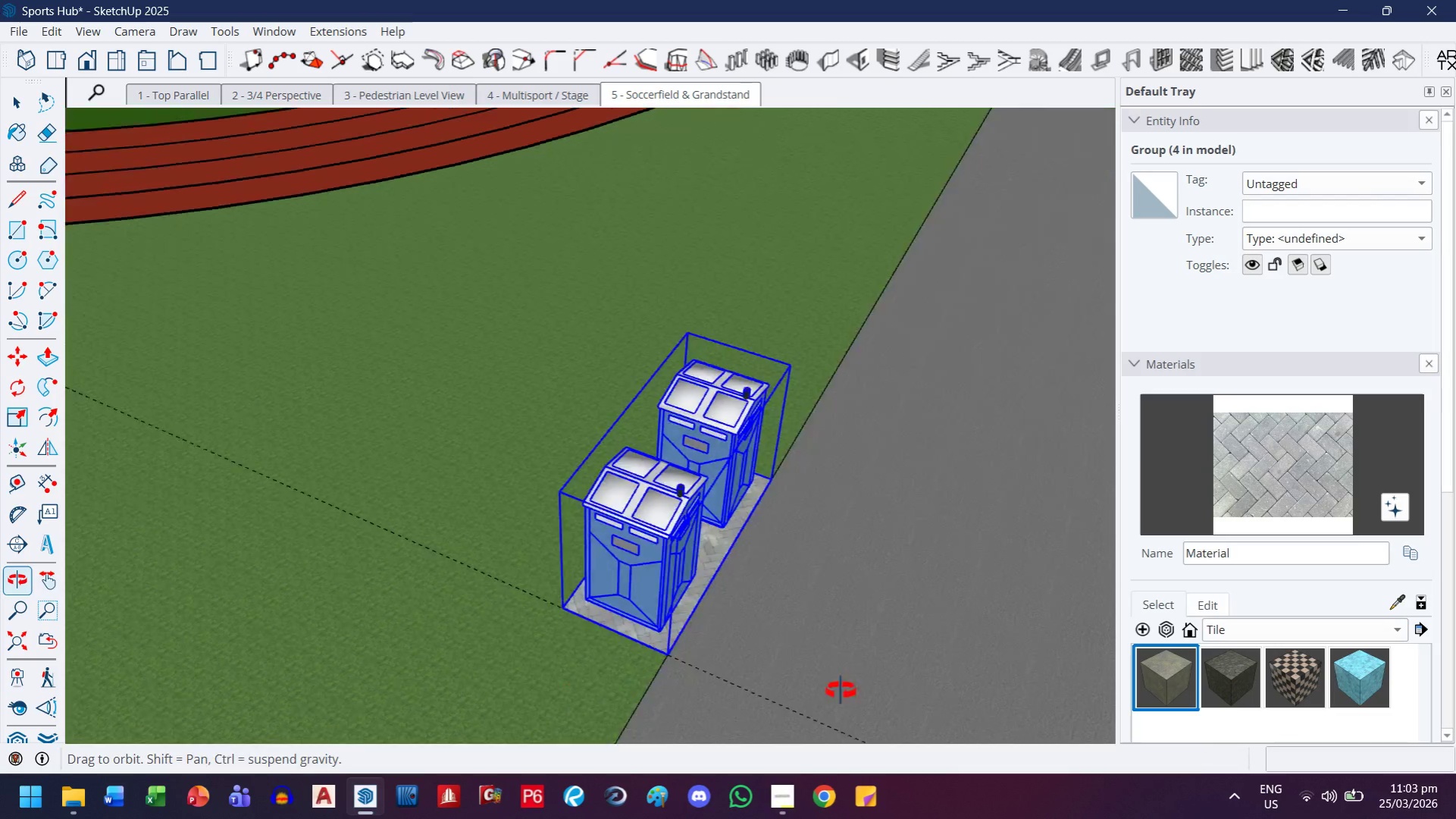 
scroll: coordinate [705, 541], scroll_direction: down, amount: 14.0
 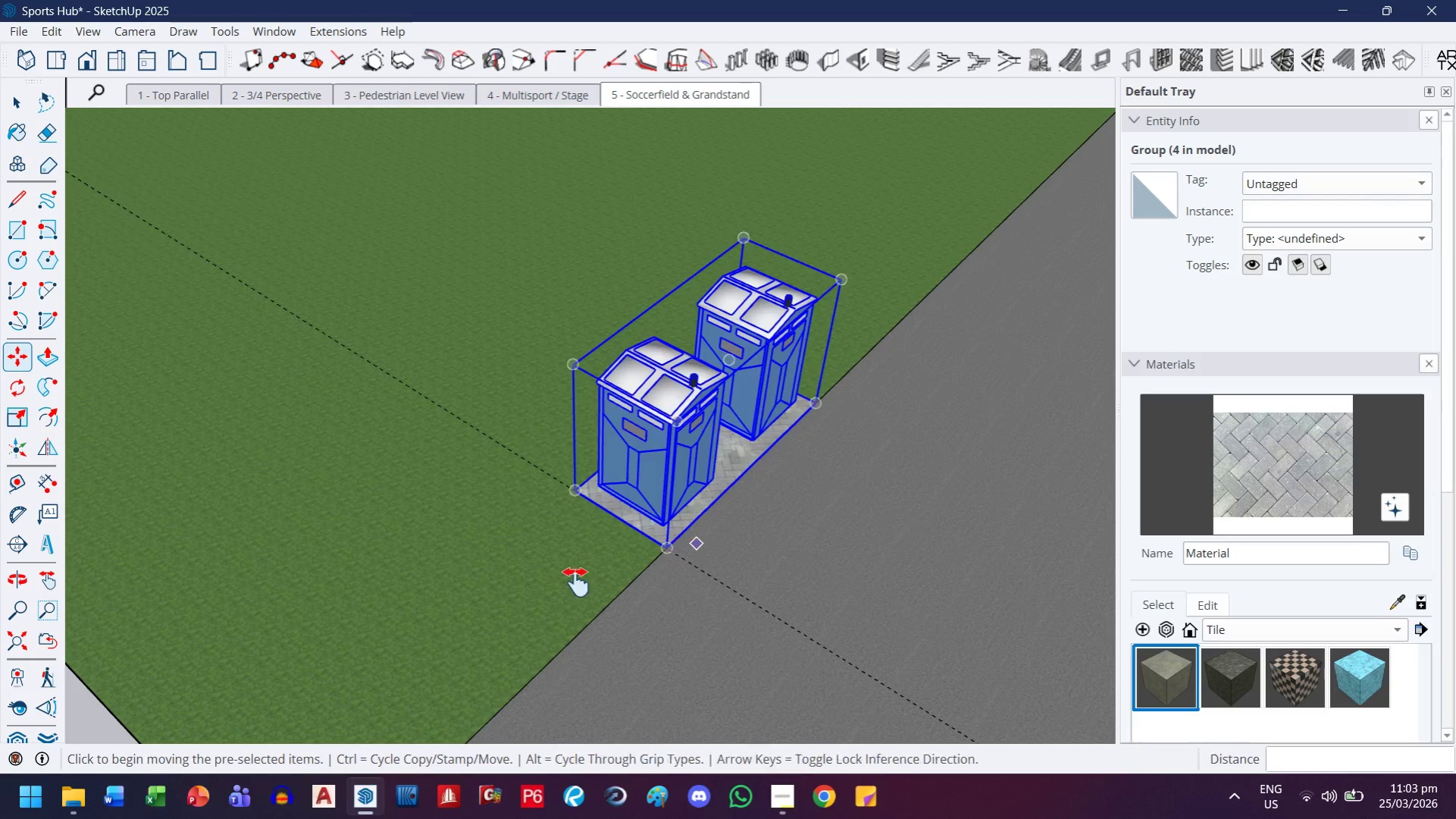 
left_click_drag(start_coordinate=[778, 506], to_coordinate=[800, 578])
 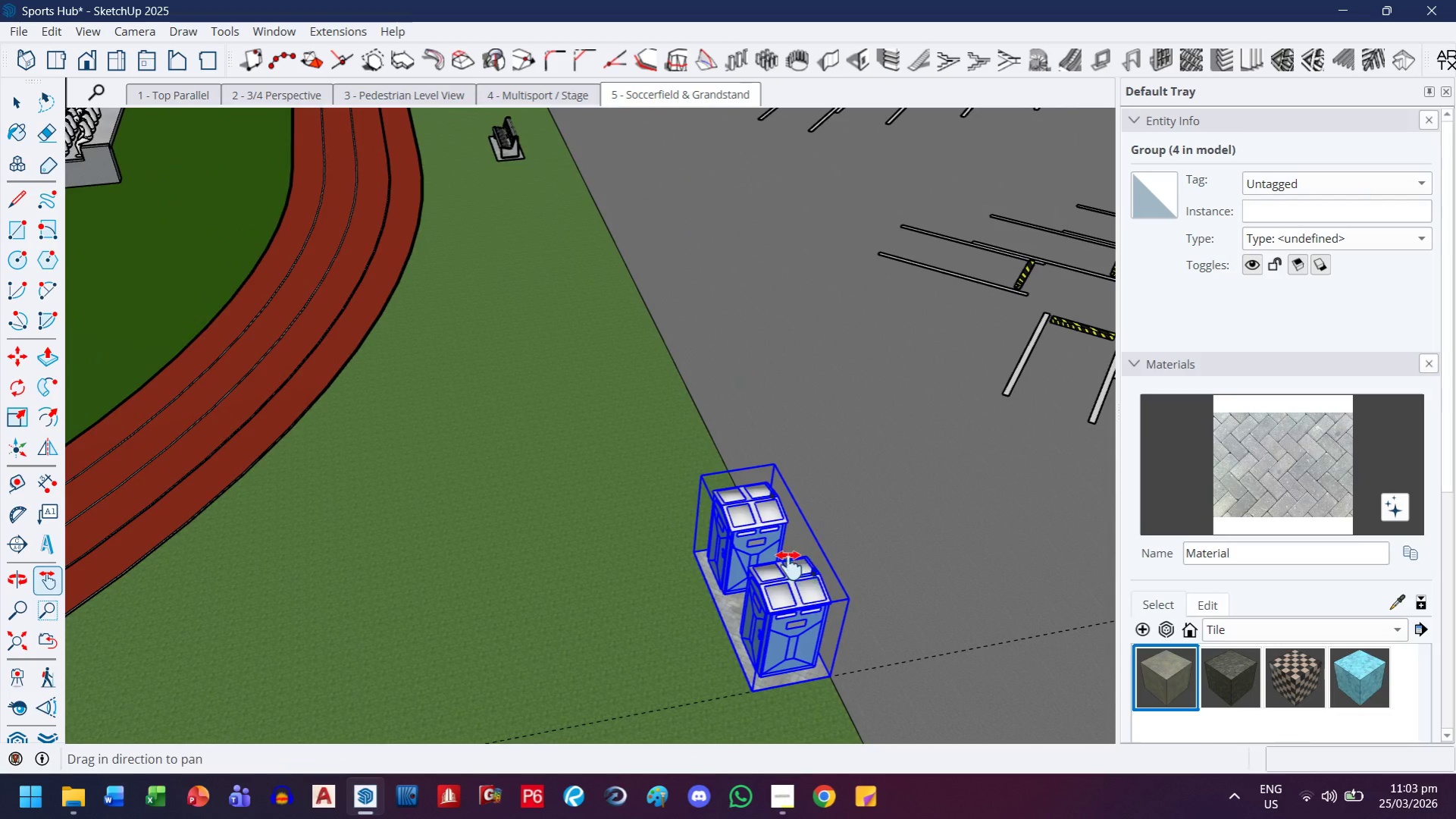 
scroll: coordinate [925, 692], scroll_direction: down, amount: 4.0
 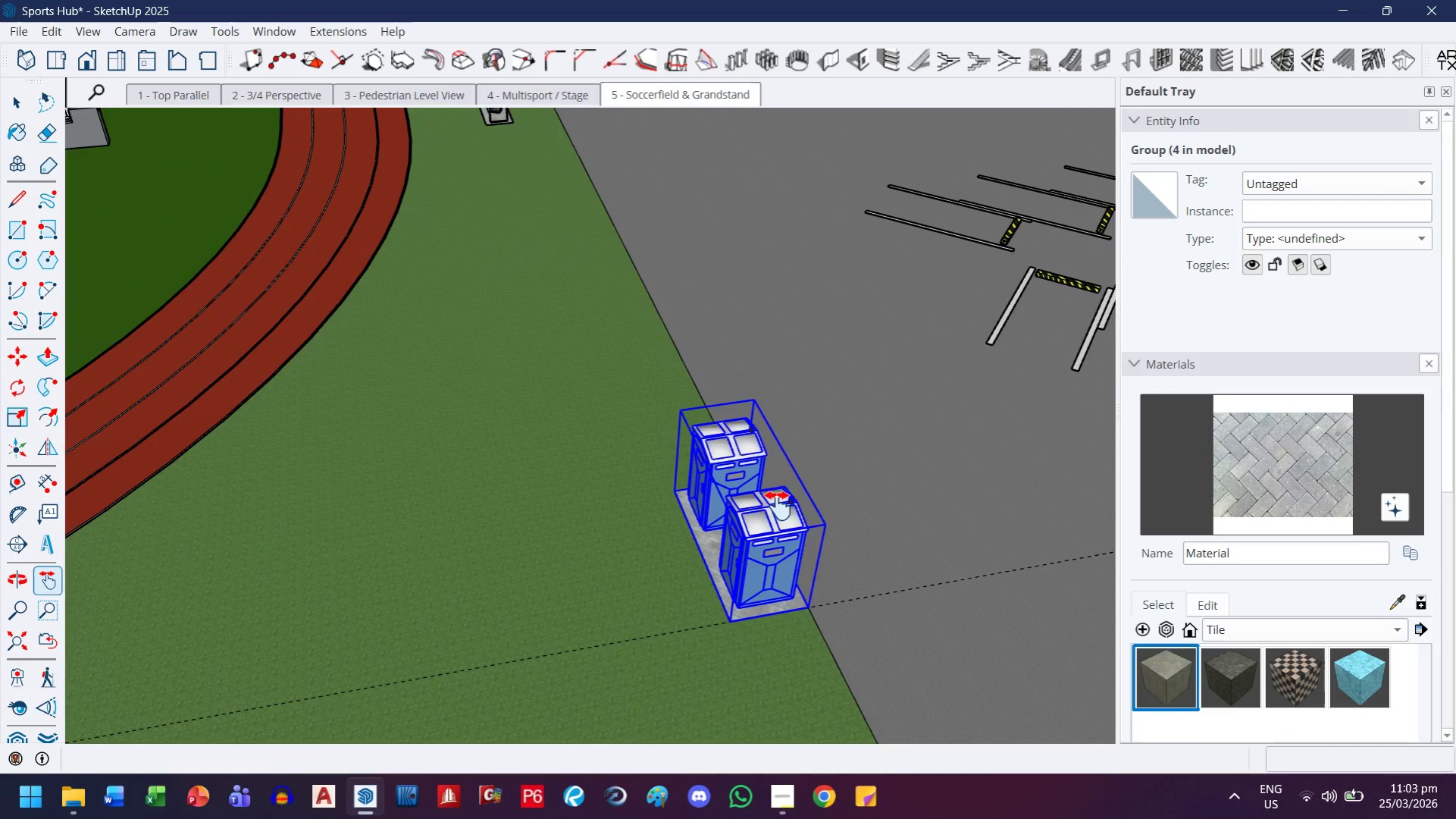 
key(Escape)
 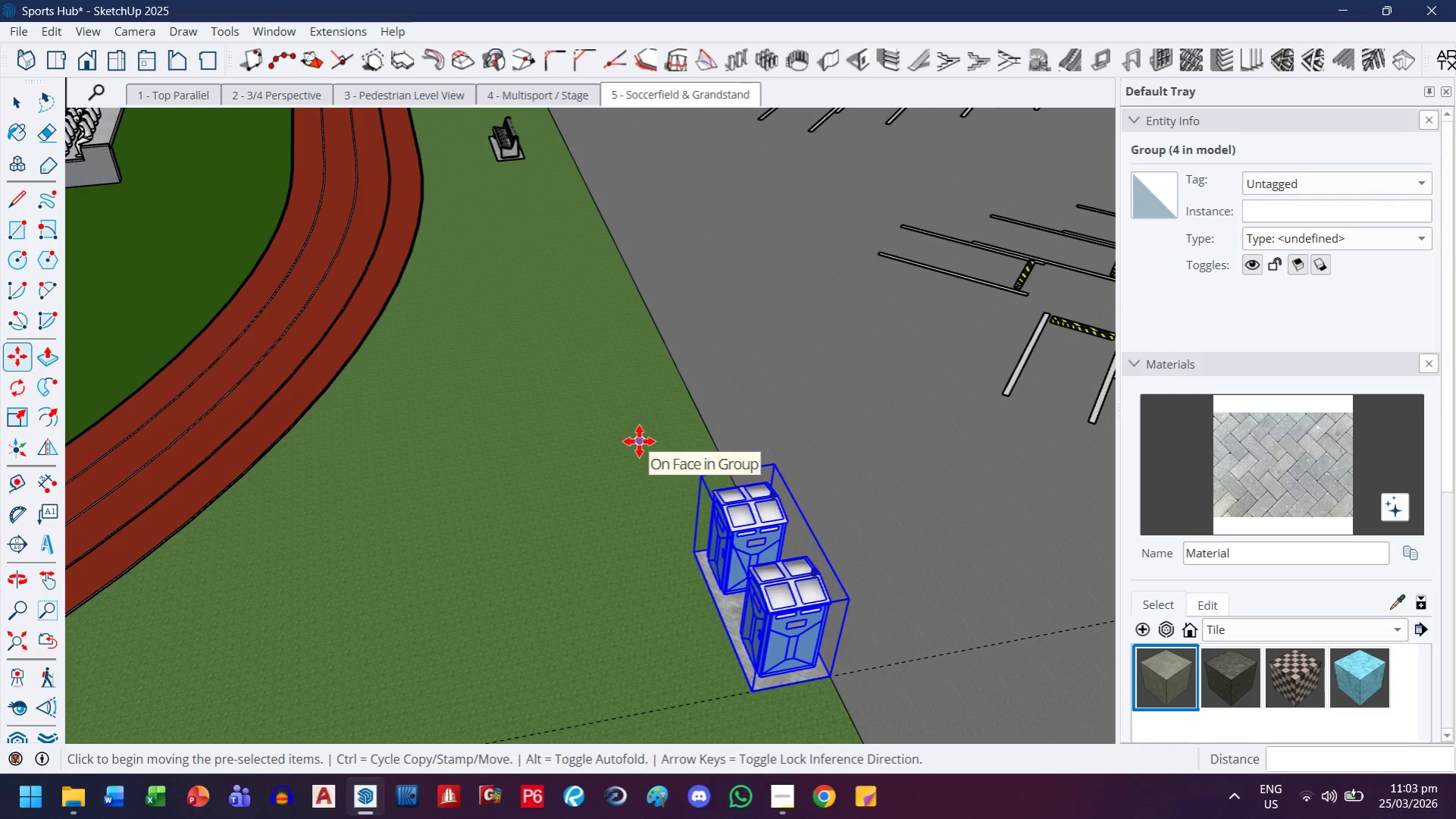 
key(Comma)
 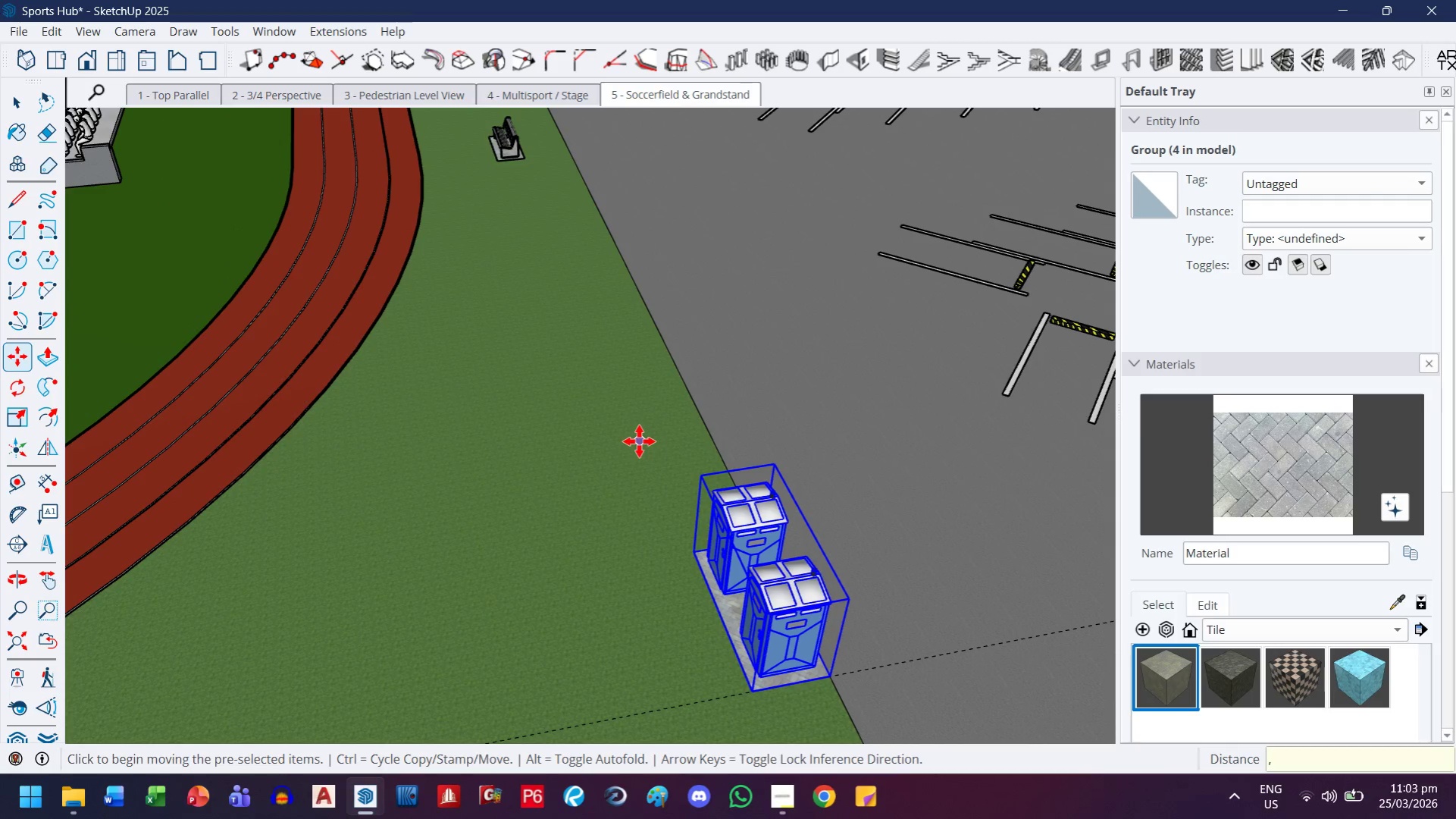 
left_click_drag(start_coordinate=[639, 441], to_coordinate=[619, 443])
 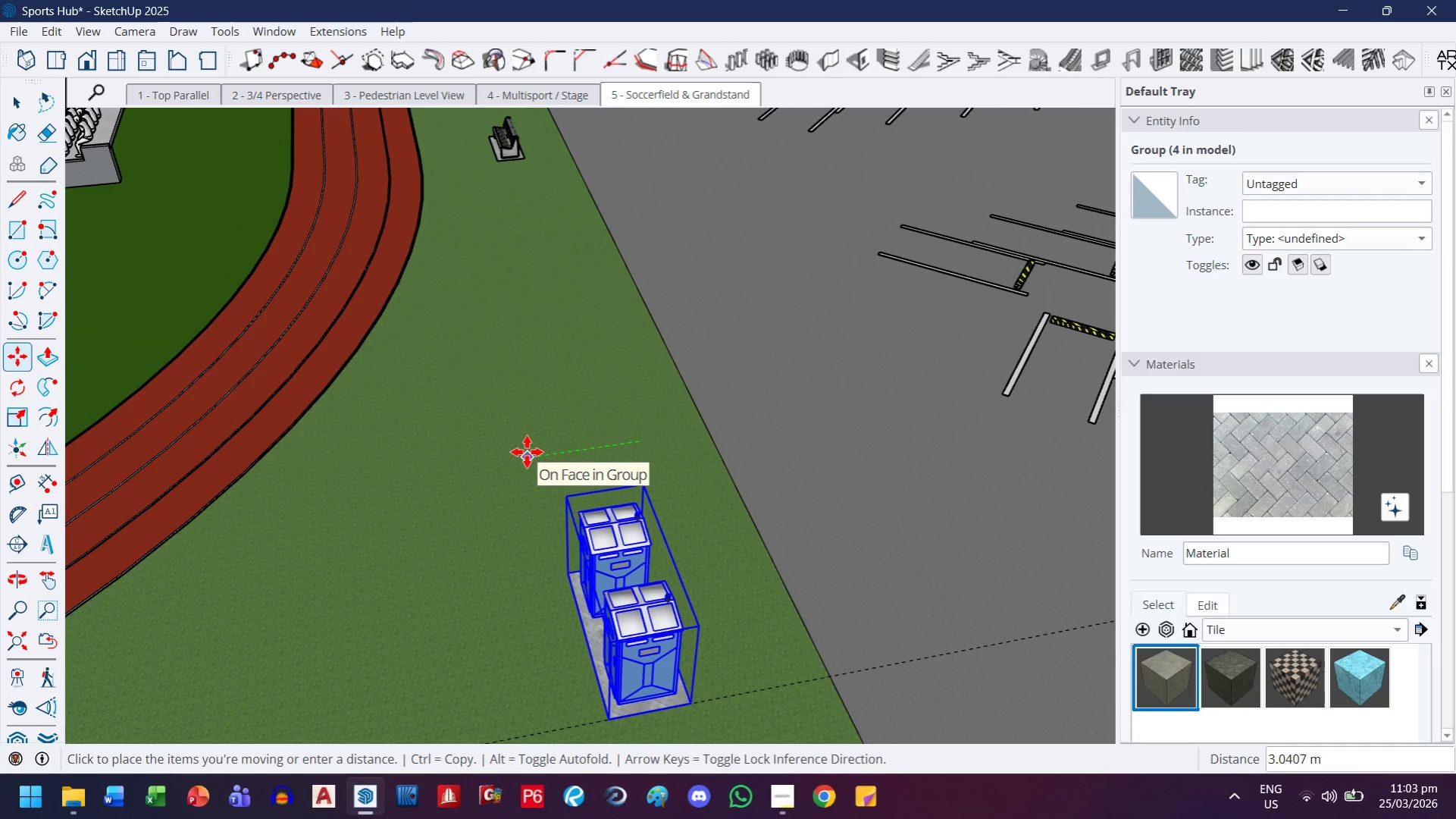 
key(3)
 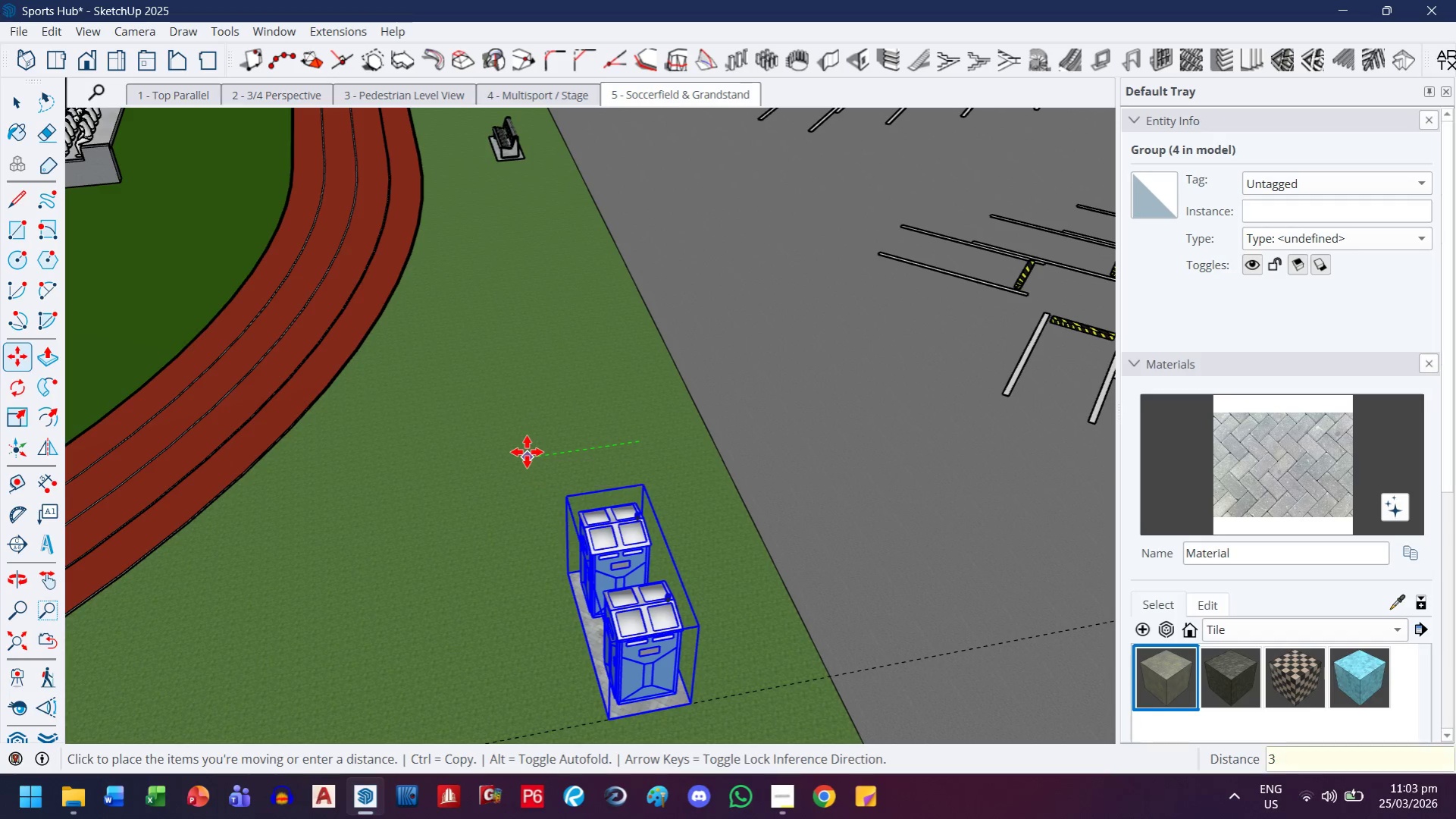 
key(Enter)
 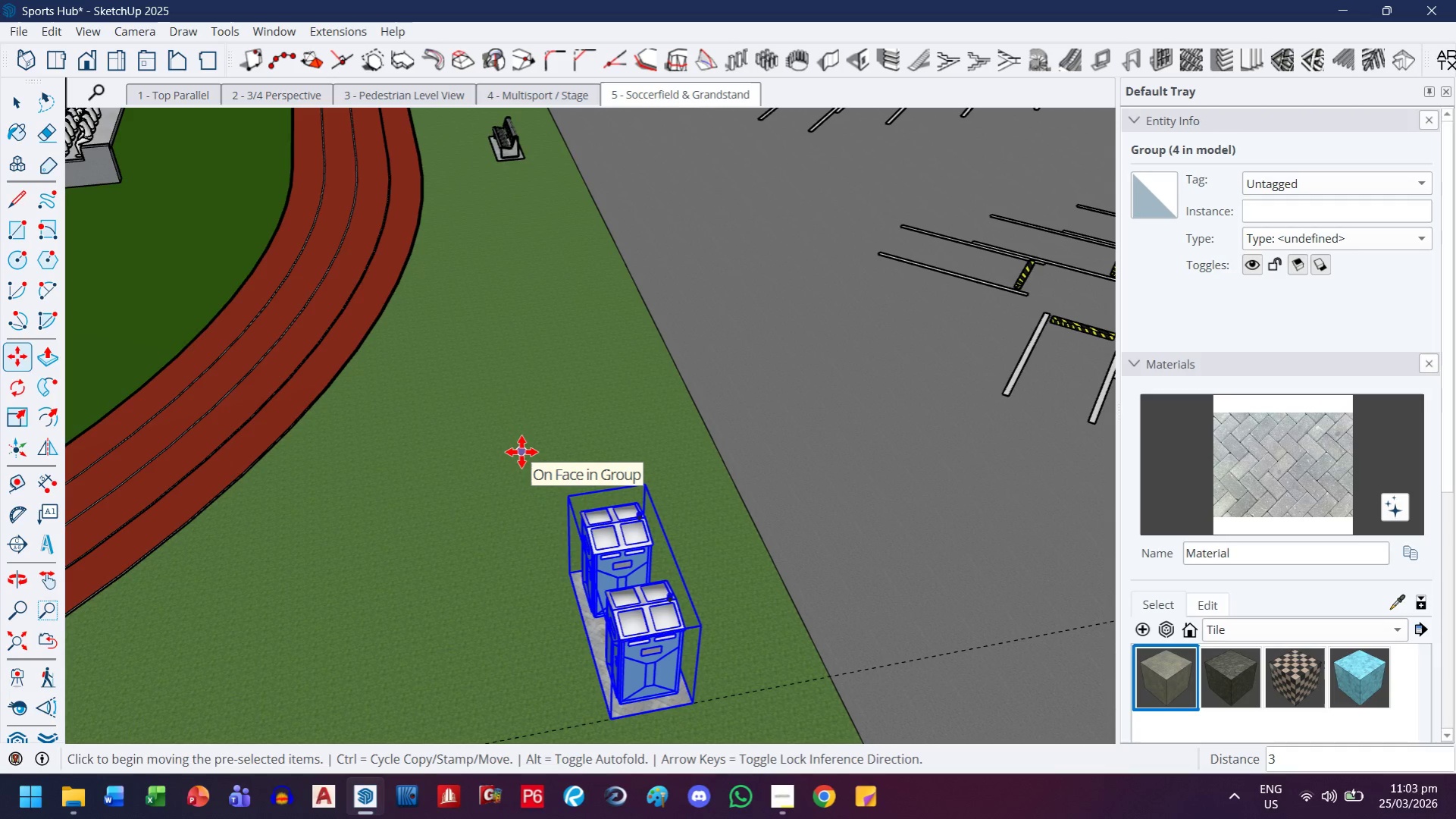 
wait(35.0)
 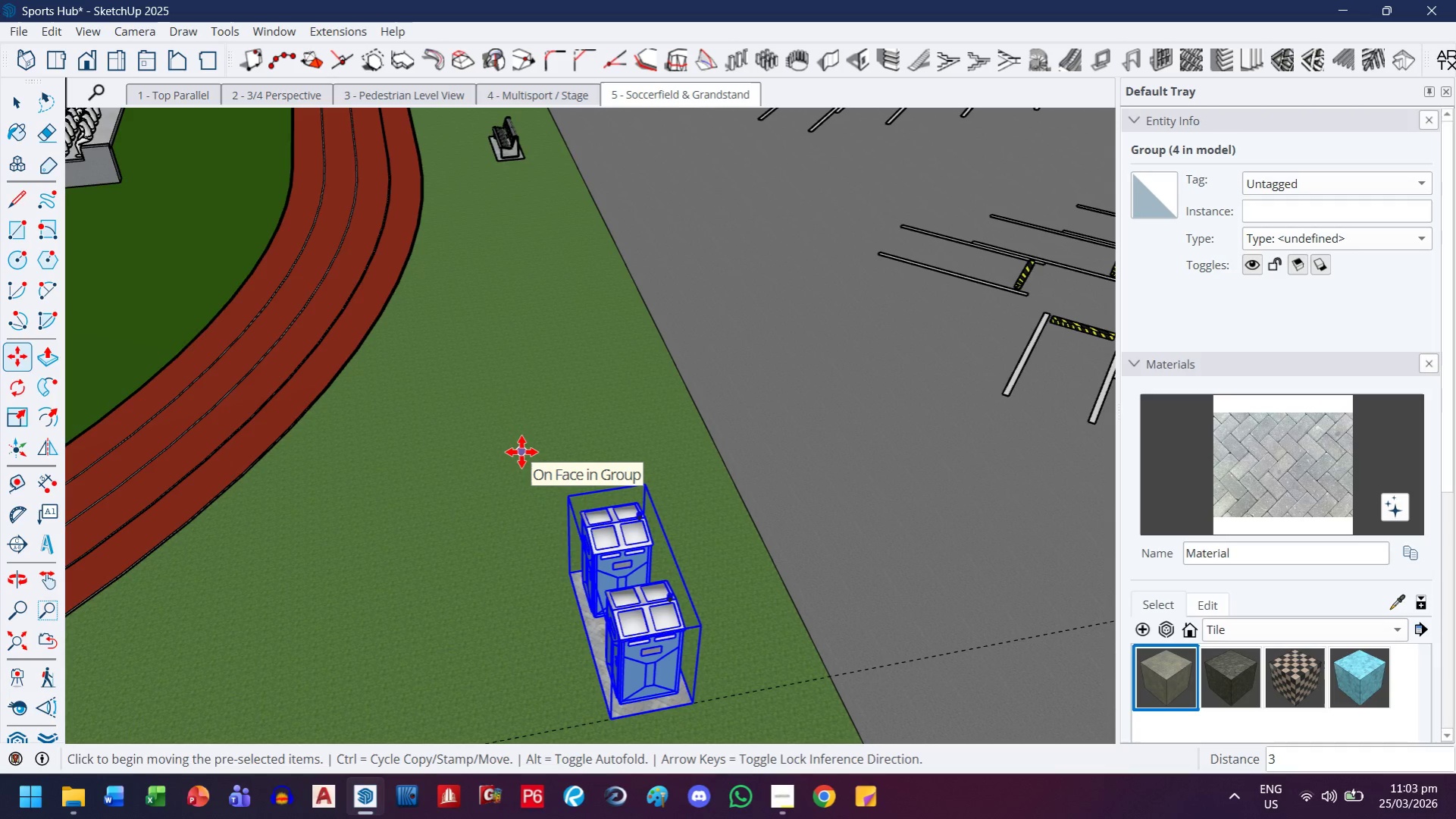 
left_click([10, 94])
 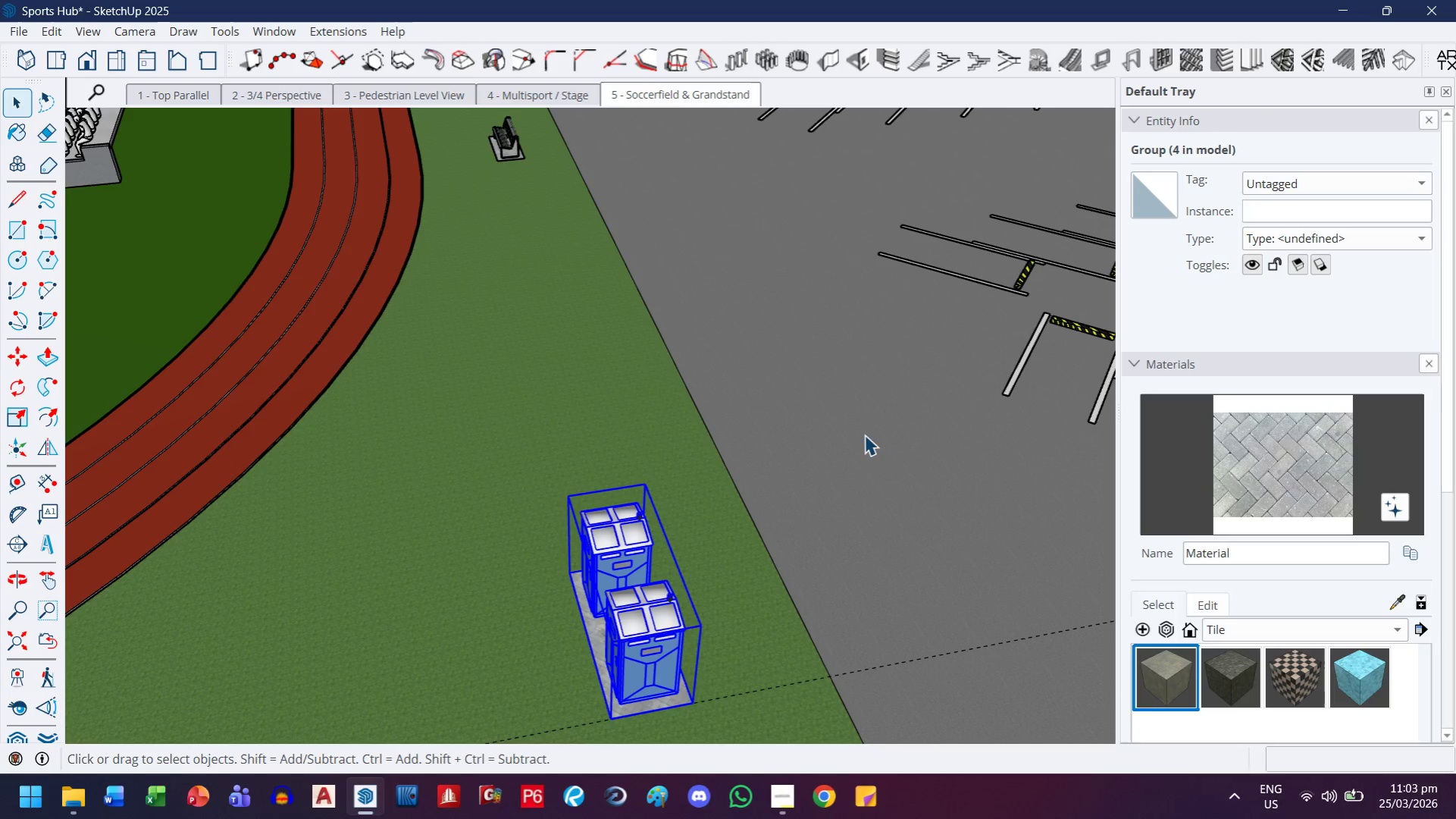 
left_click([852, 421])
 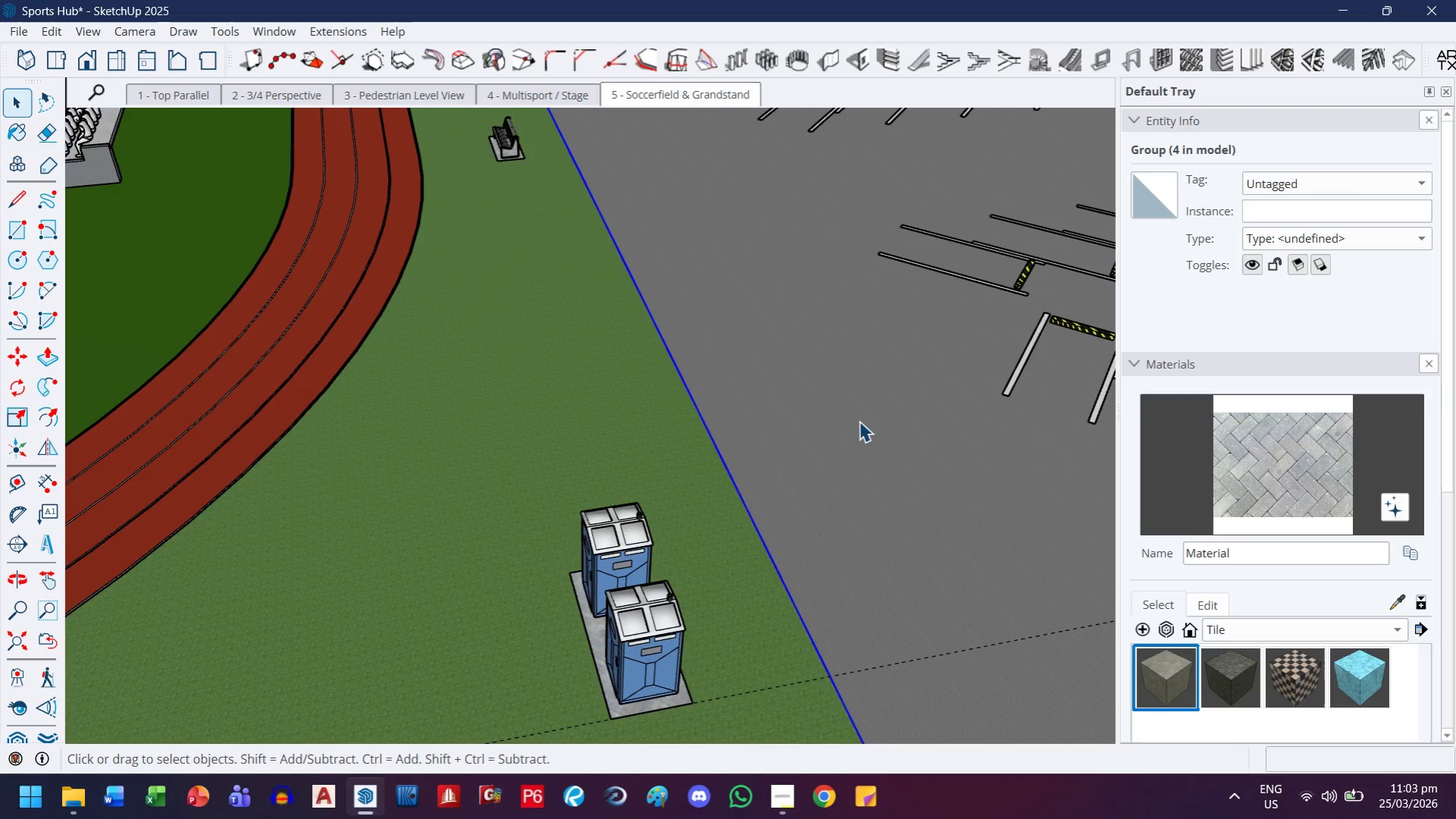 
scroll: coordinate [697, 448], scroll_direction: down, amount: 12.0
 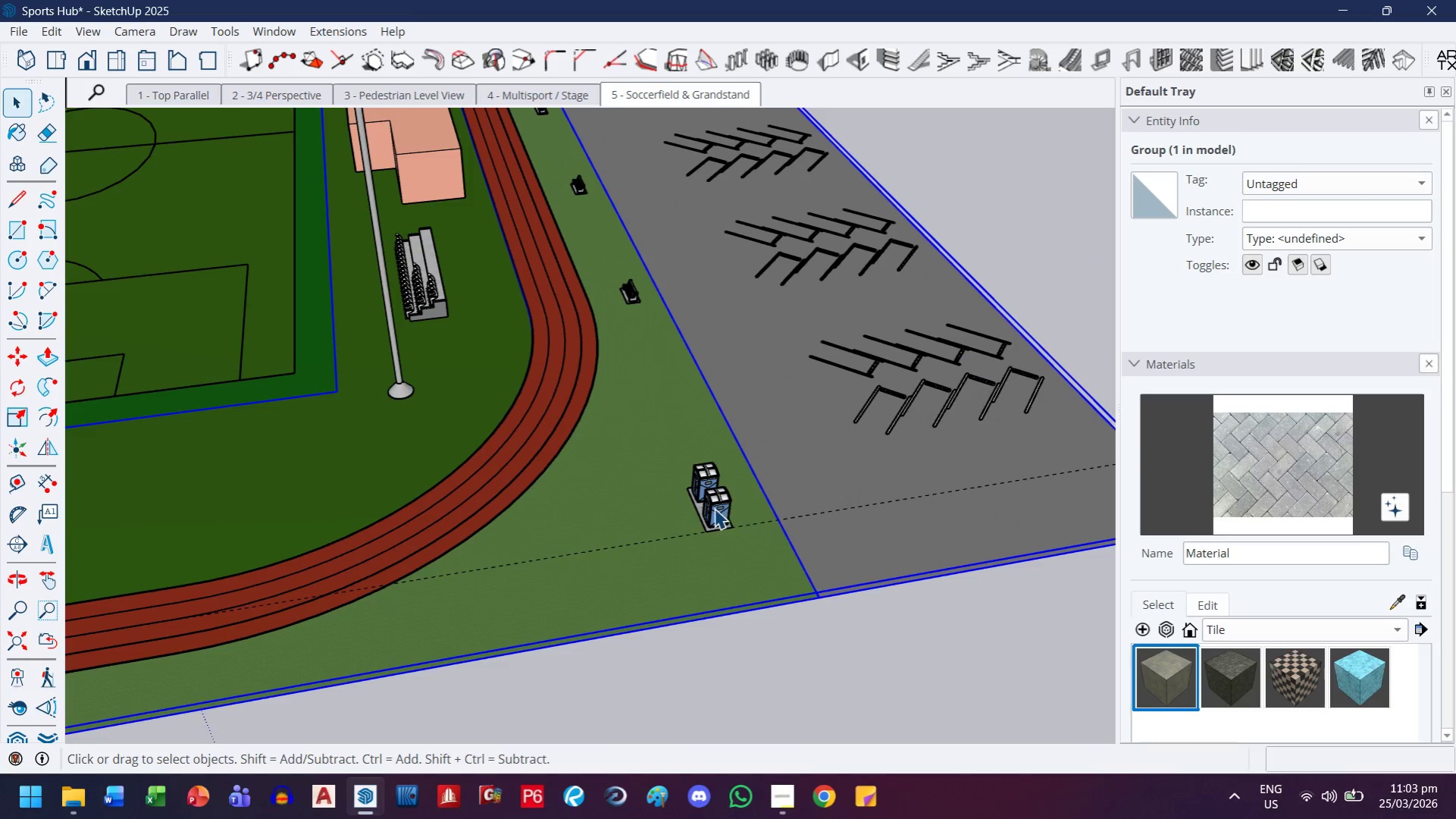 
left_click([714, 508])
 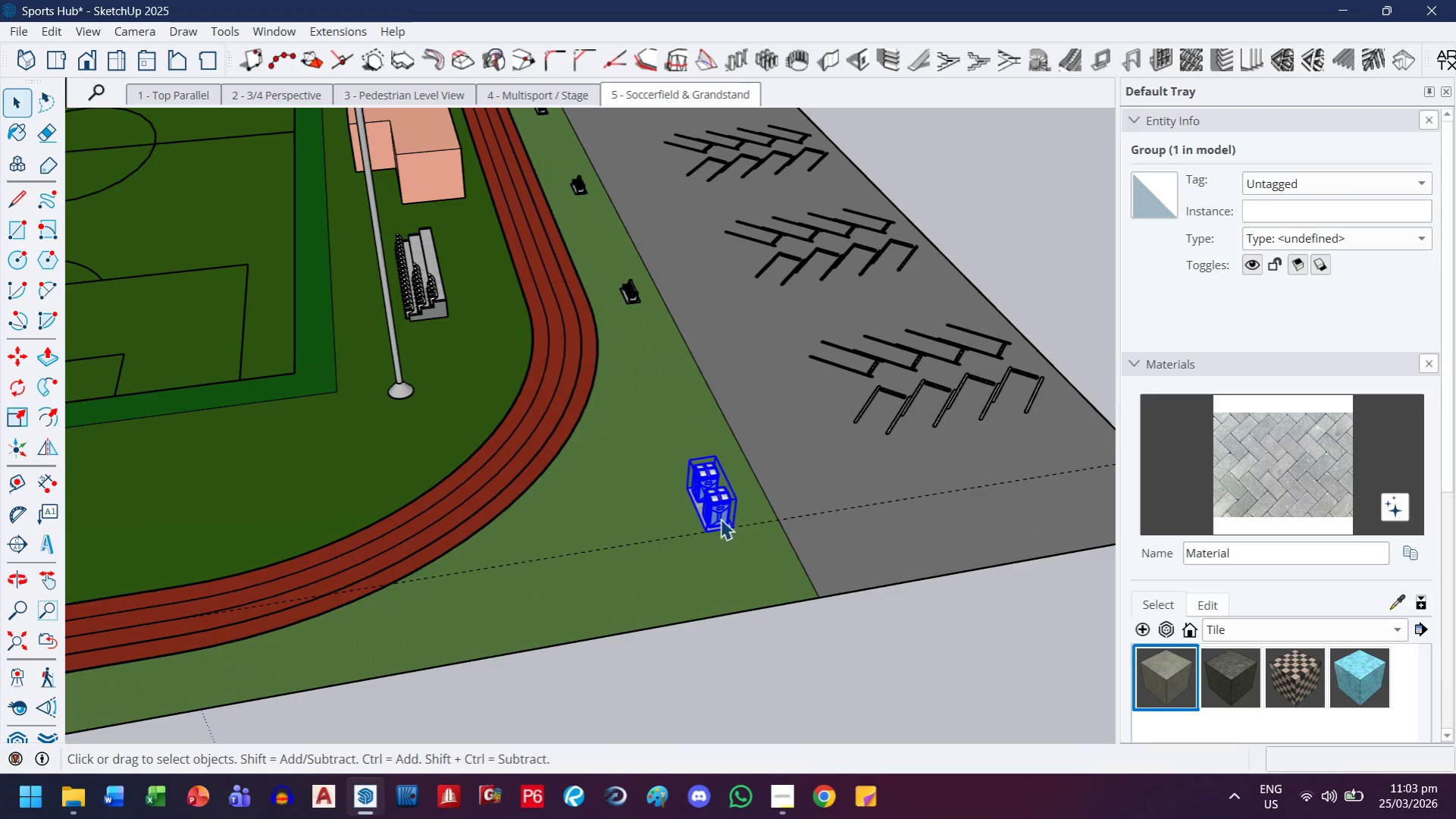 
scroll: coordinate [722, 541], scroll_direction: down, amount: 8.0
 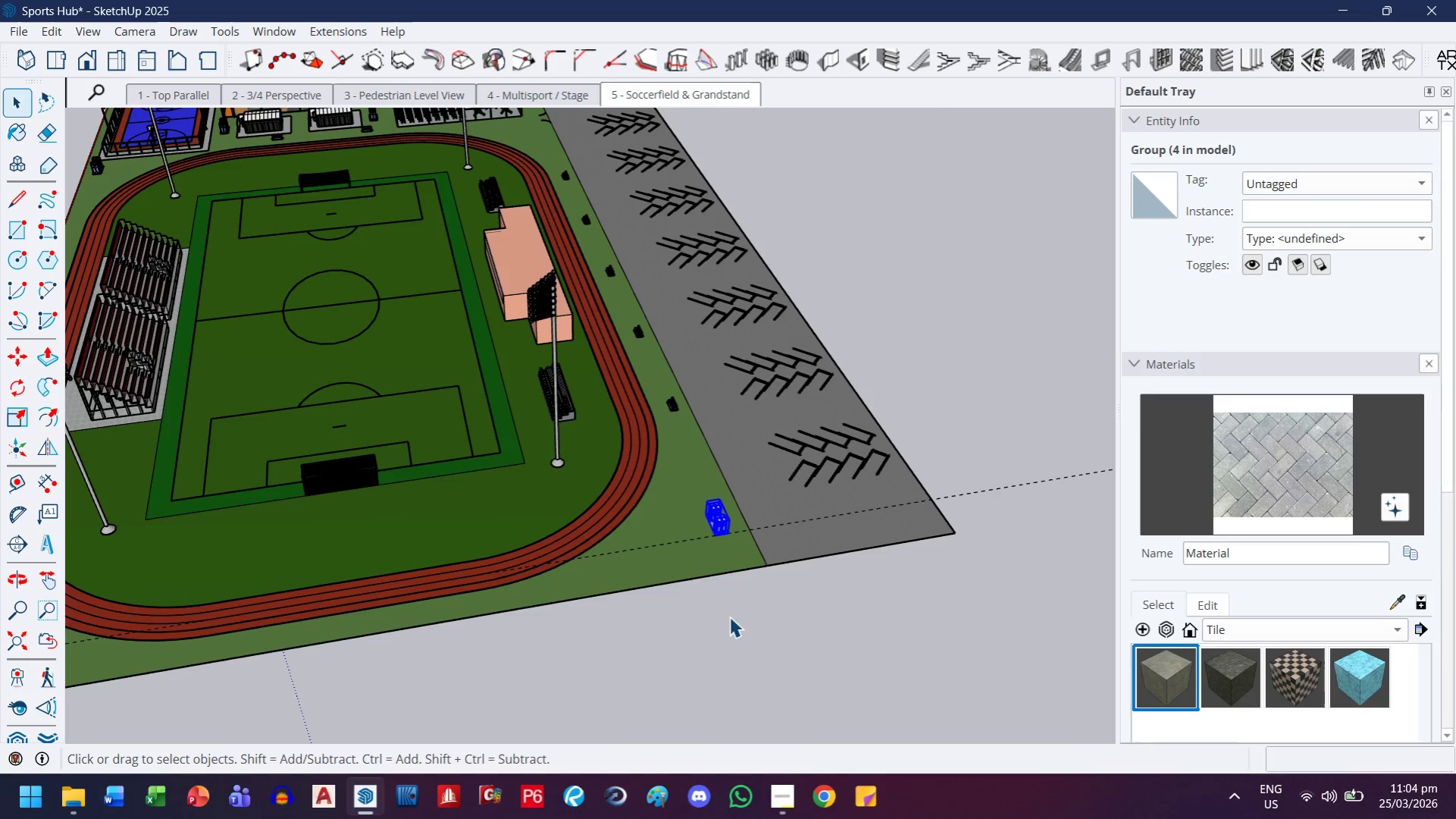 
key(M)
 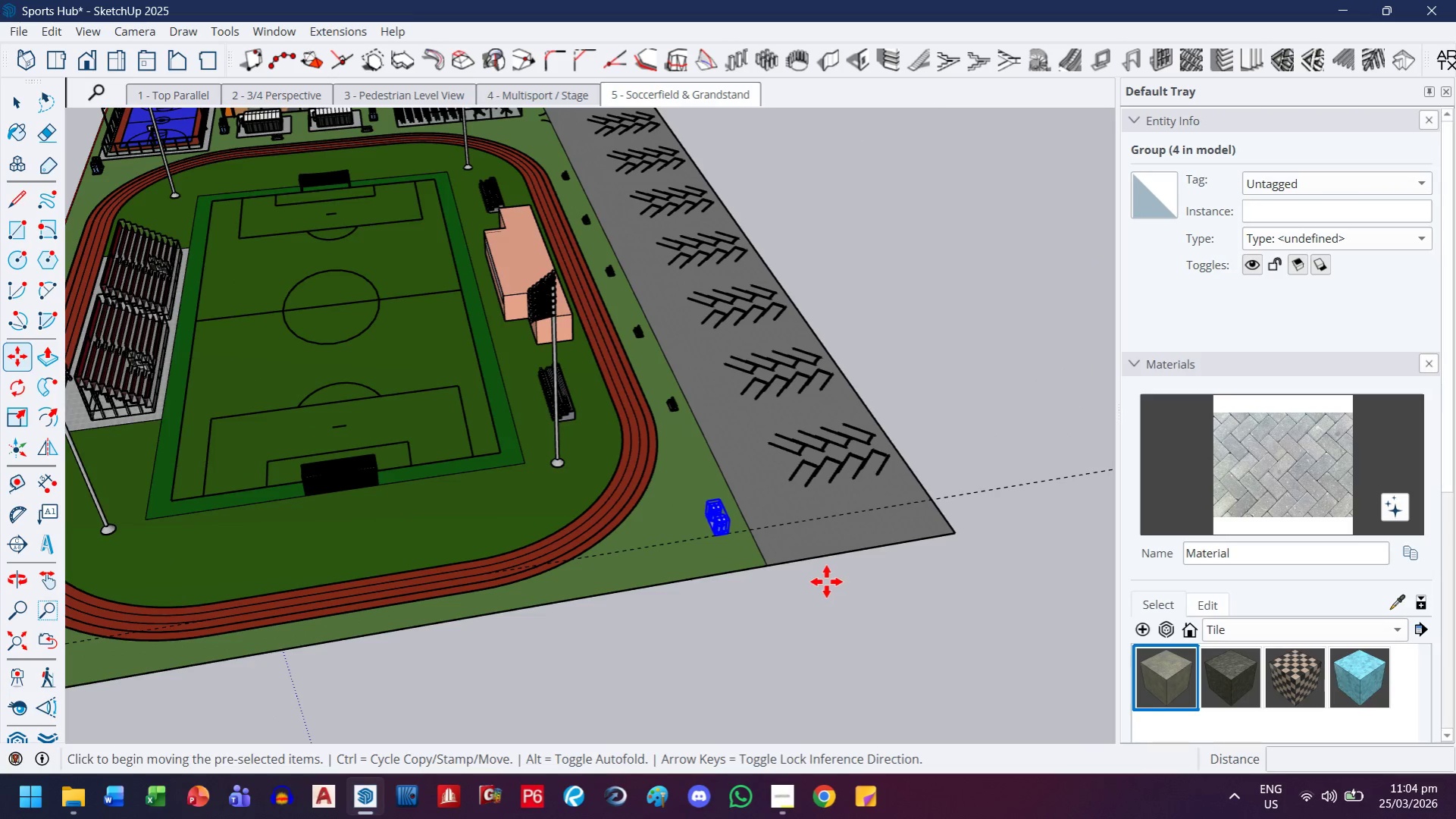 
key(Control+ControlLeft)
 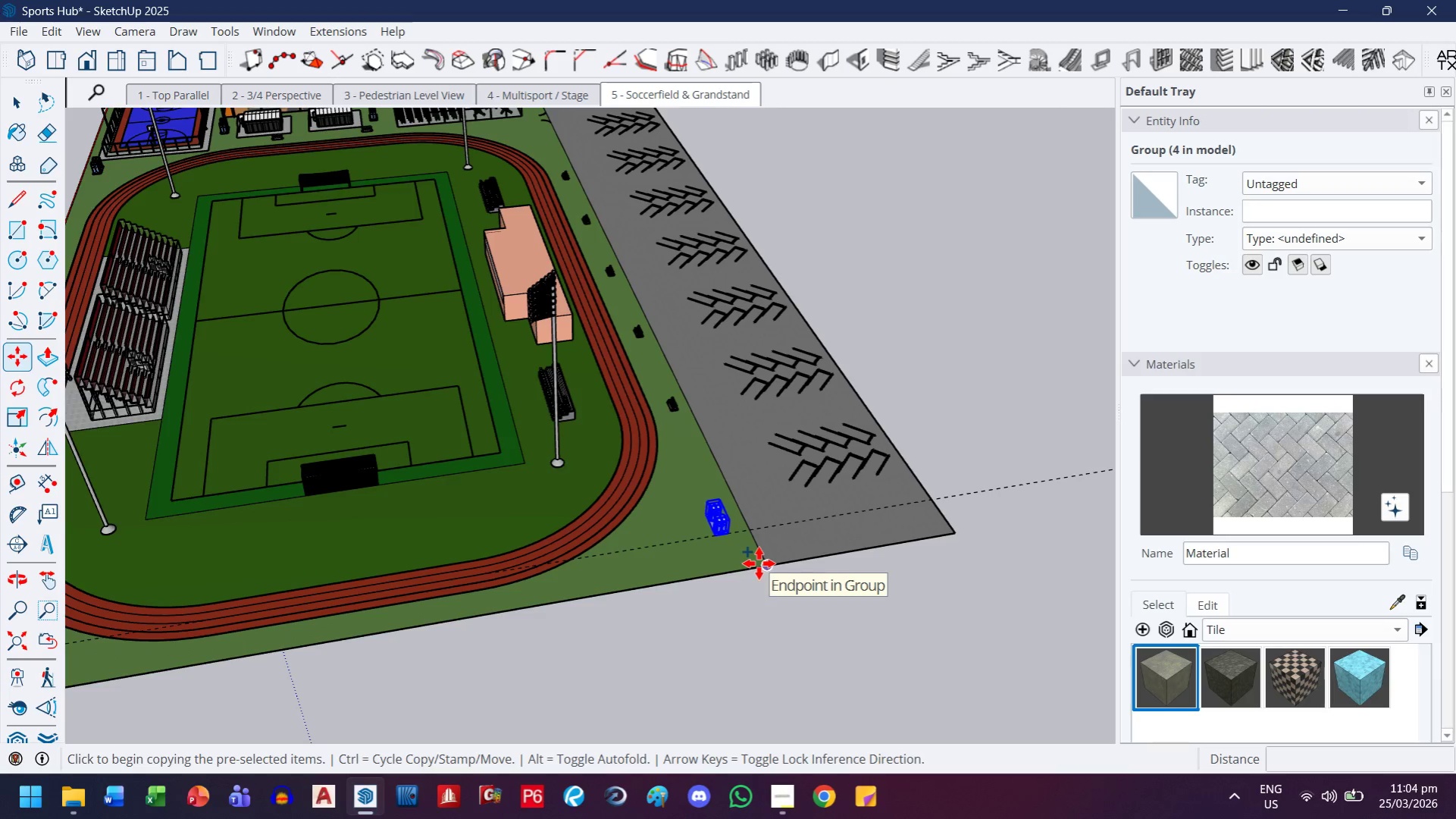 
scroll: coordinate [853, 528], scroll_direction: up, amount: 63.0
 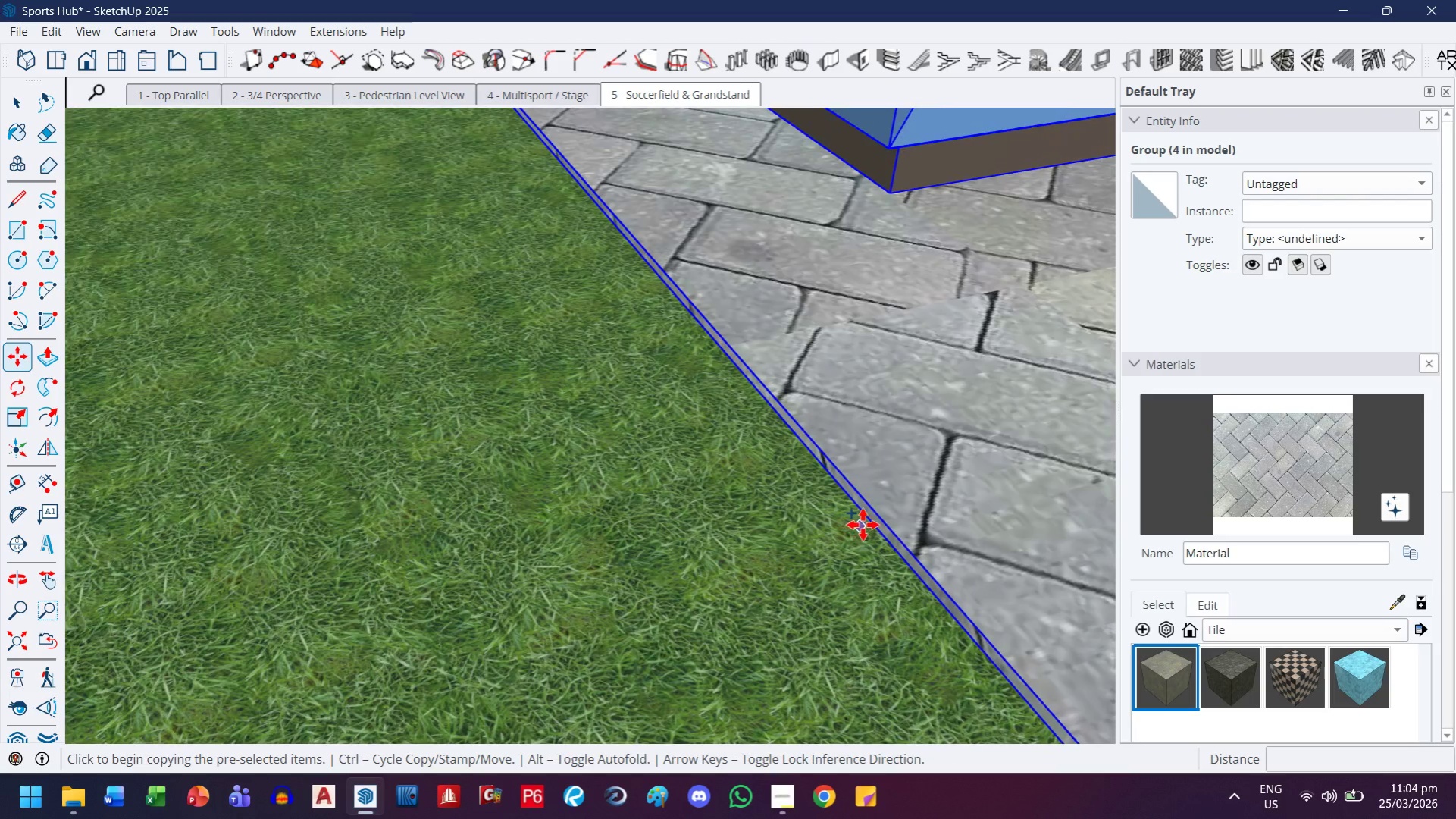 
mouse_move([846, 530])
 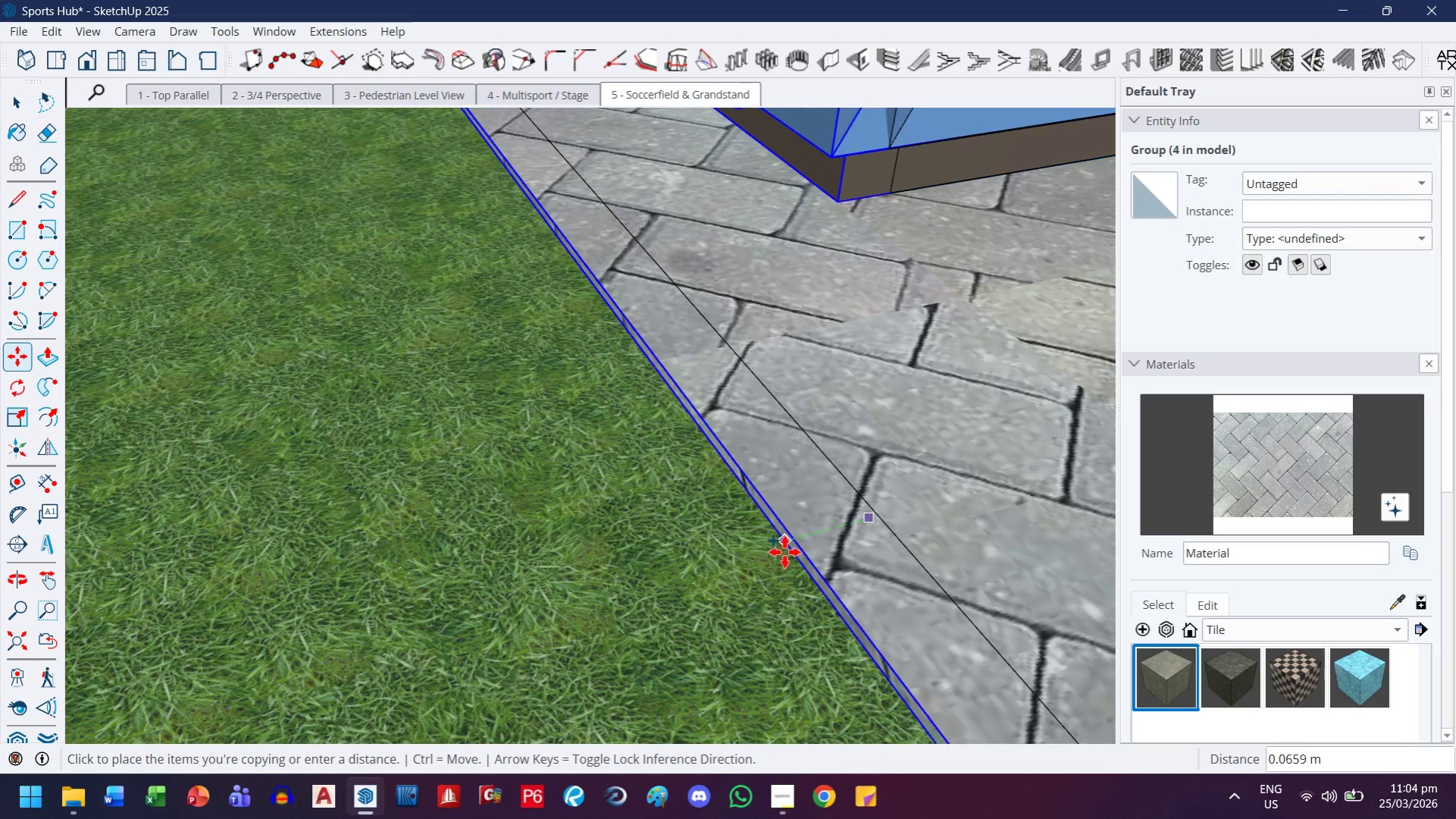 
scroll: coordinate [781, 555], scroll_direction: down, amount: 15.0
 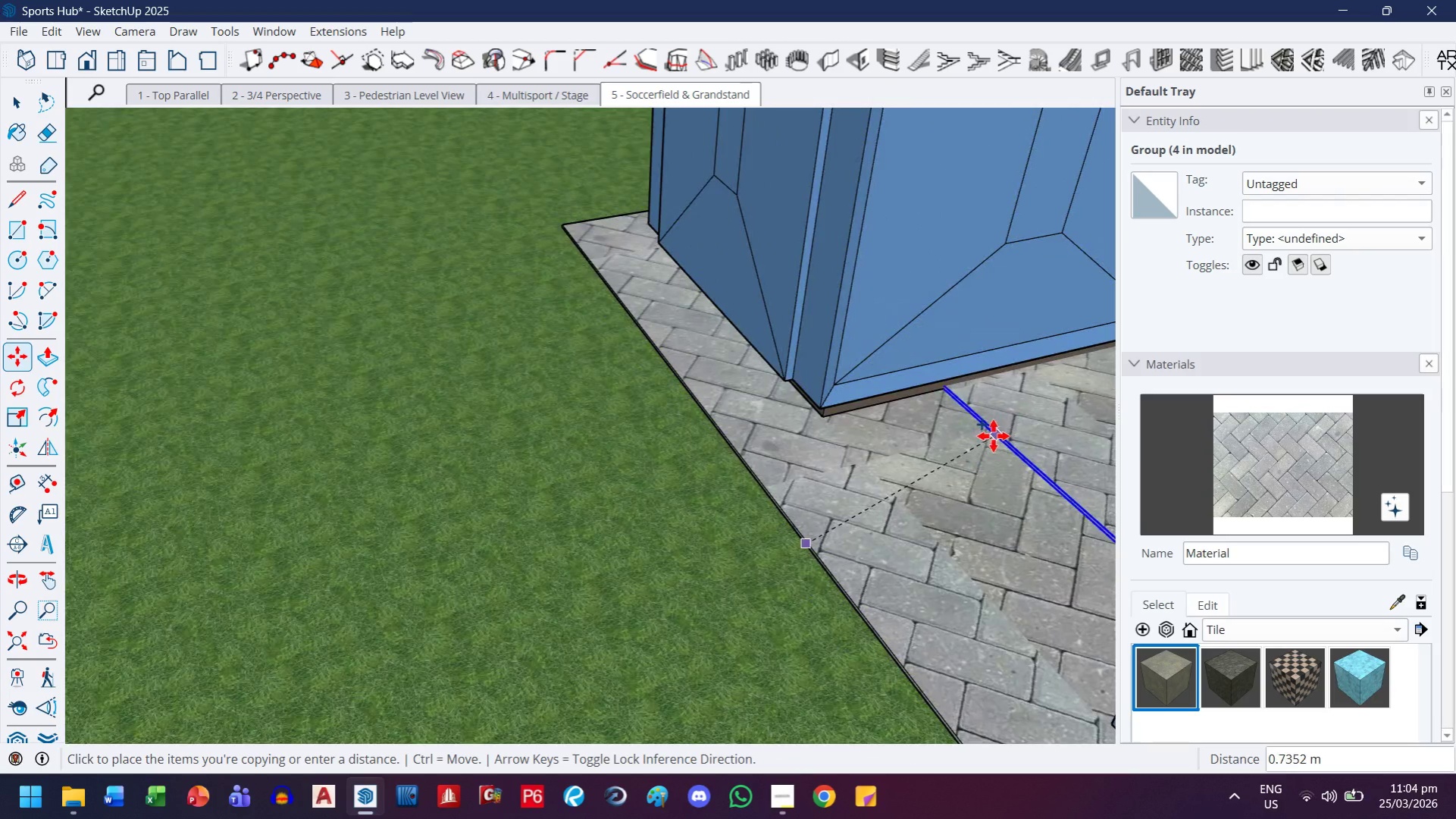 
key(H)
 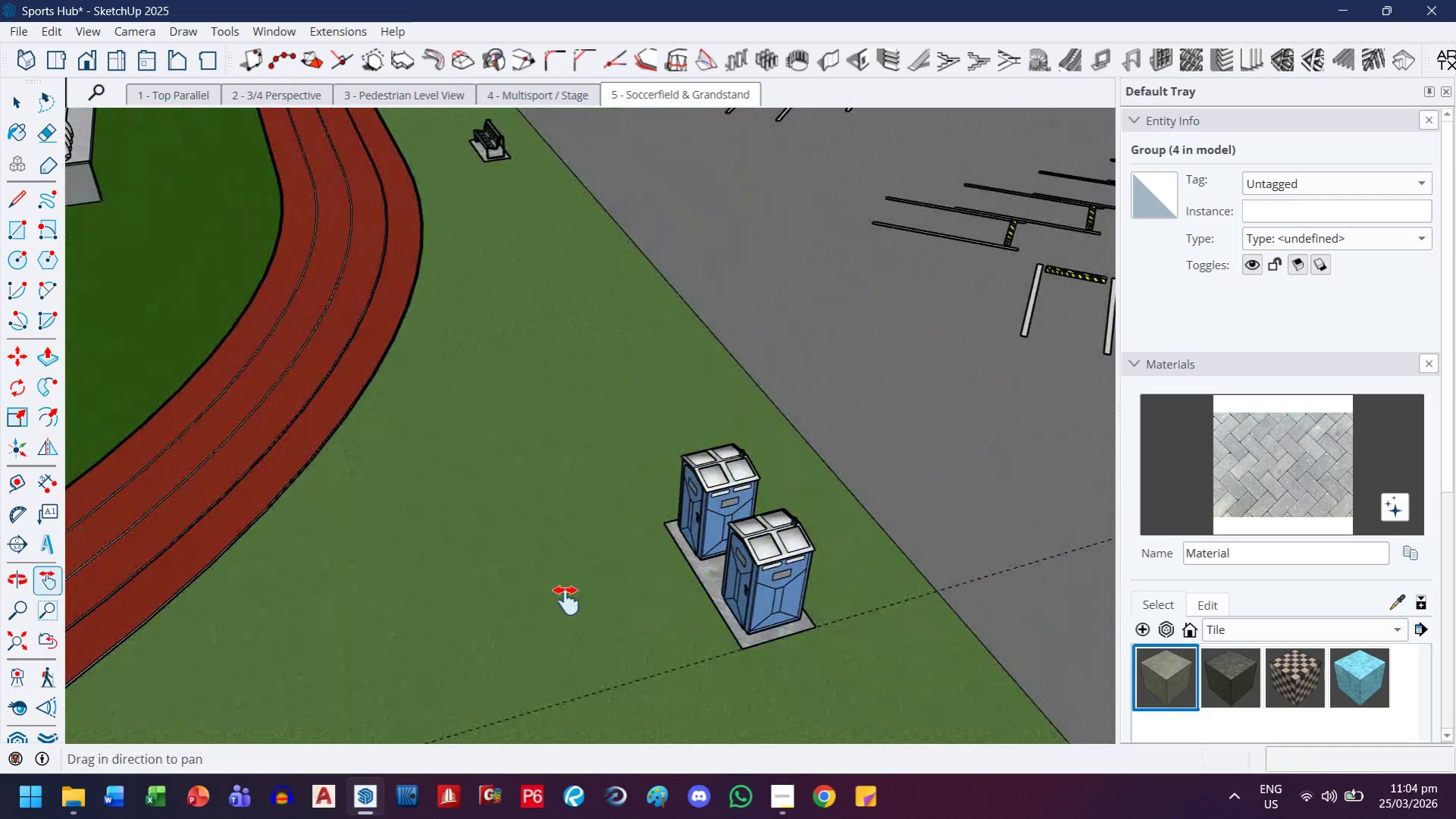 
left_click_drag(start_coordinate=[565, 601], to_coordinate=[801, 425])
 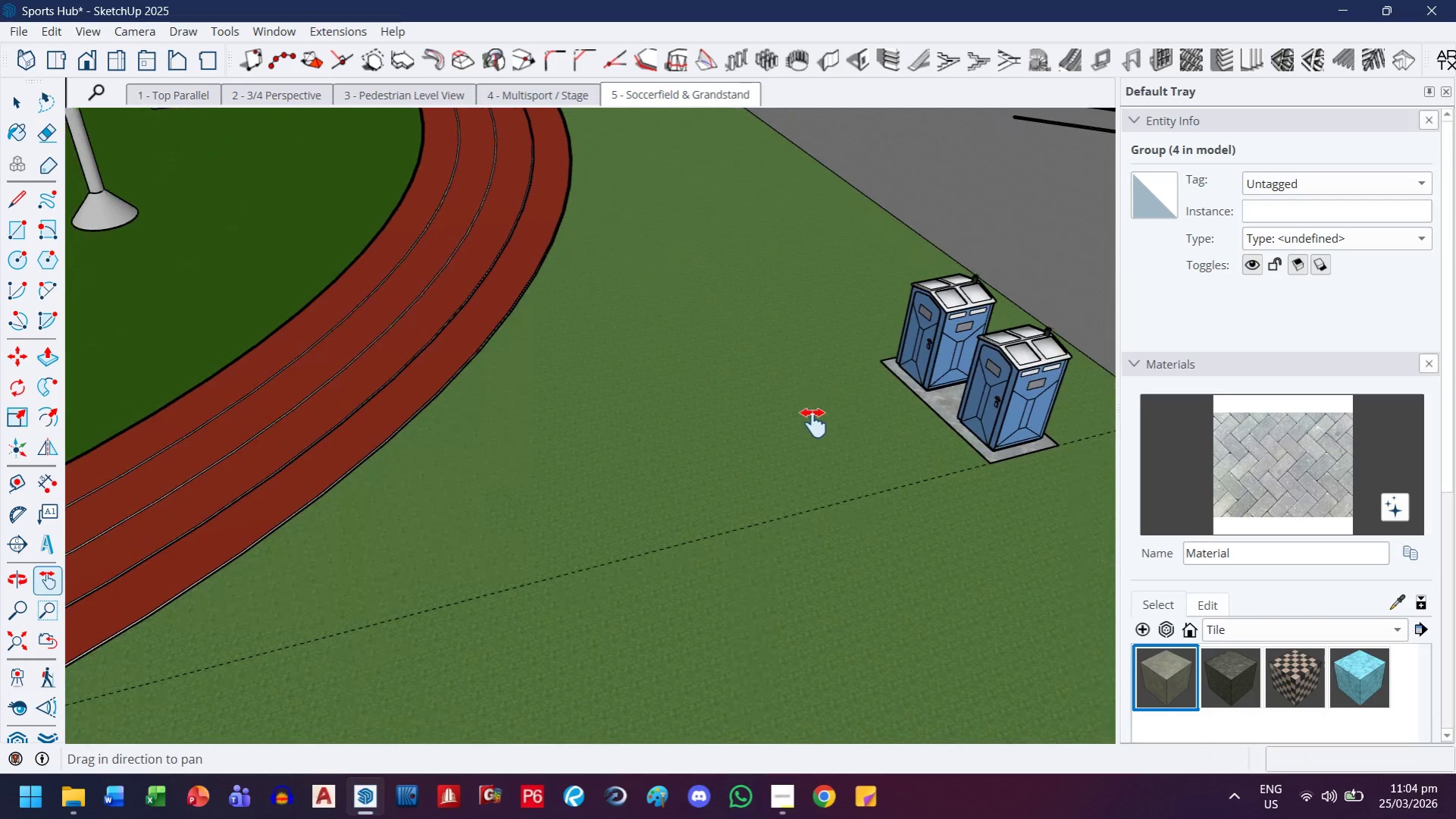 
scroll: coordinate [667, 587], scroll_direction: down, amount: 26.0
 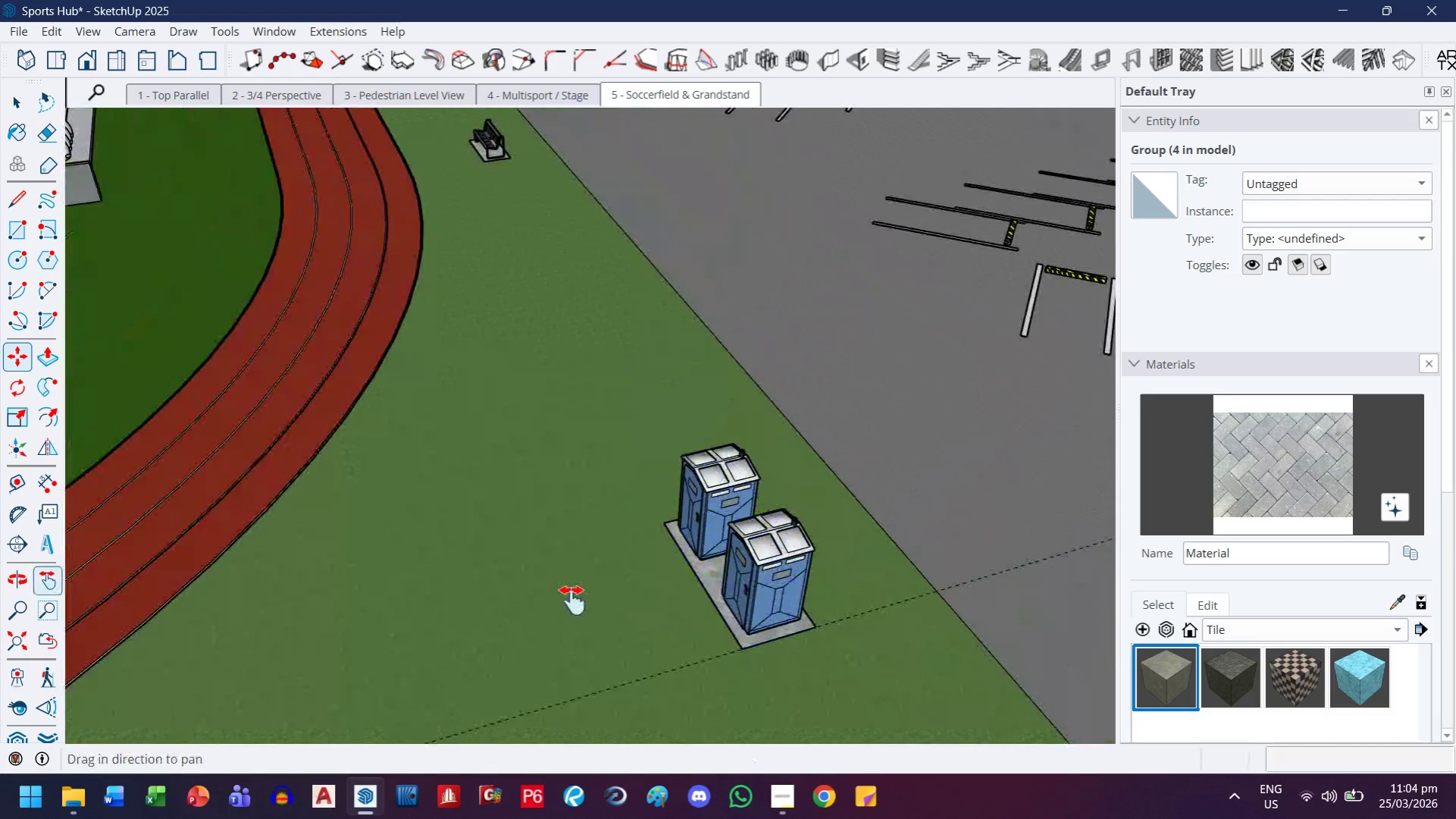 
left_click_drag(start_coordinate=[409, 557], to_coordinate=[952, 392])
 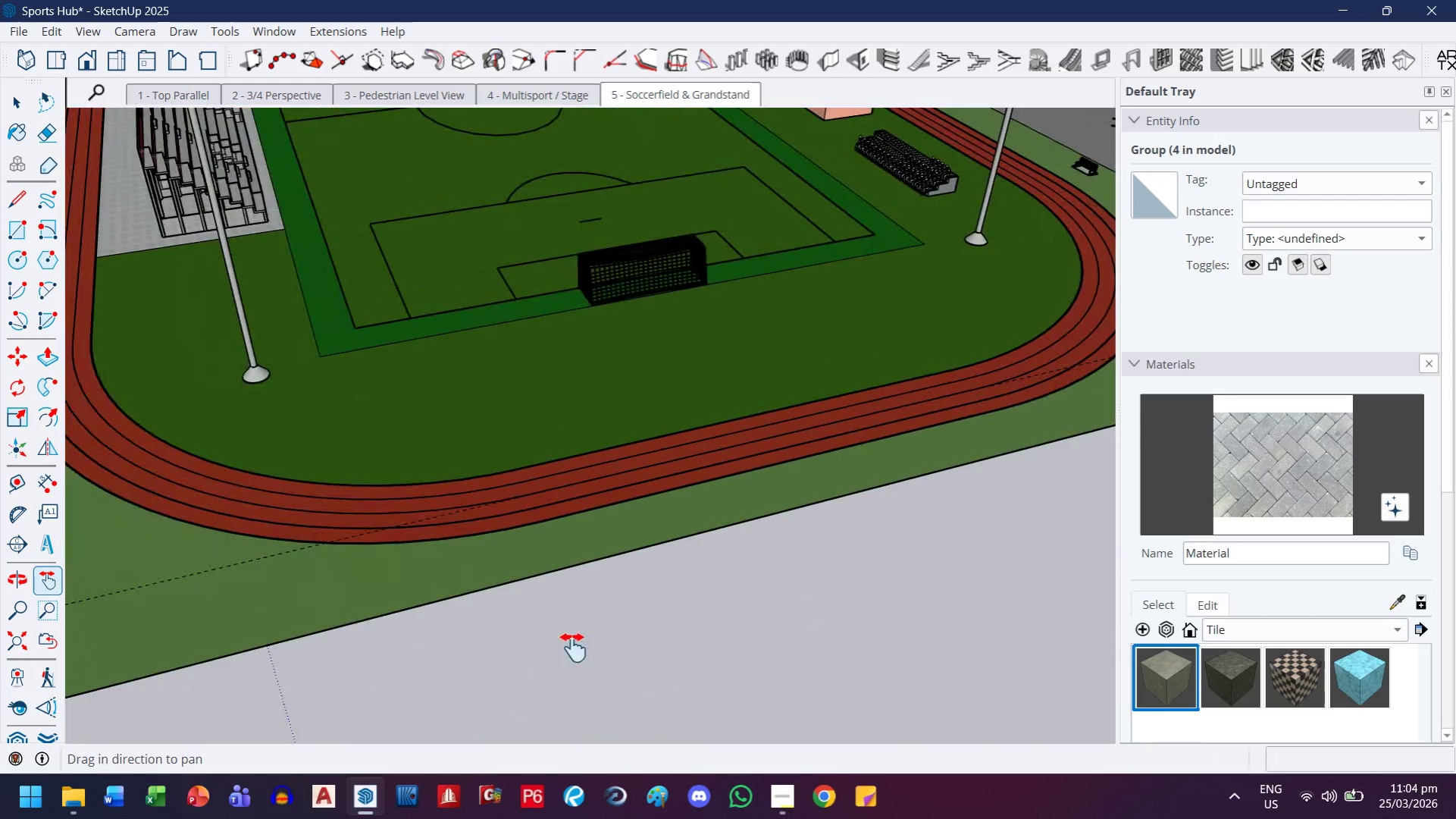 
scroll: coordinate [749, 472], scroll_direction: down, amount: 14.0
 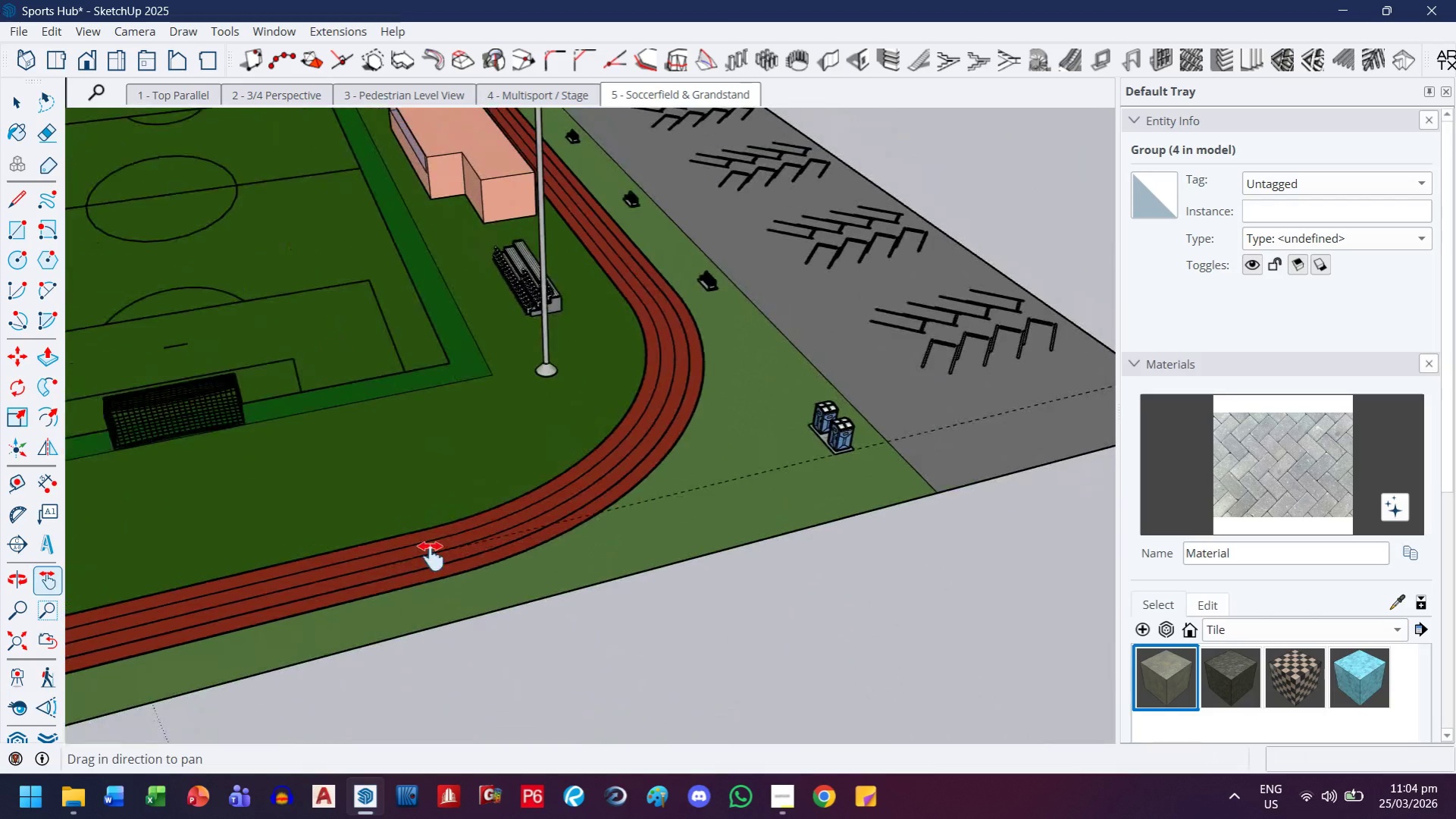 
left_click_drag(start_coordinate=[573, 648], to_coordinate=[995, 554])
 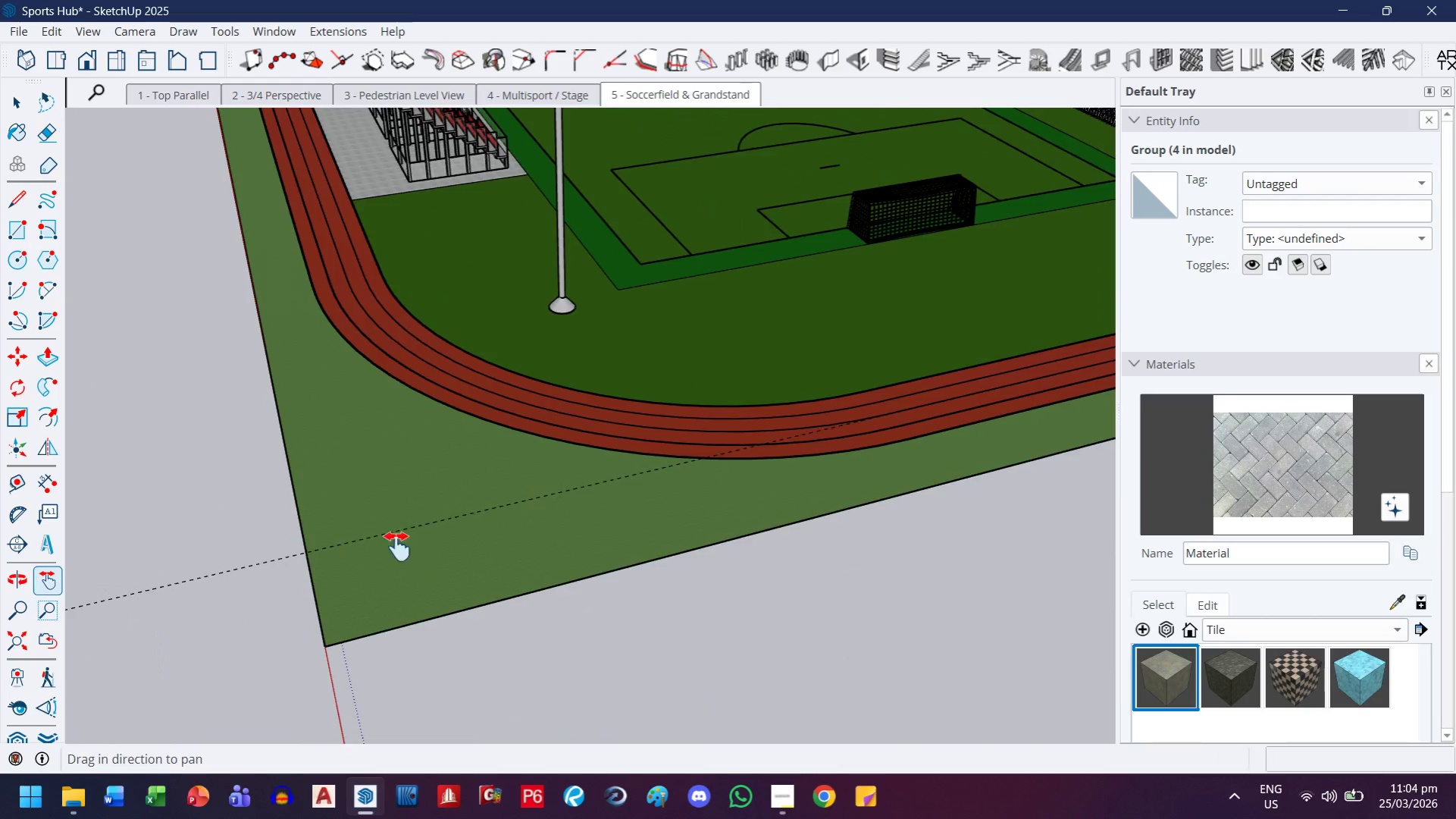 
key(Escape)
 